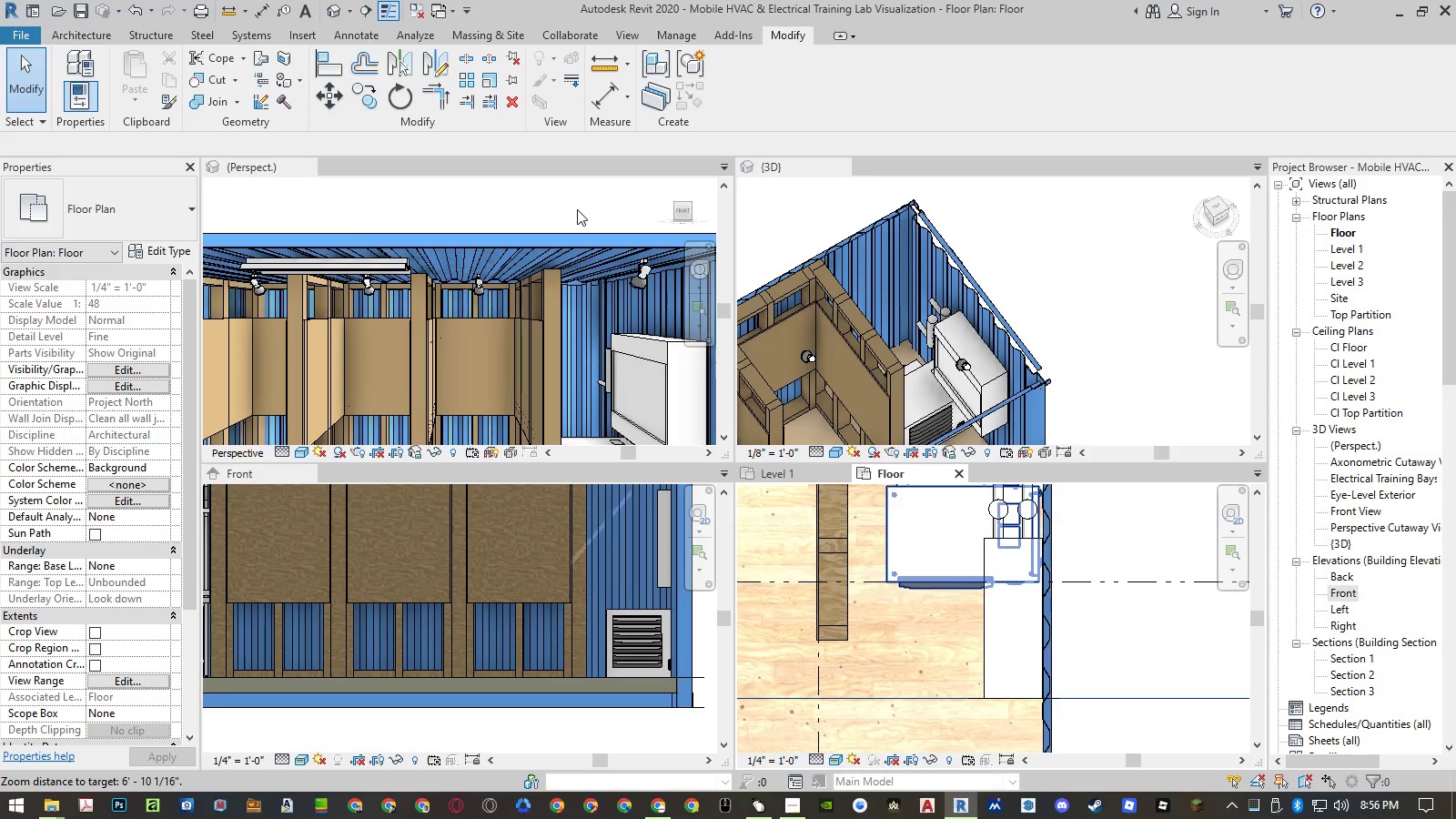 
left_click([577, 209])
 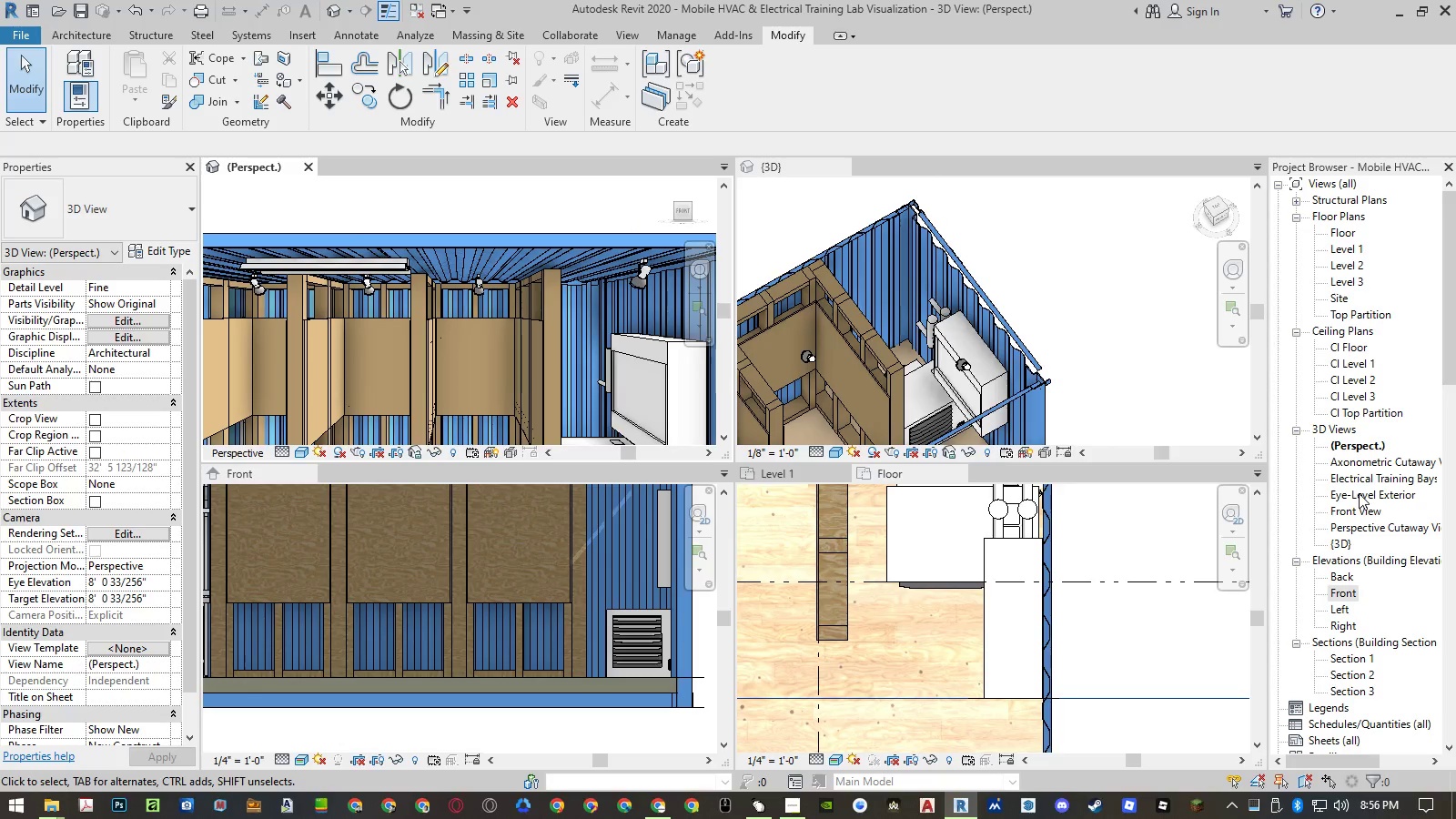 
double_click([1360, 493])
 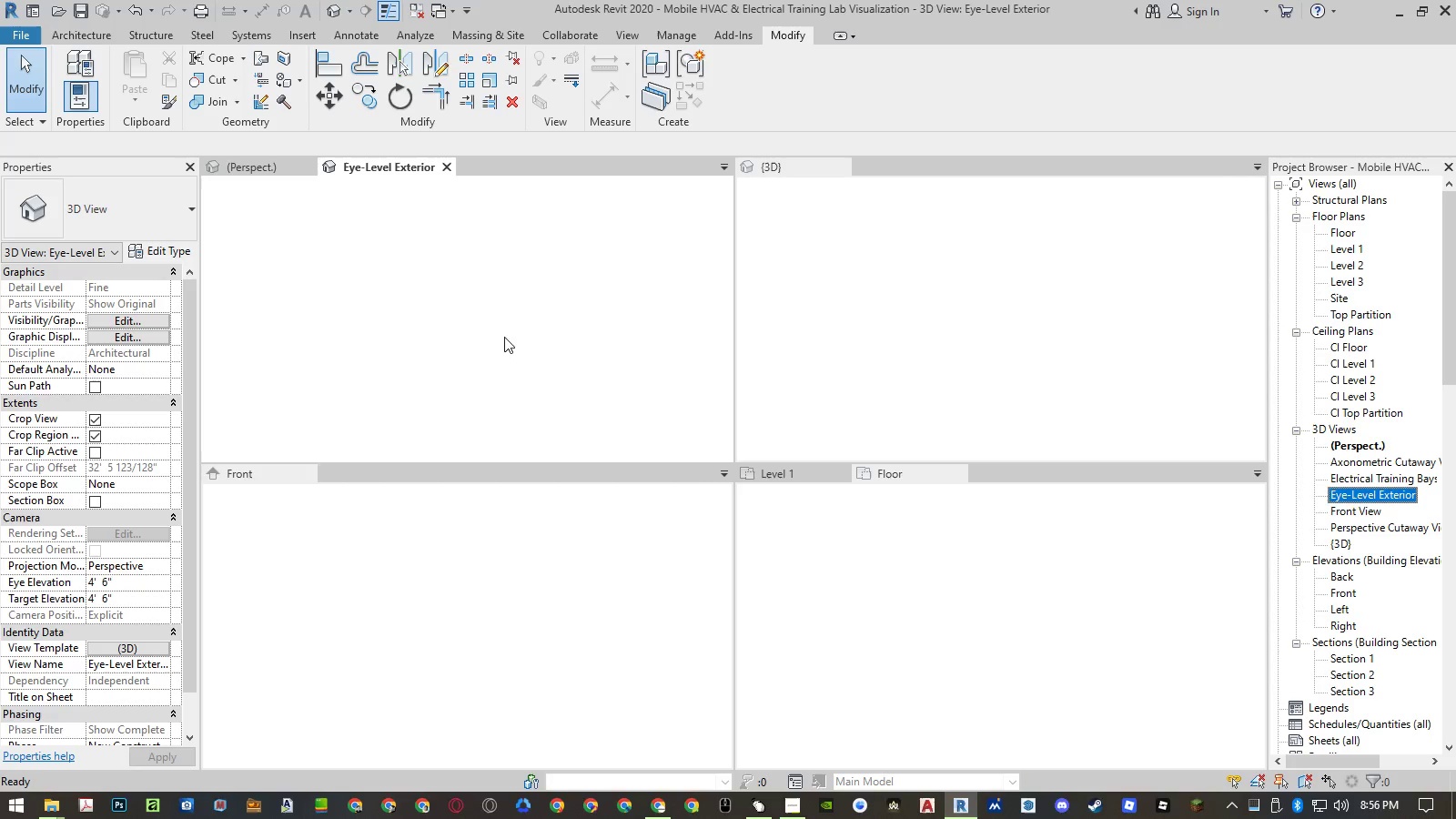 
mouse_move([453, 338])
 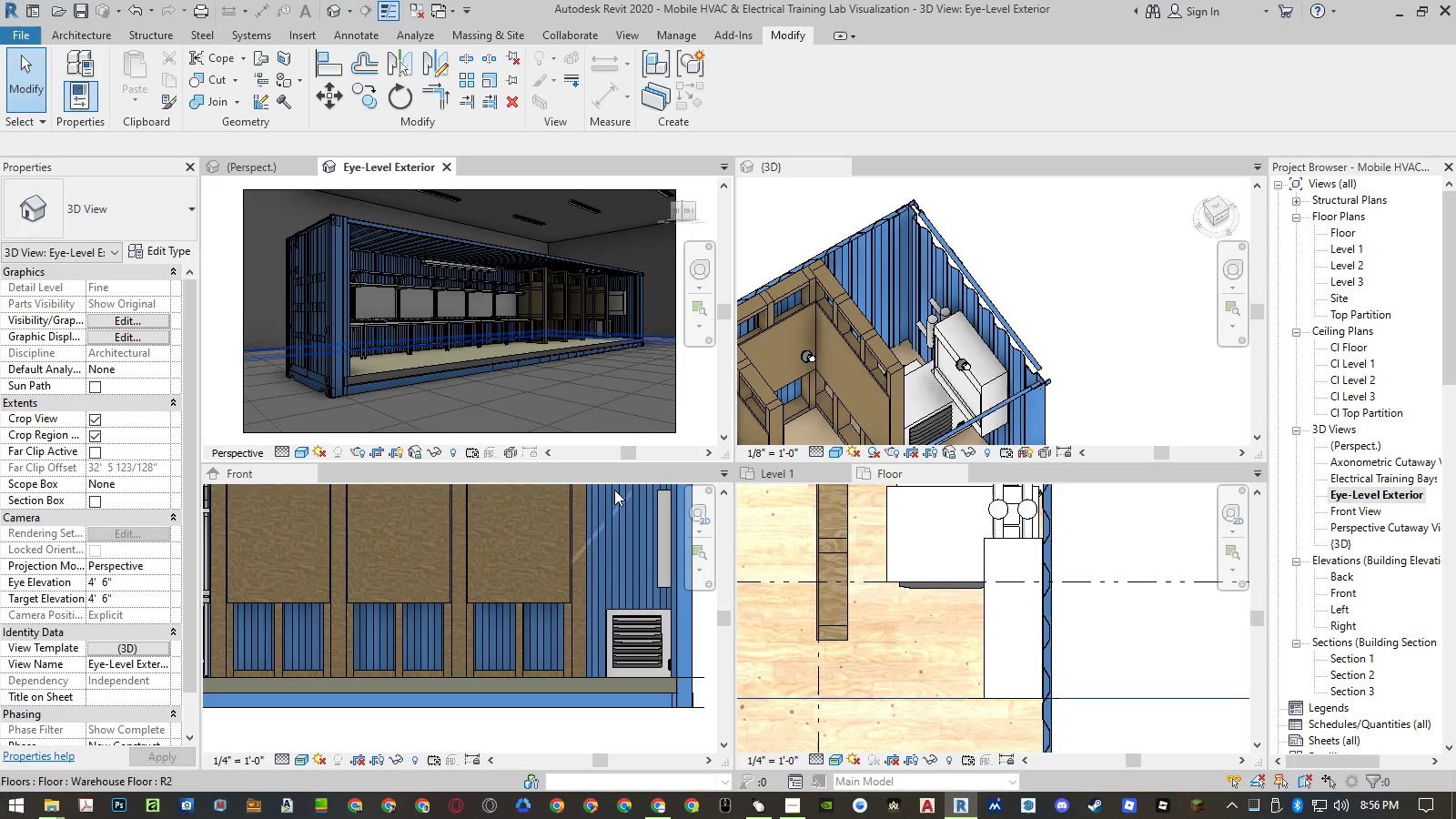 
wait(5.07)
 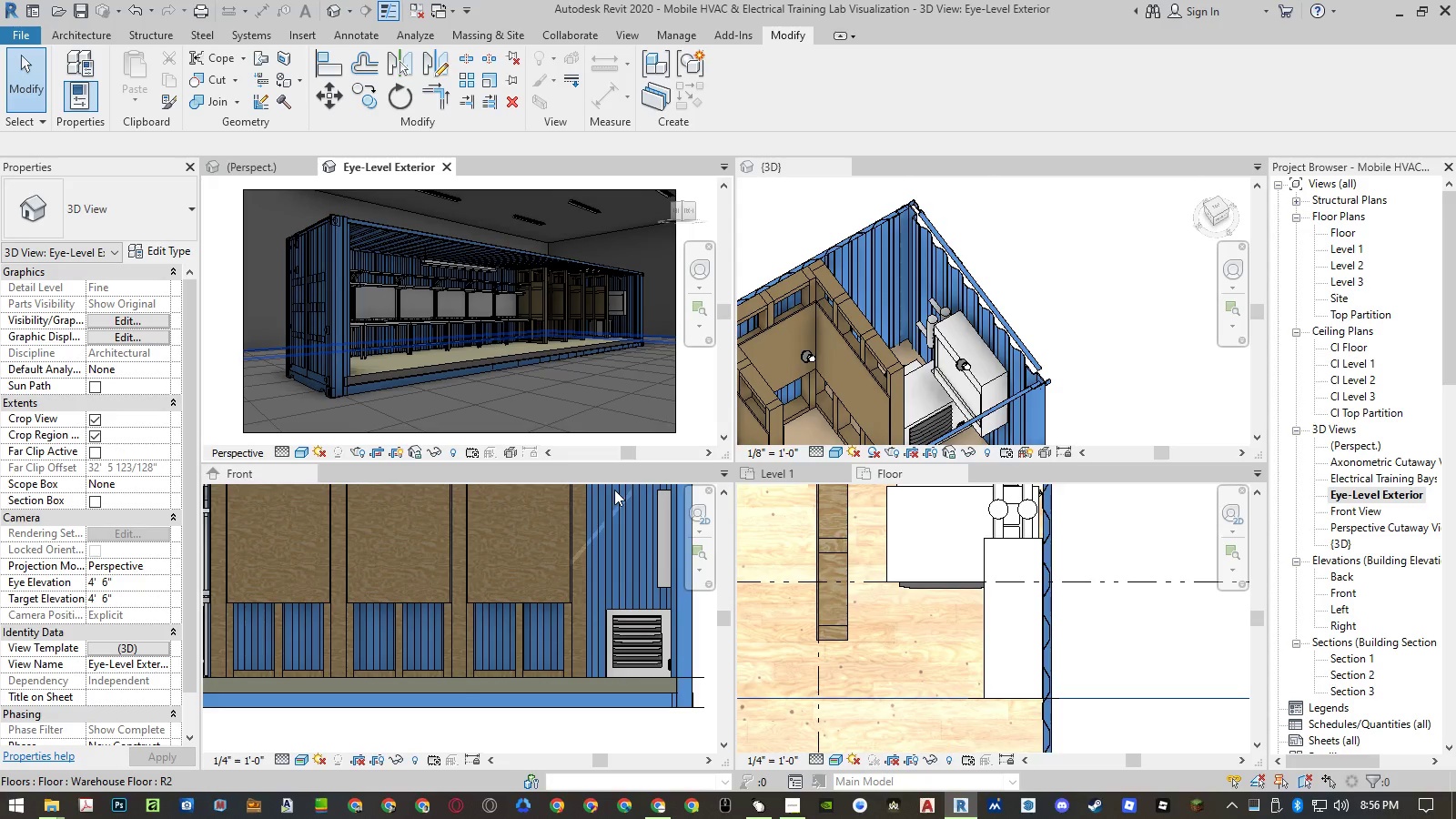 
left_click([1110, 284])
 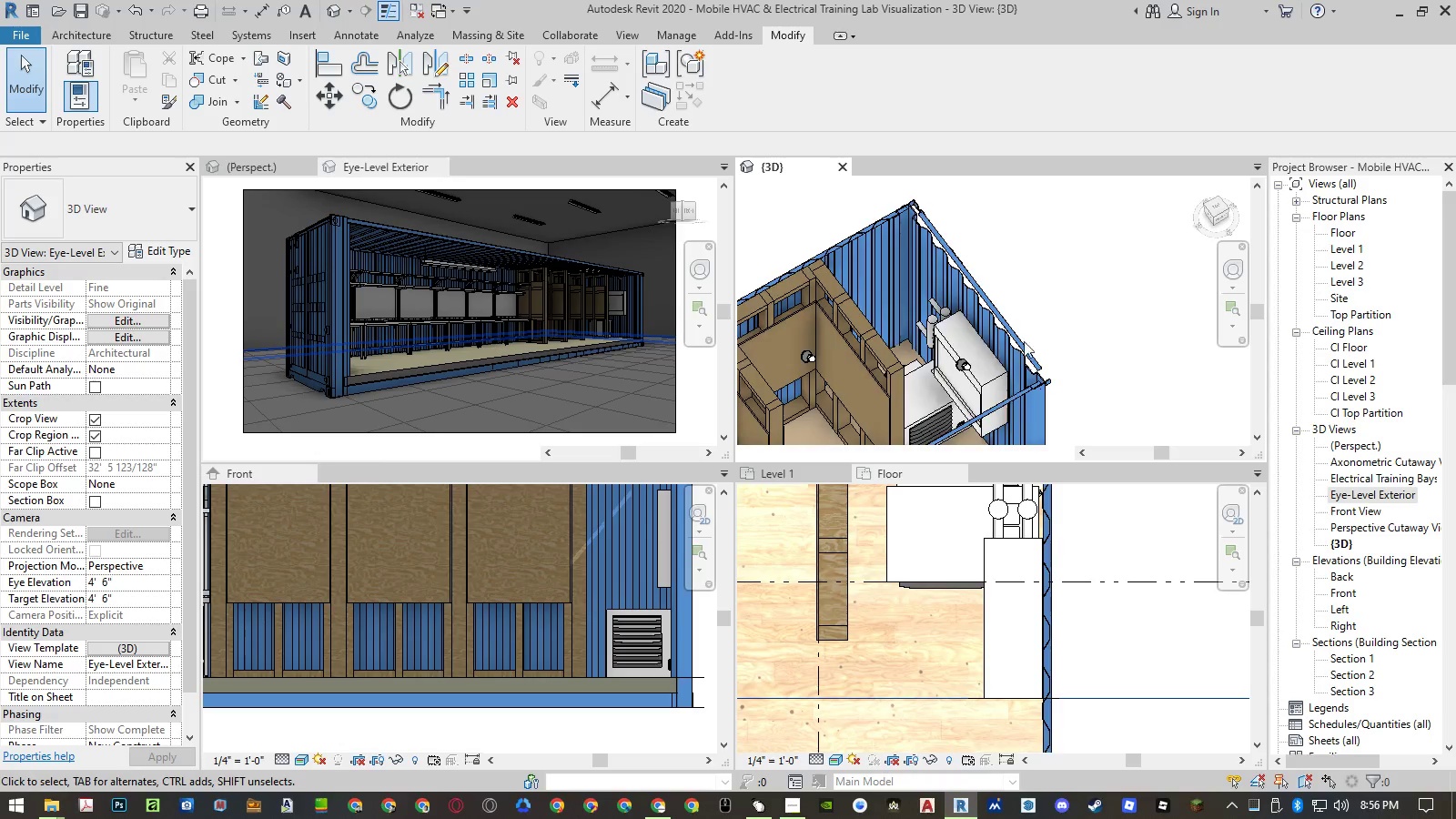 
scroll: coordinate [987, 348], scroll_direction: down, amount: 3.0
 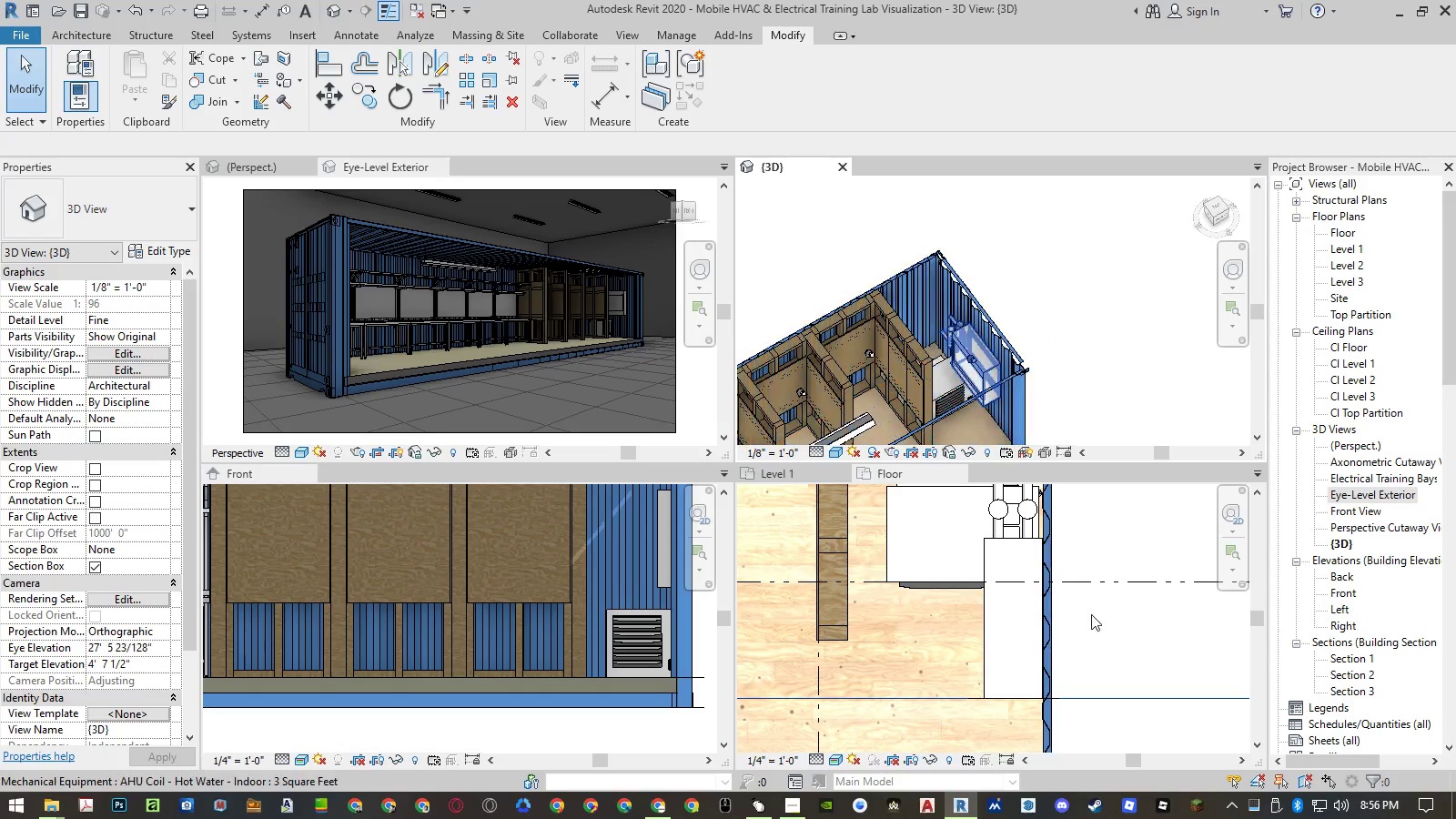 
left_click([1089, 643])
 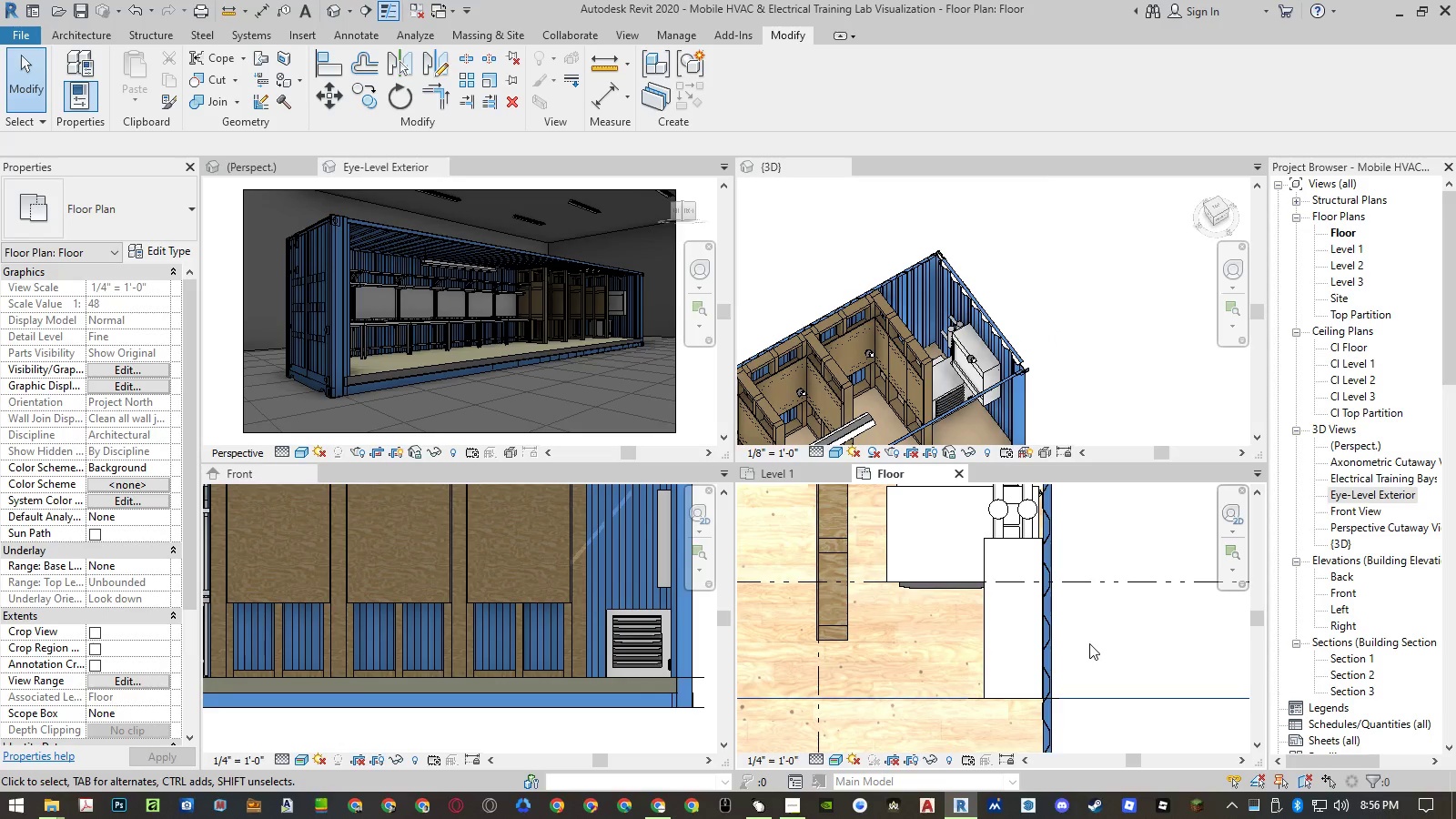 
key(A)
 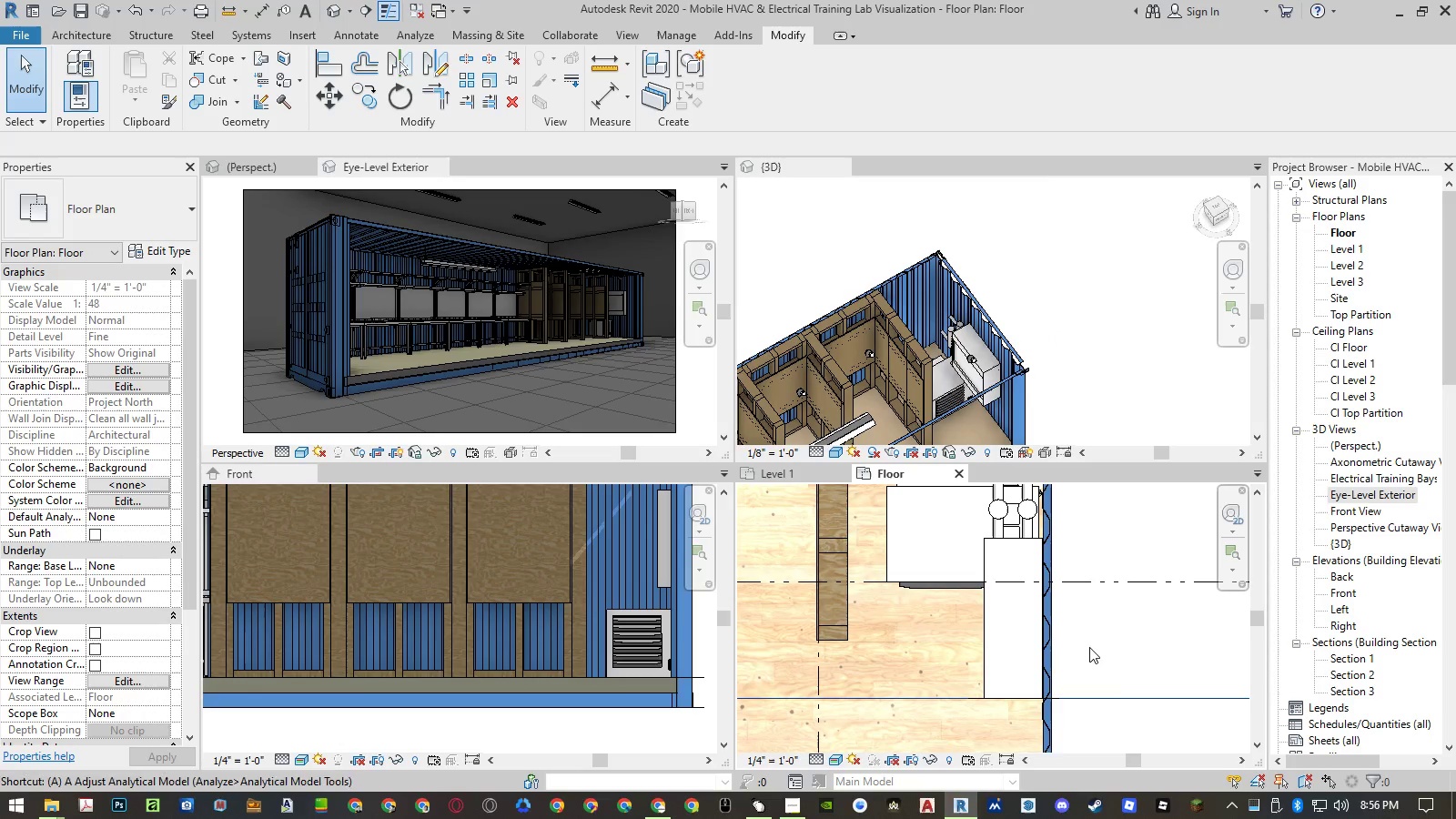 
key(L)
 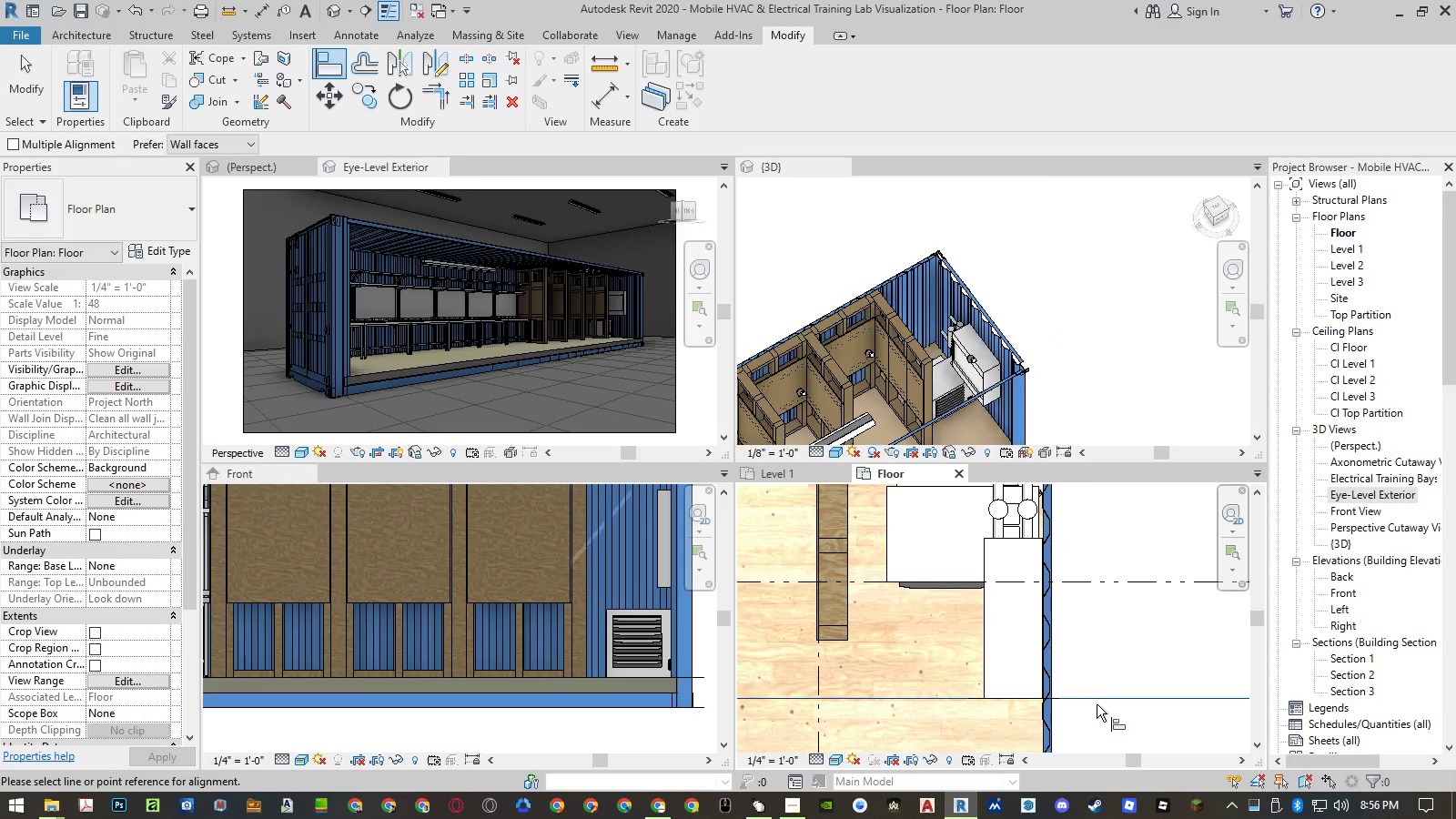 
left_click([1097, 700])
 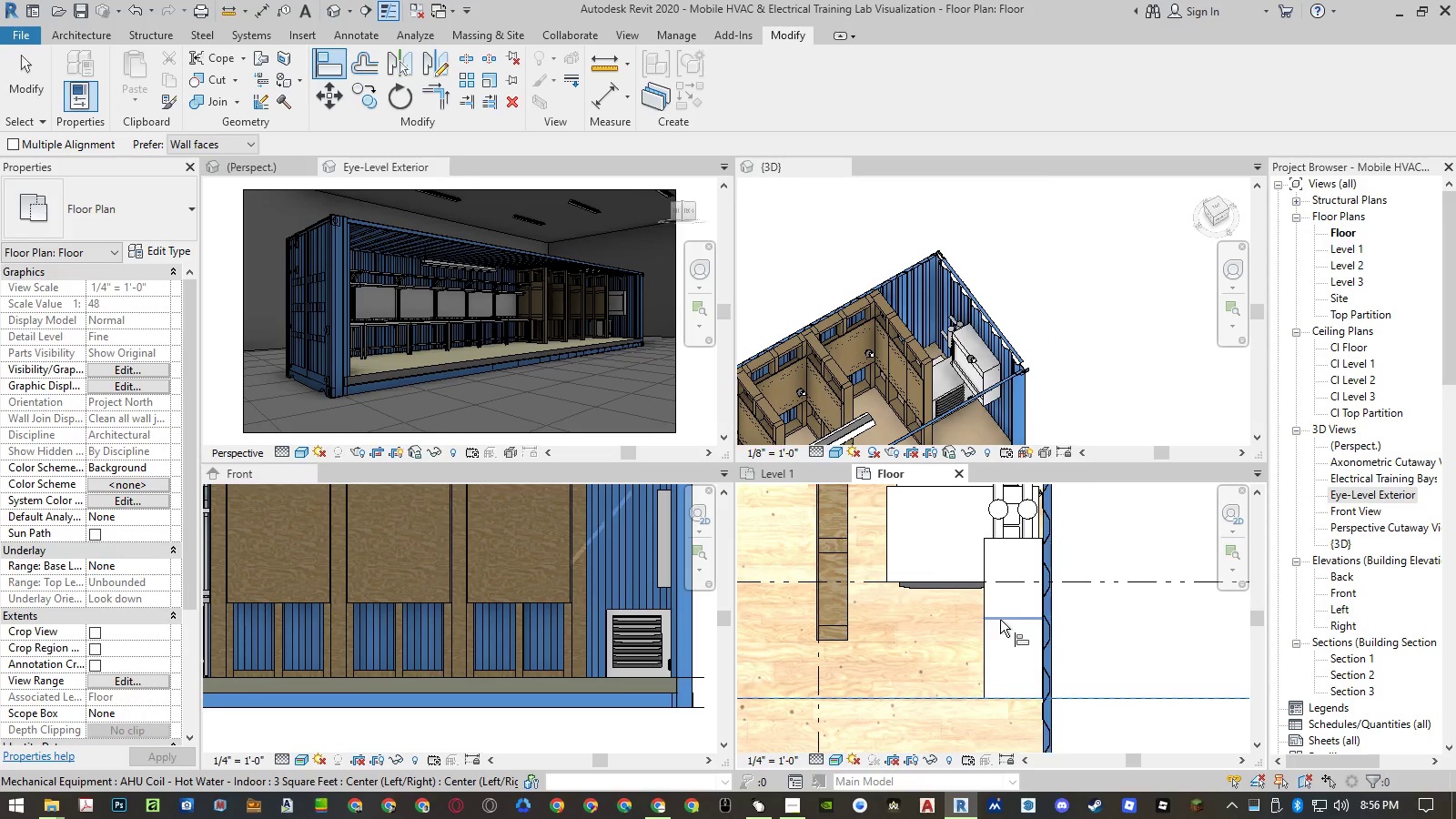 
left_click([1000, 620])
 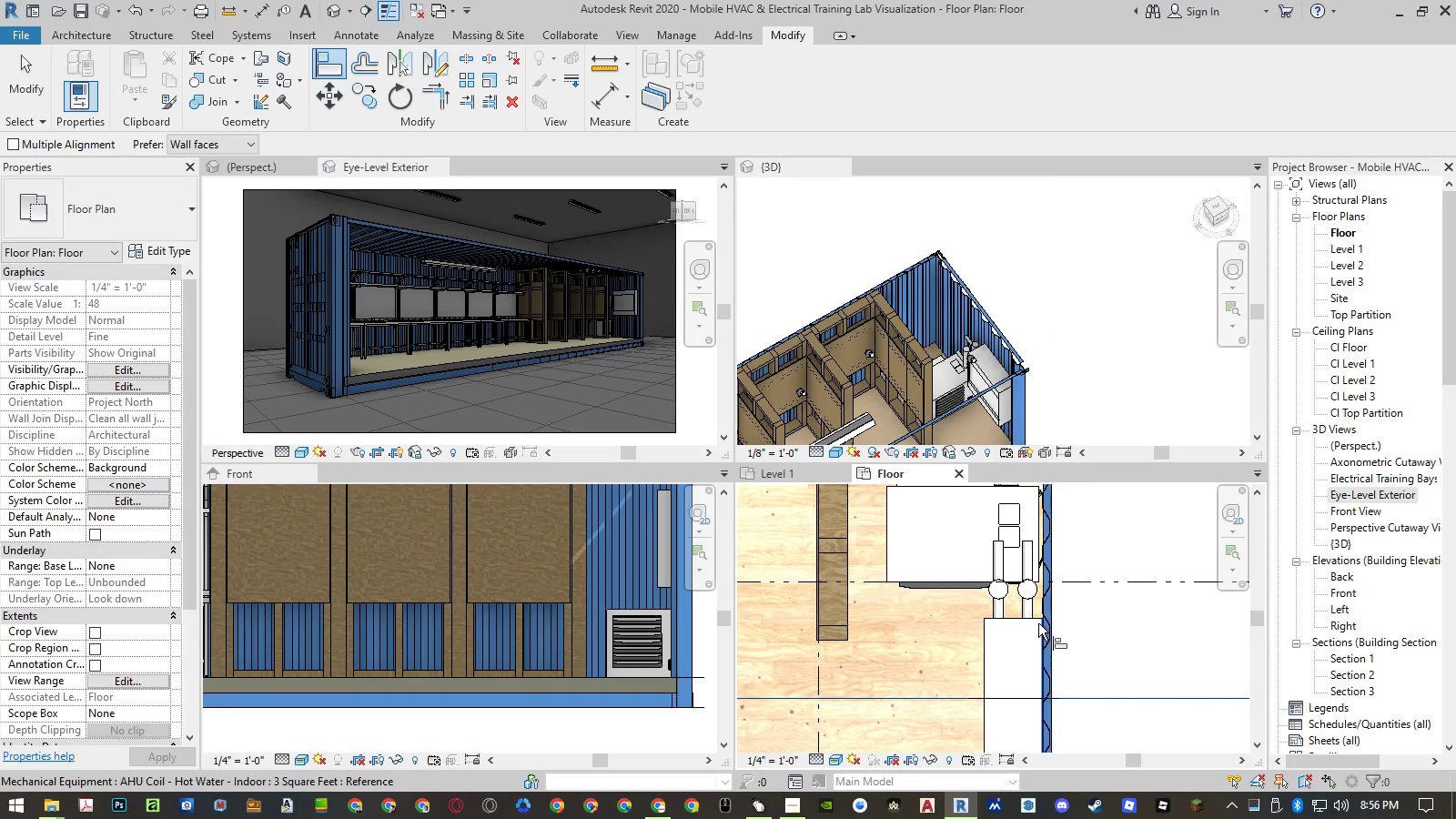 
key(Escape)
 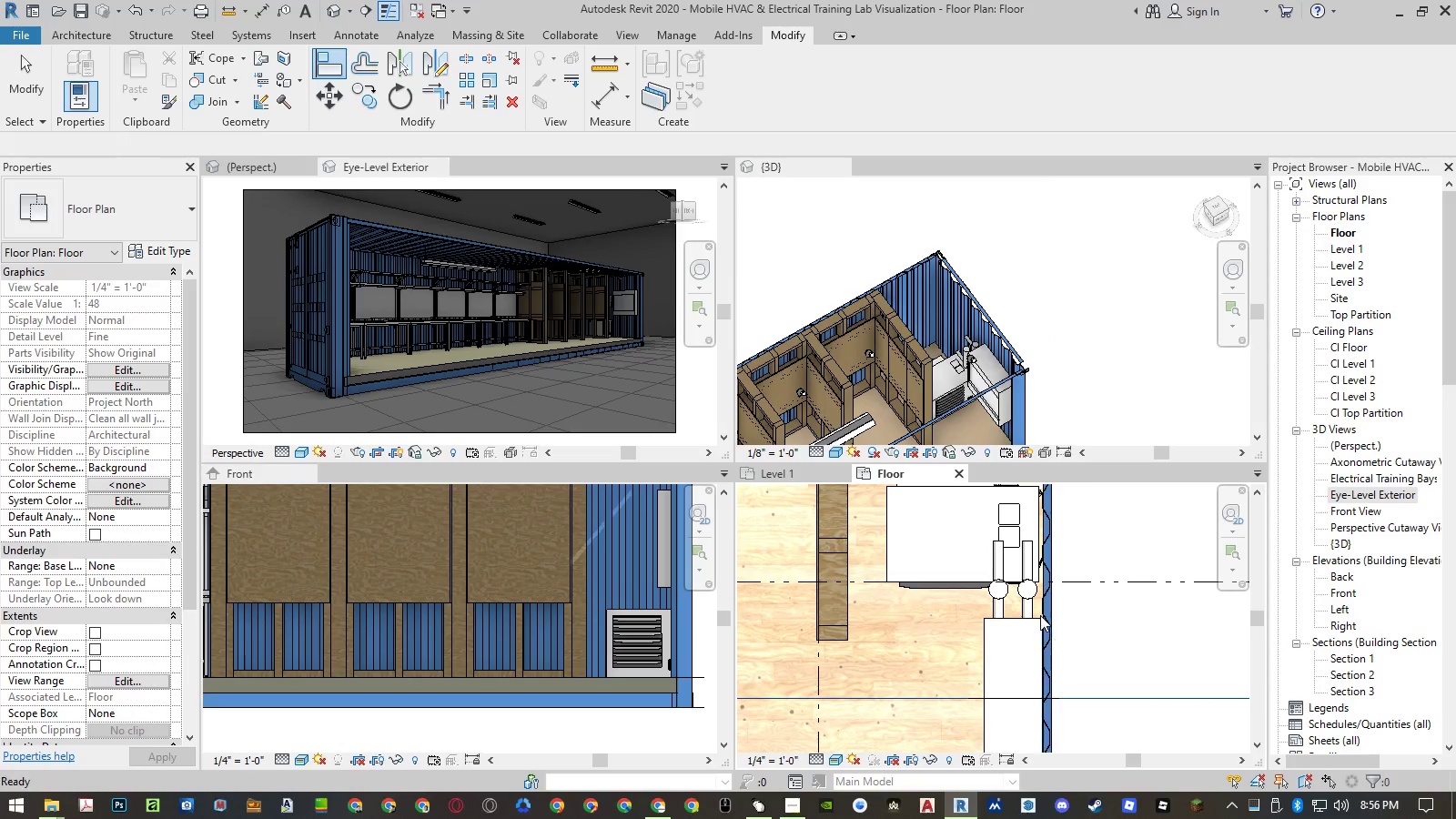 
key(Escape)
 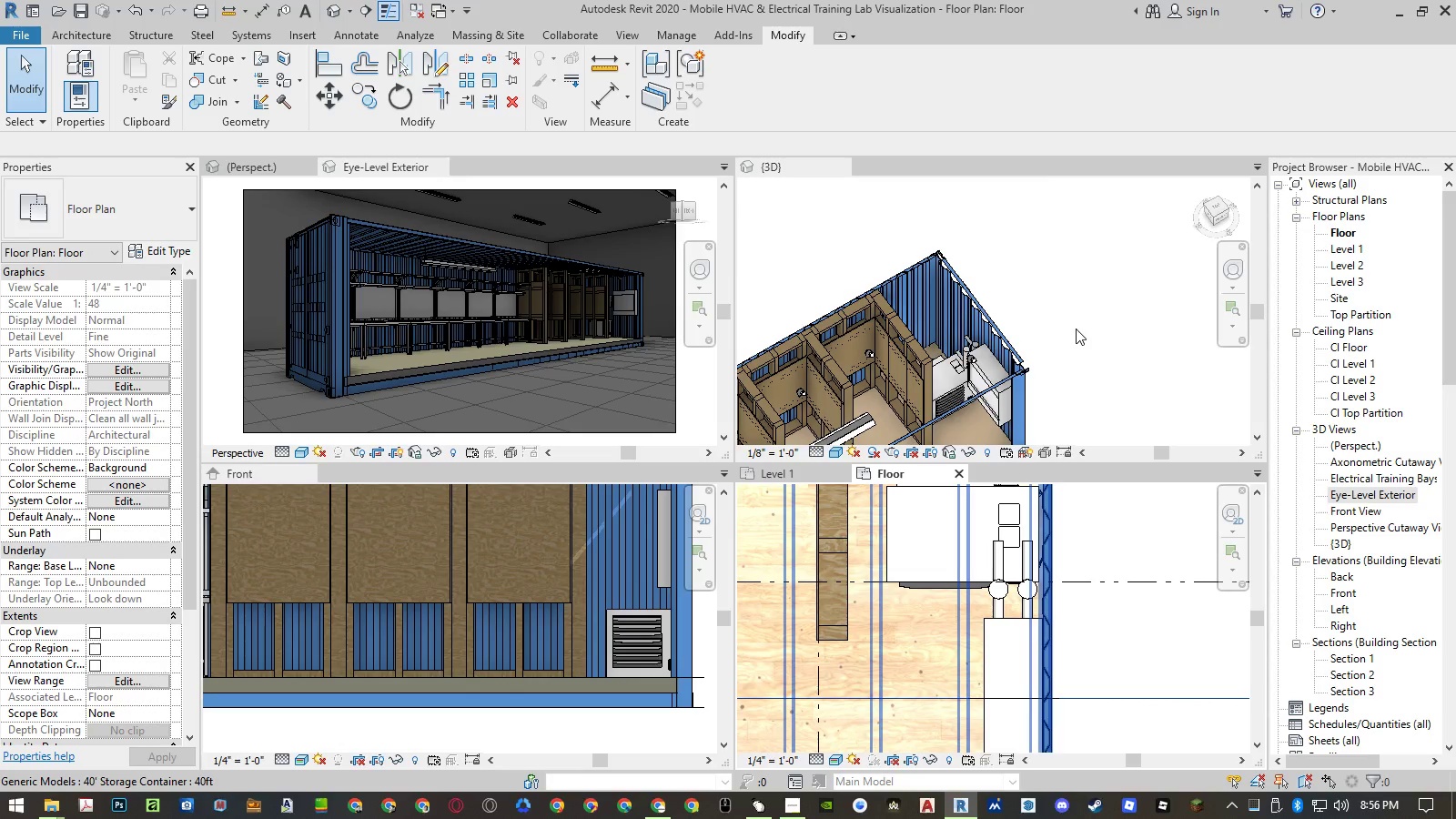 
wait(8.48)
 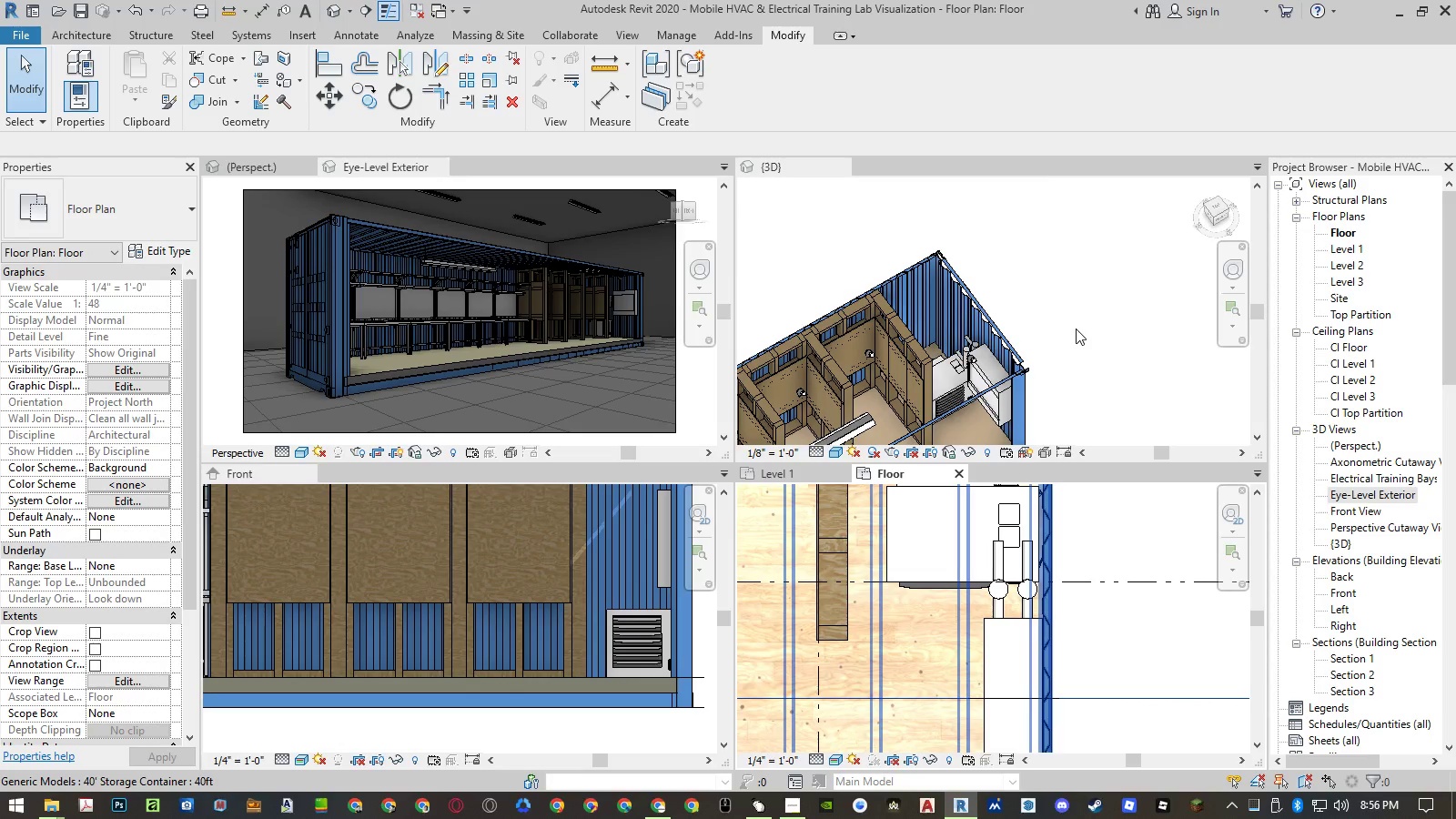 
scroll: coordinate [971, 669], scroll_direction: down, amount: 14.0
 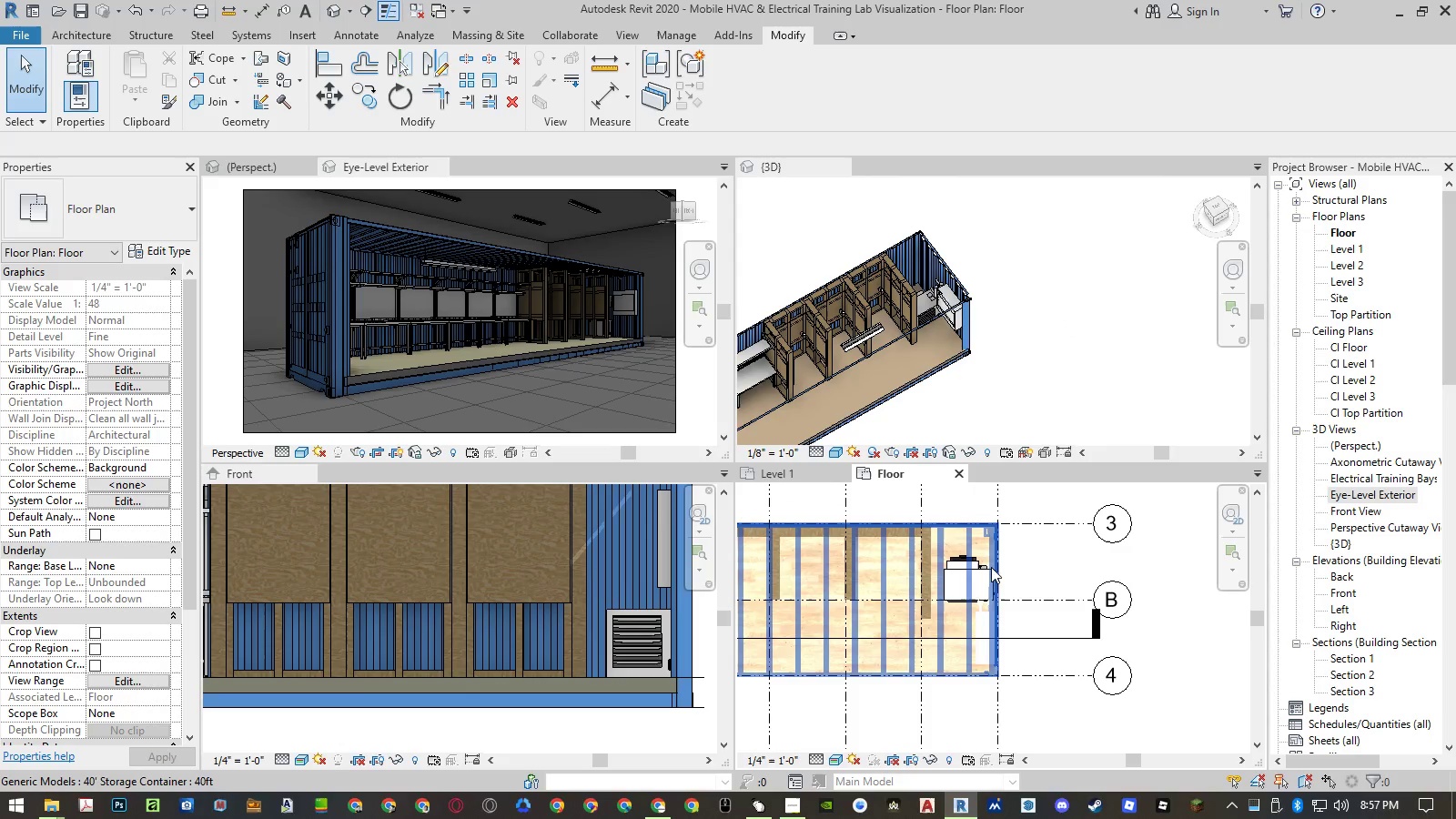 
scroll: coordinate [990, 562], scroll_direction: up, amount: 3.0
 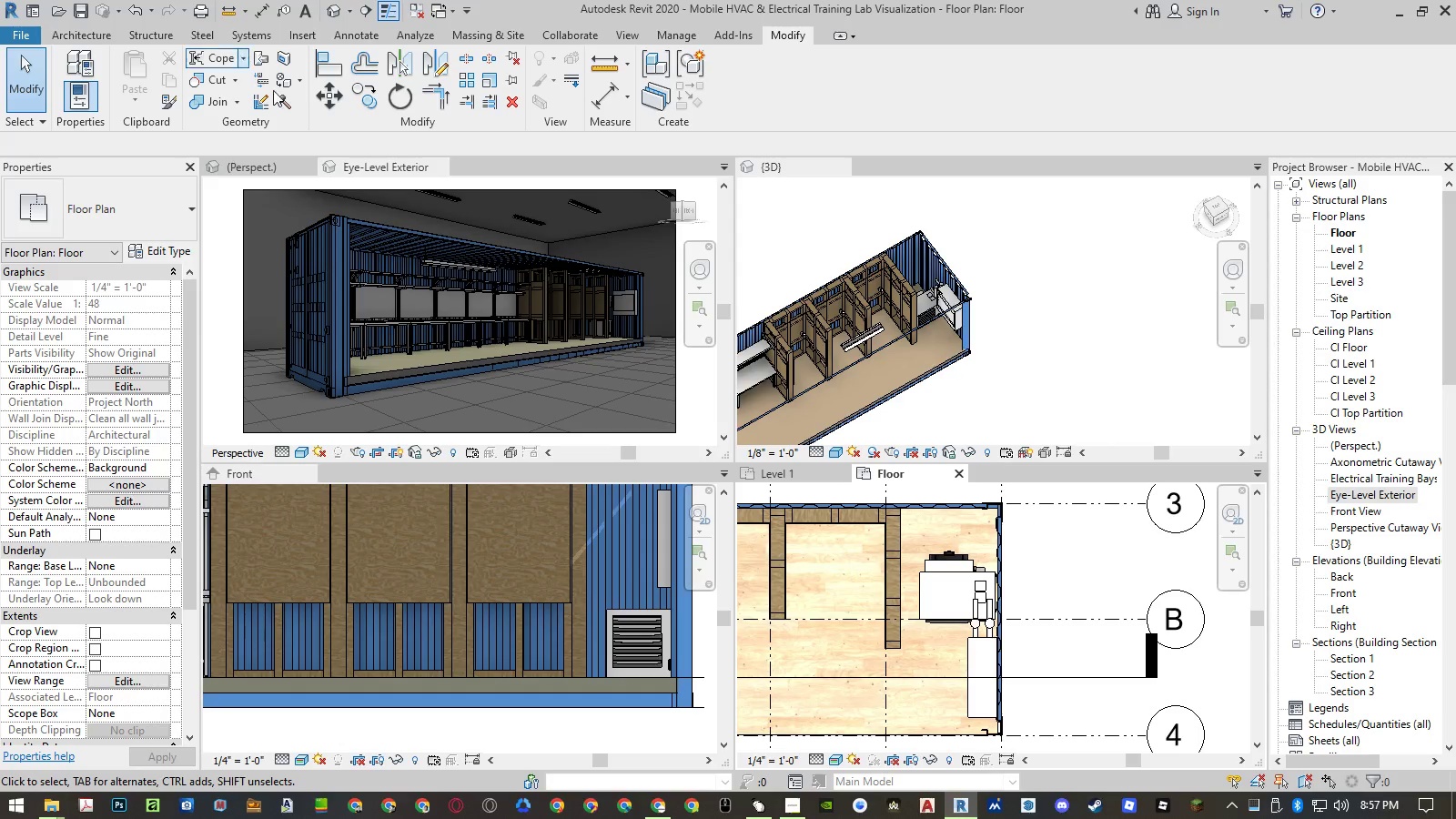 
left_click([932, 559])
 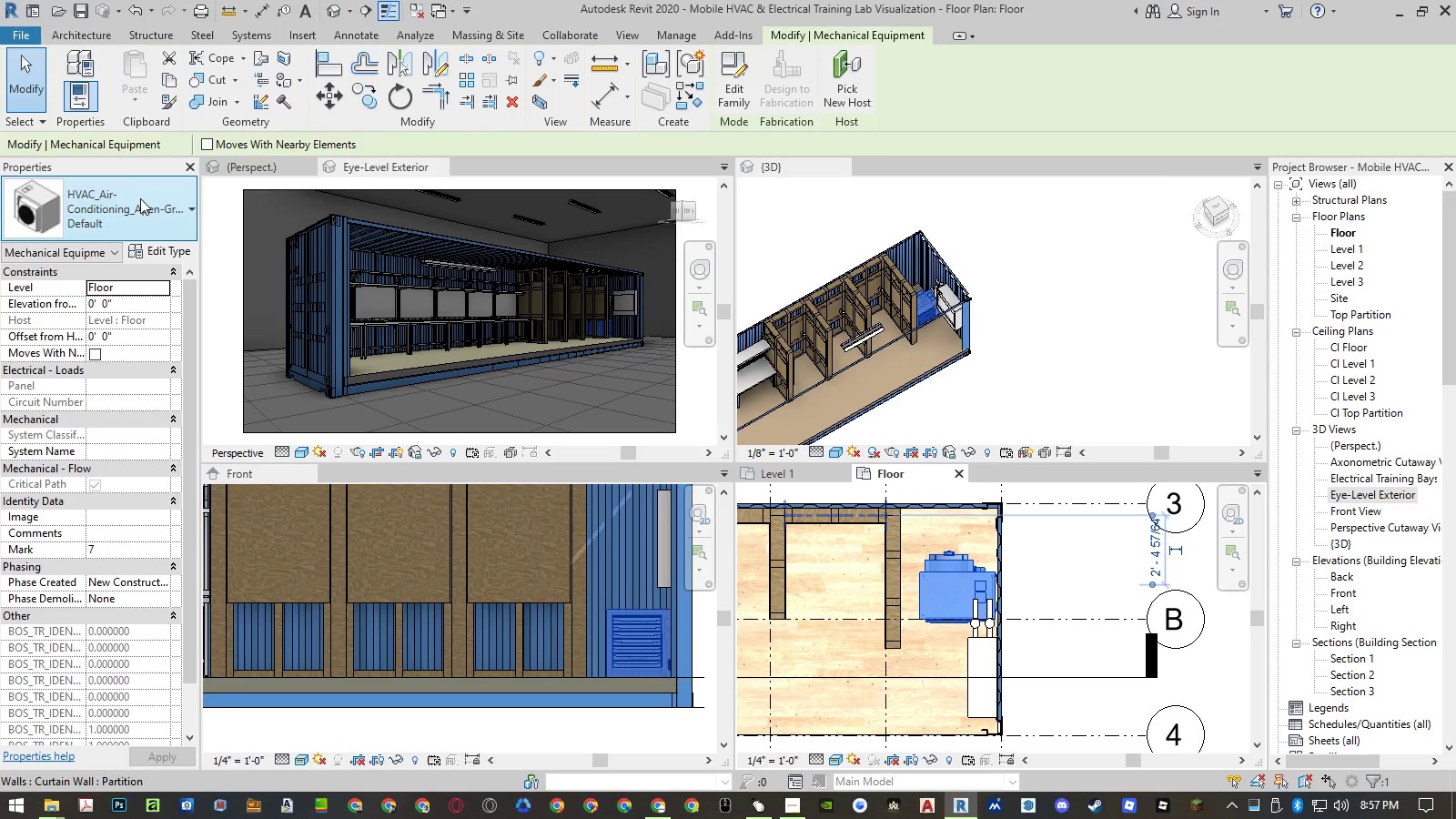 
right_click([965, 561])
 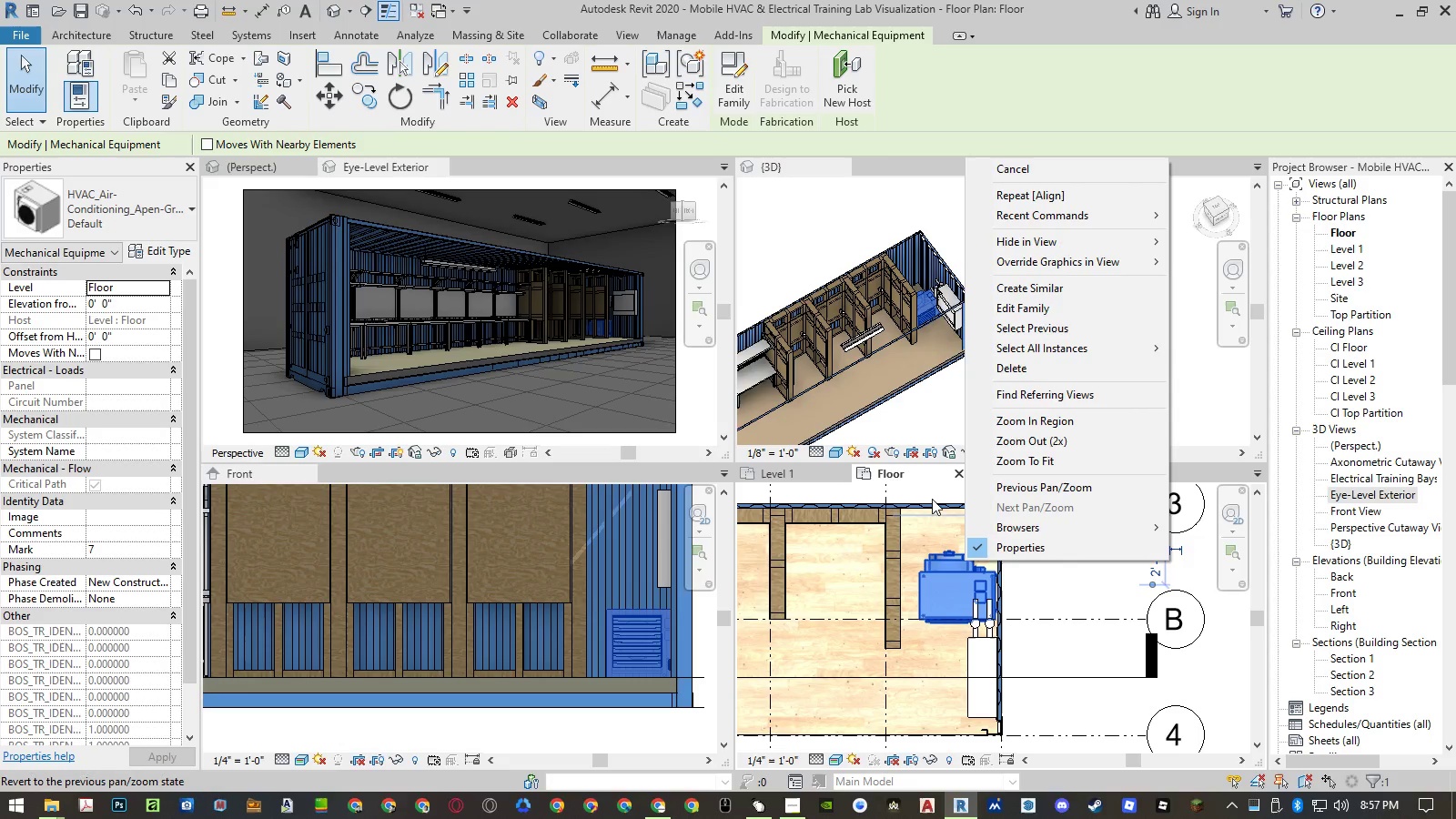 
left_click([242, 36])
 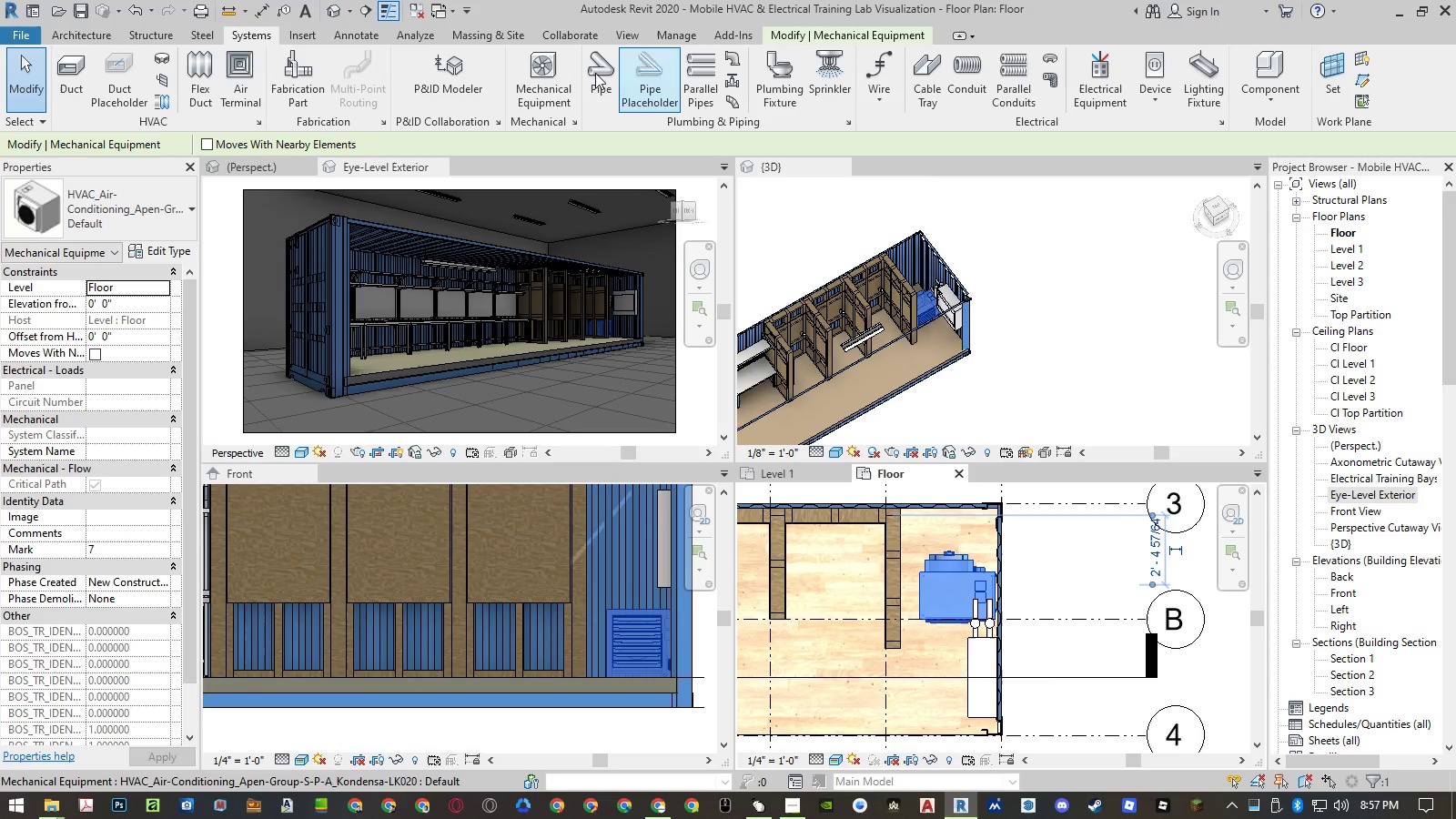 
mouse_move([157, 111])
 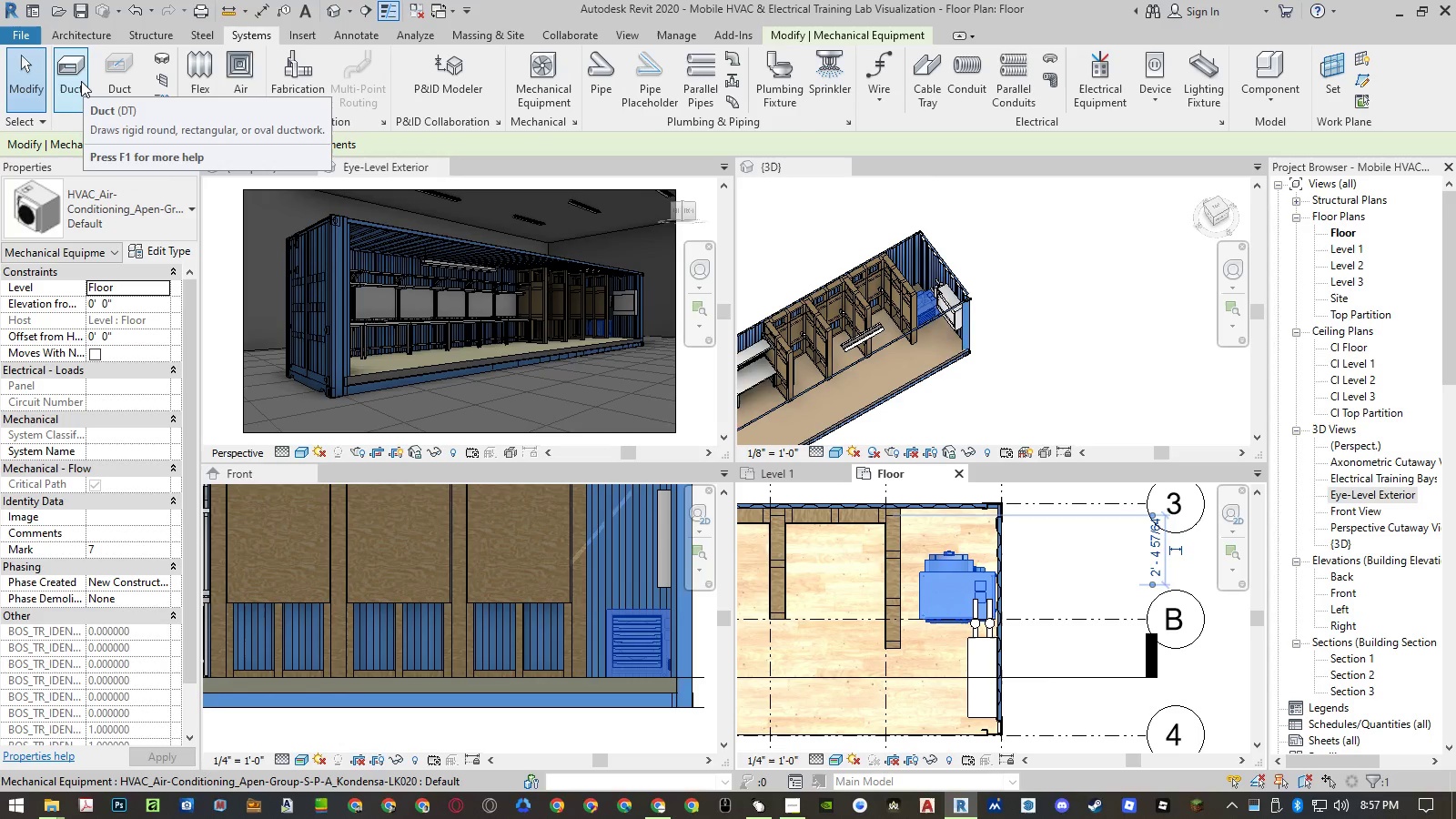 
wait(6.81)
 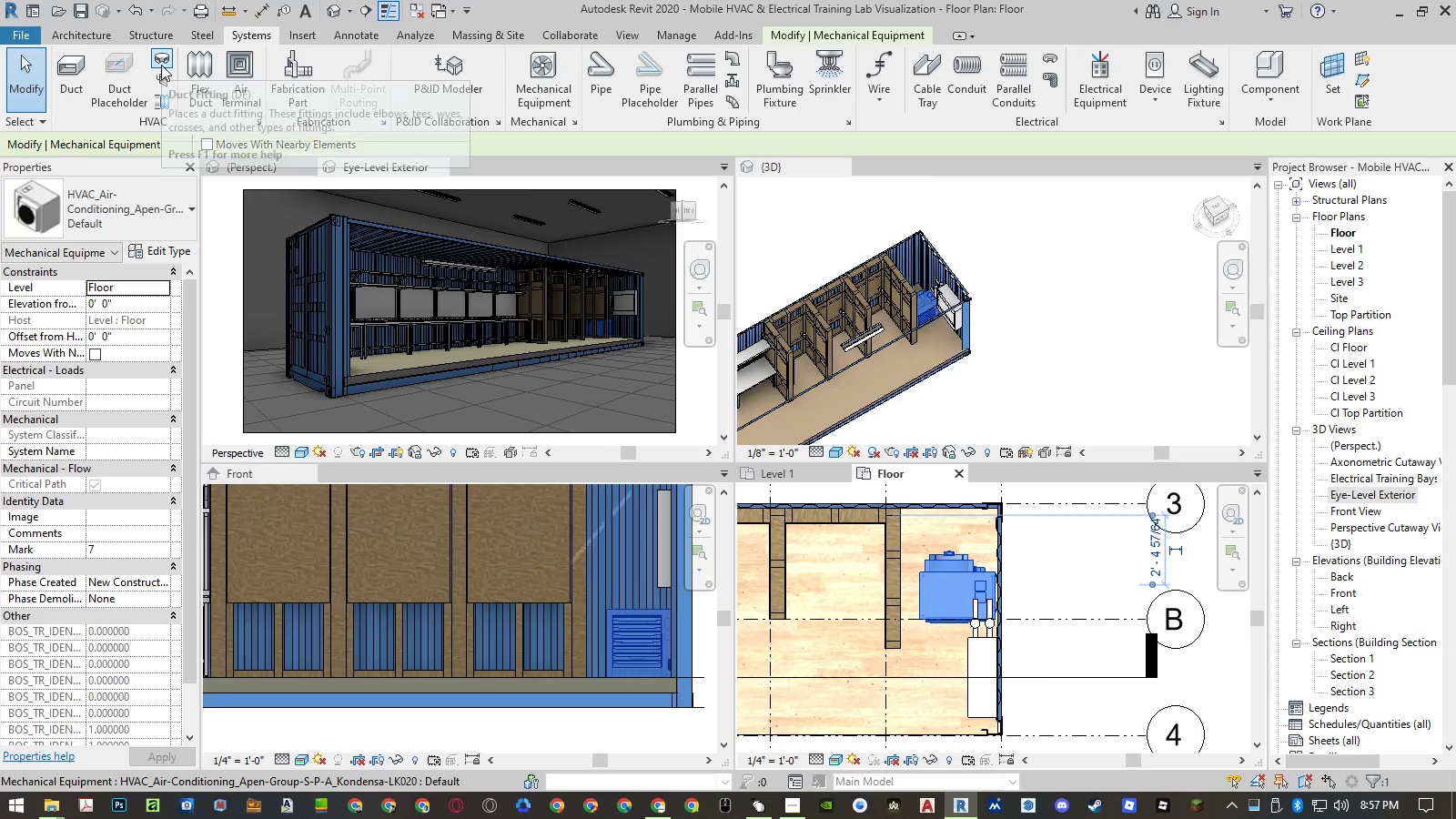 
mouse_move([204, 89])
 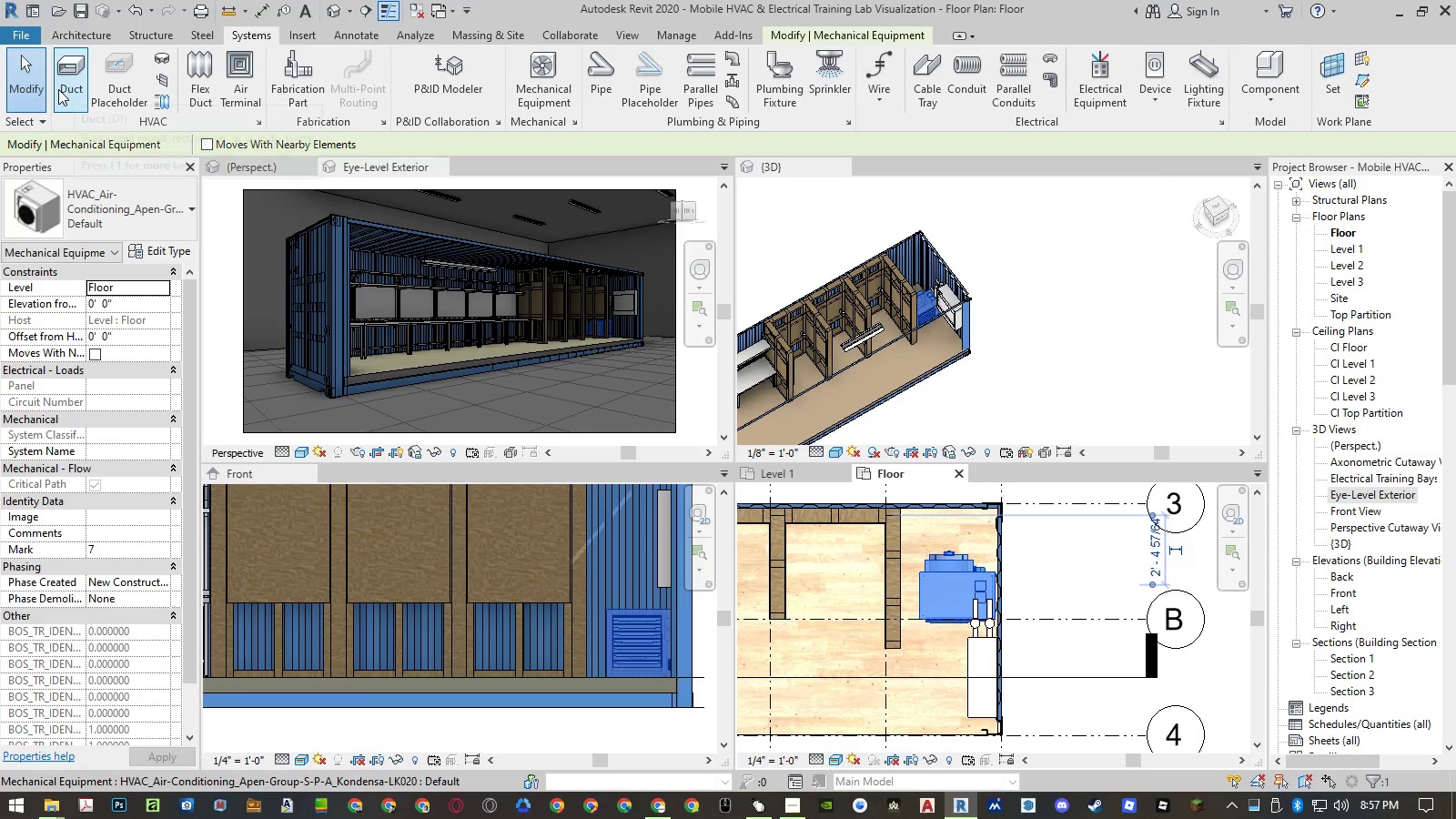 
left_click([58, 89])
 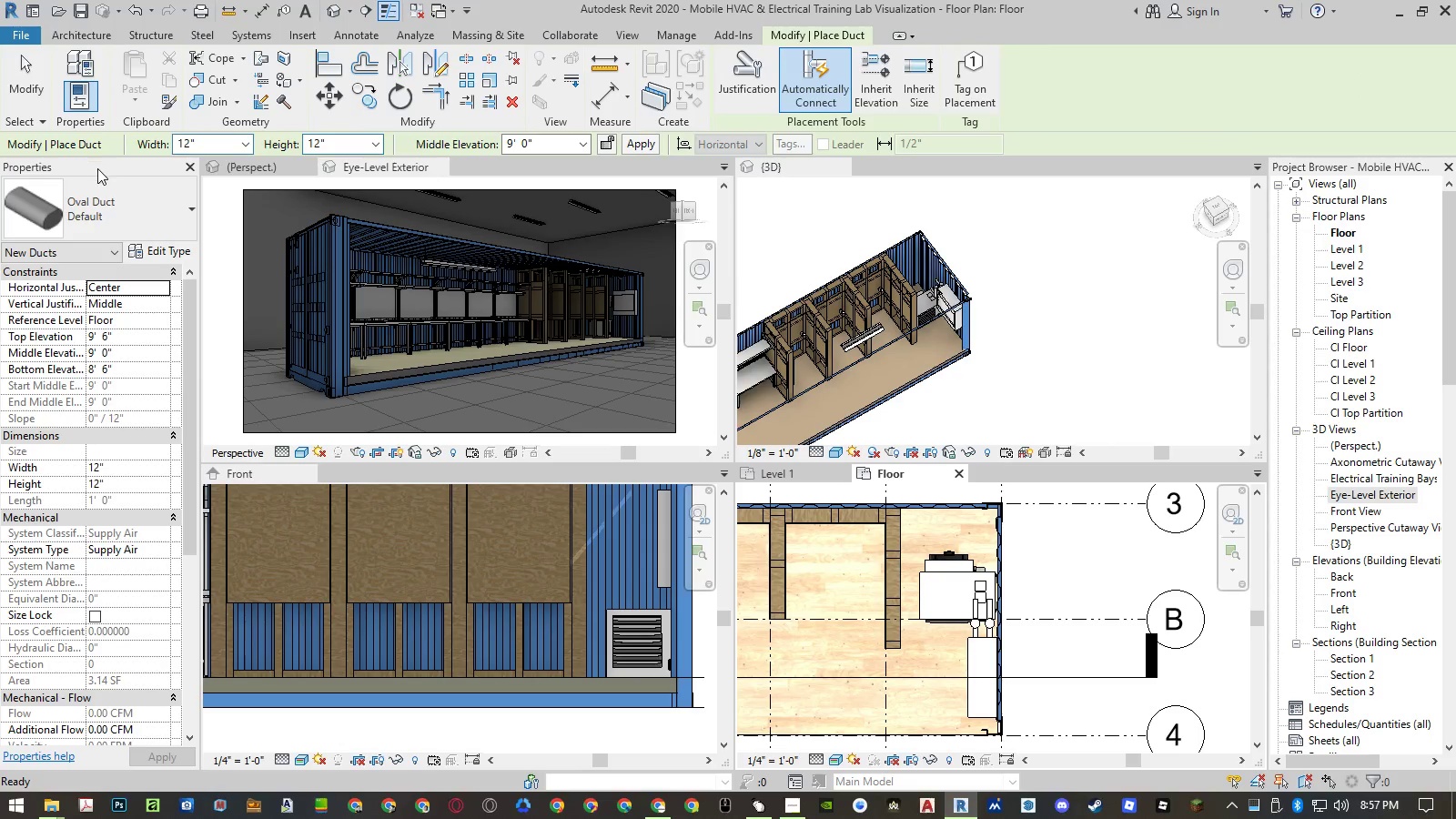 
left_click([106, 212])
 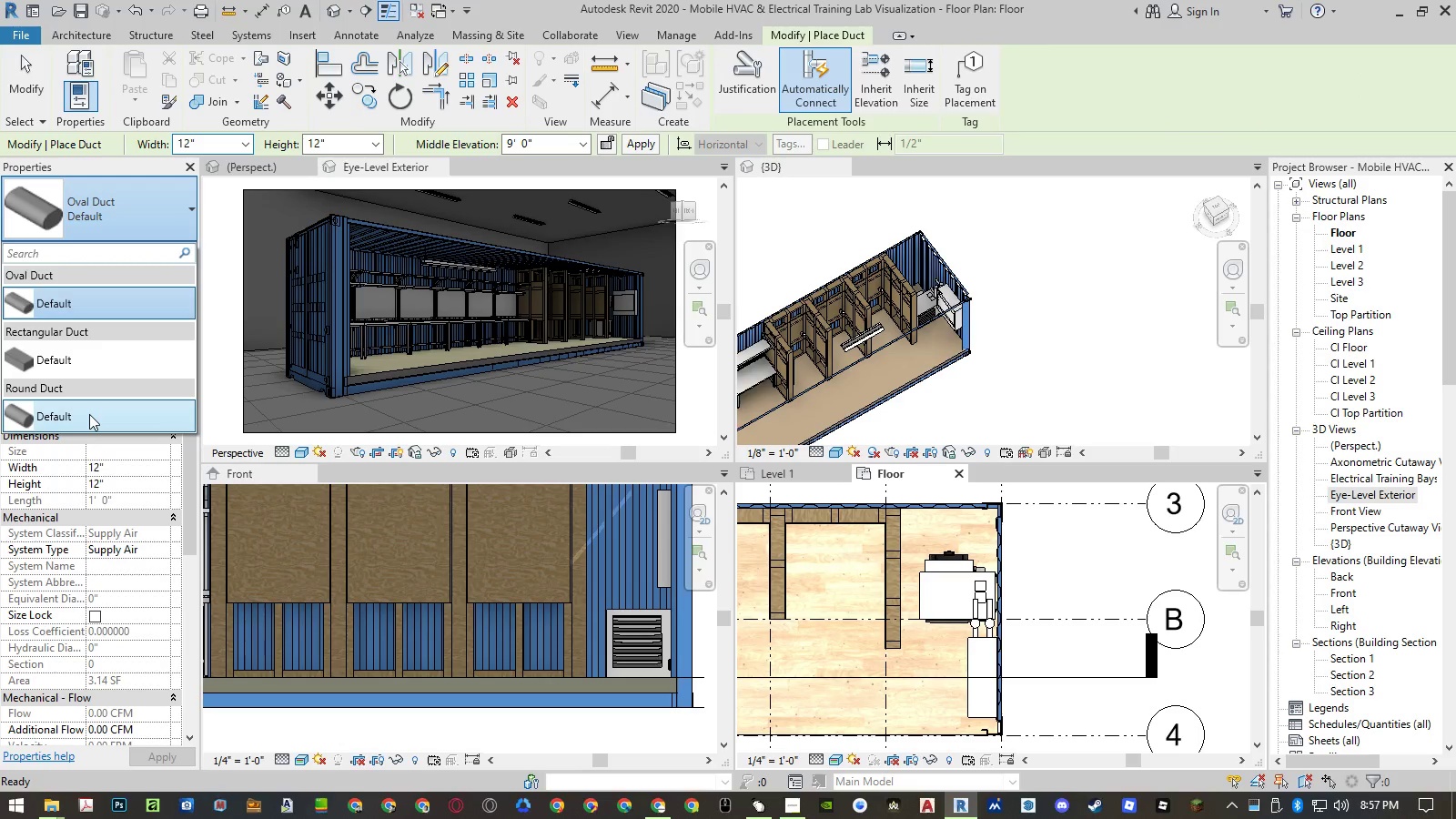 
left_click([89, 414])
 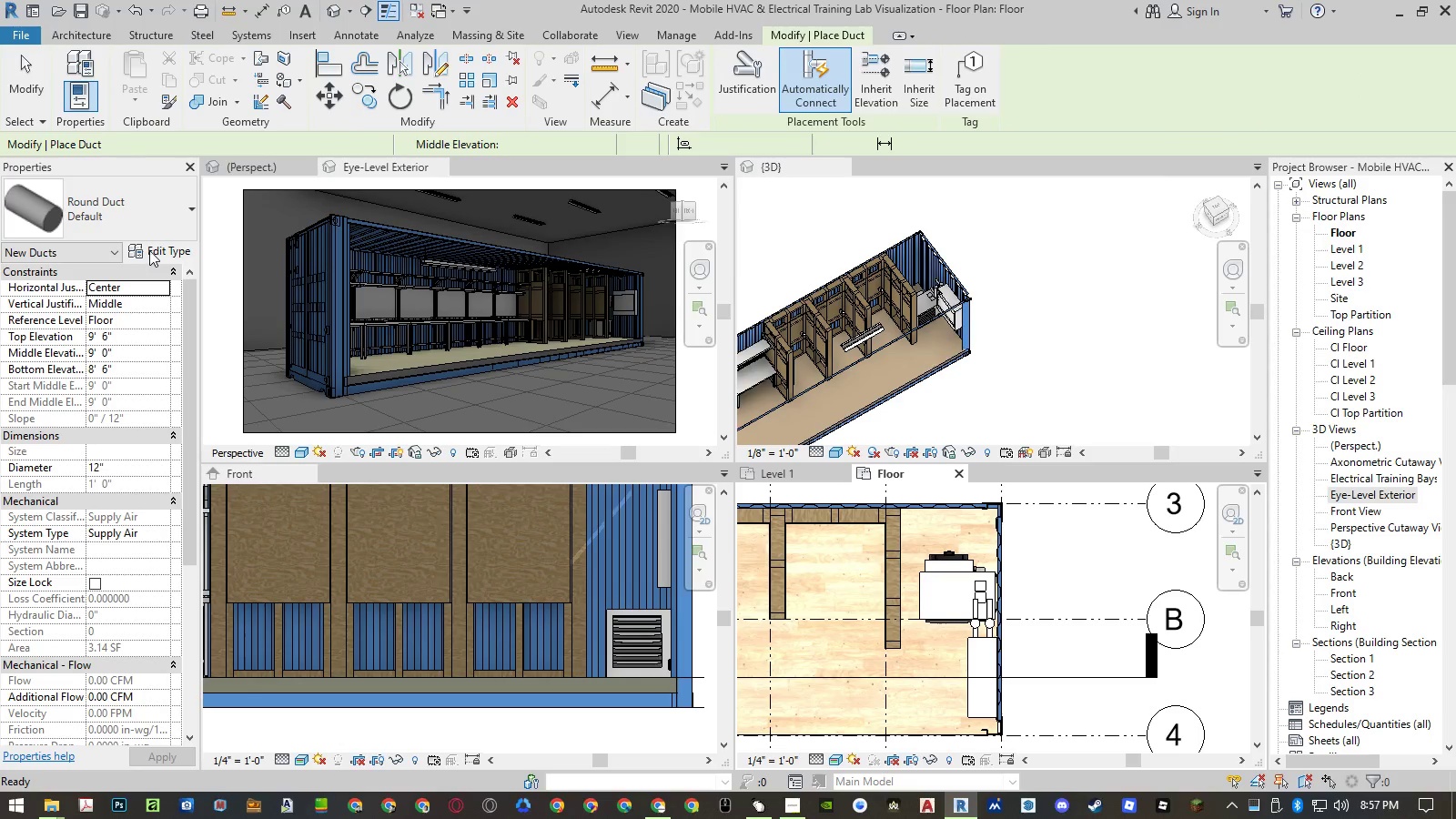 
left_click([152, 248])
 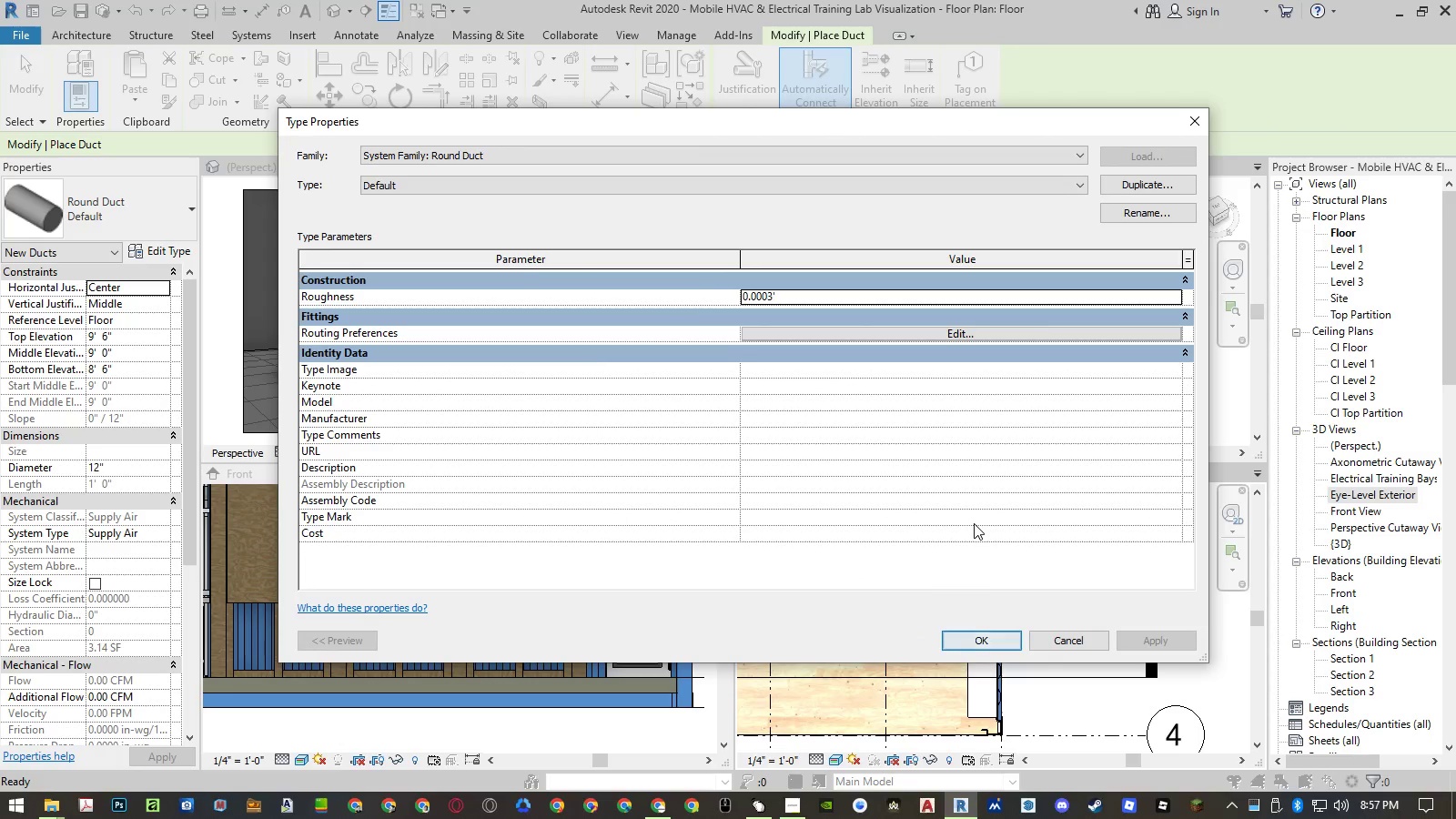 
scroll: coordinate [915, 519], scroll_direction: down, amount: 4.0
 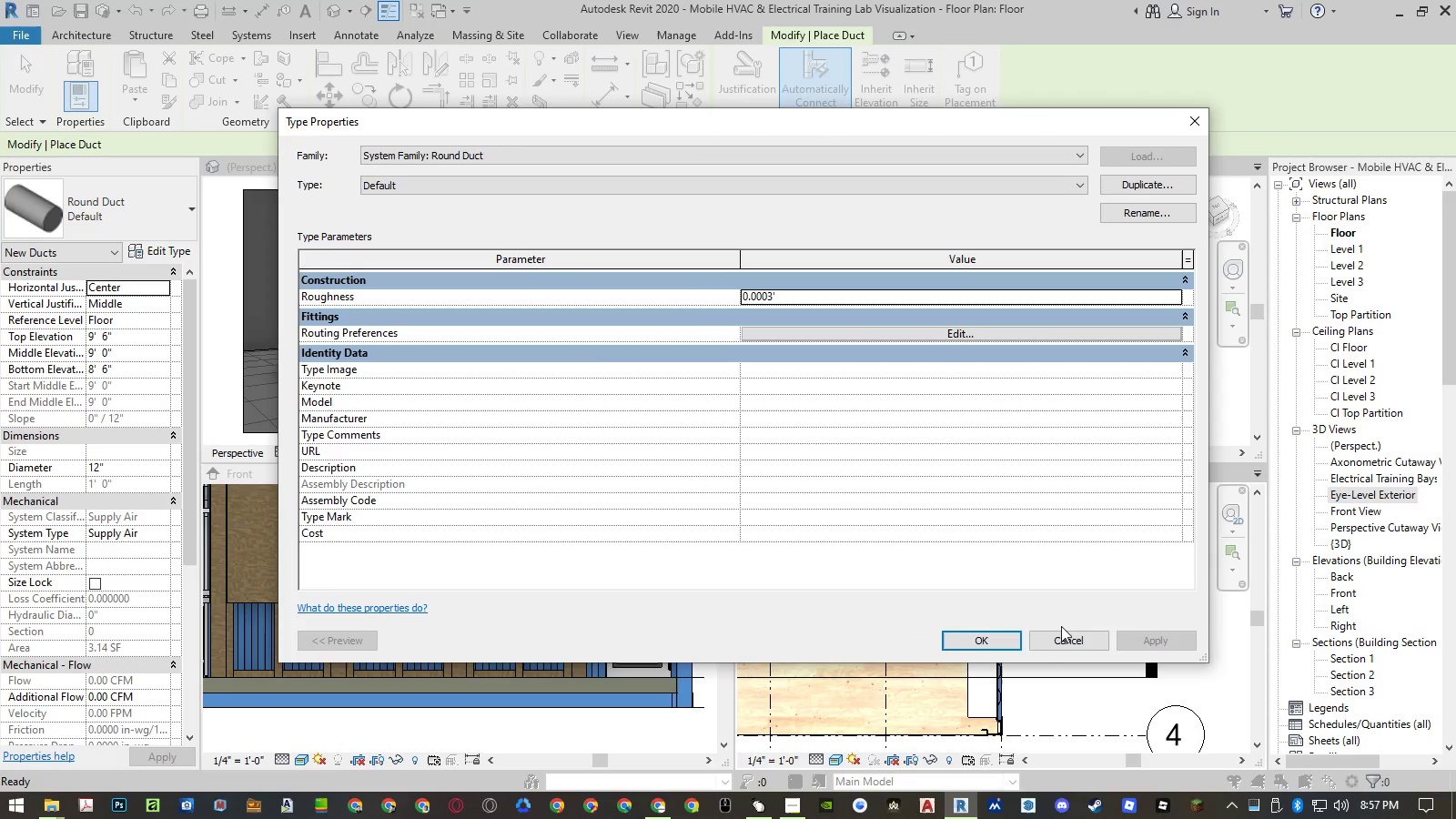 
left_click([1061, 633])
 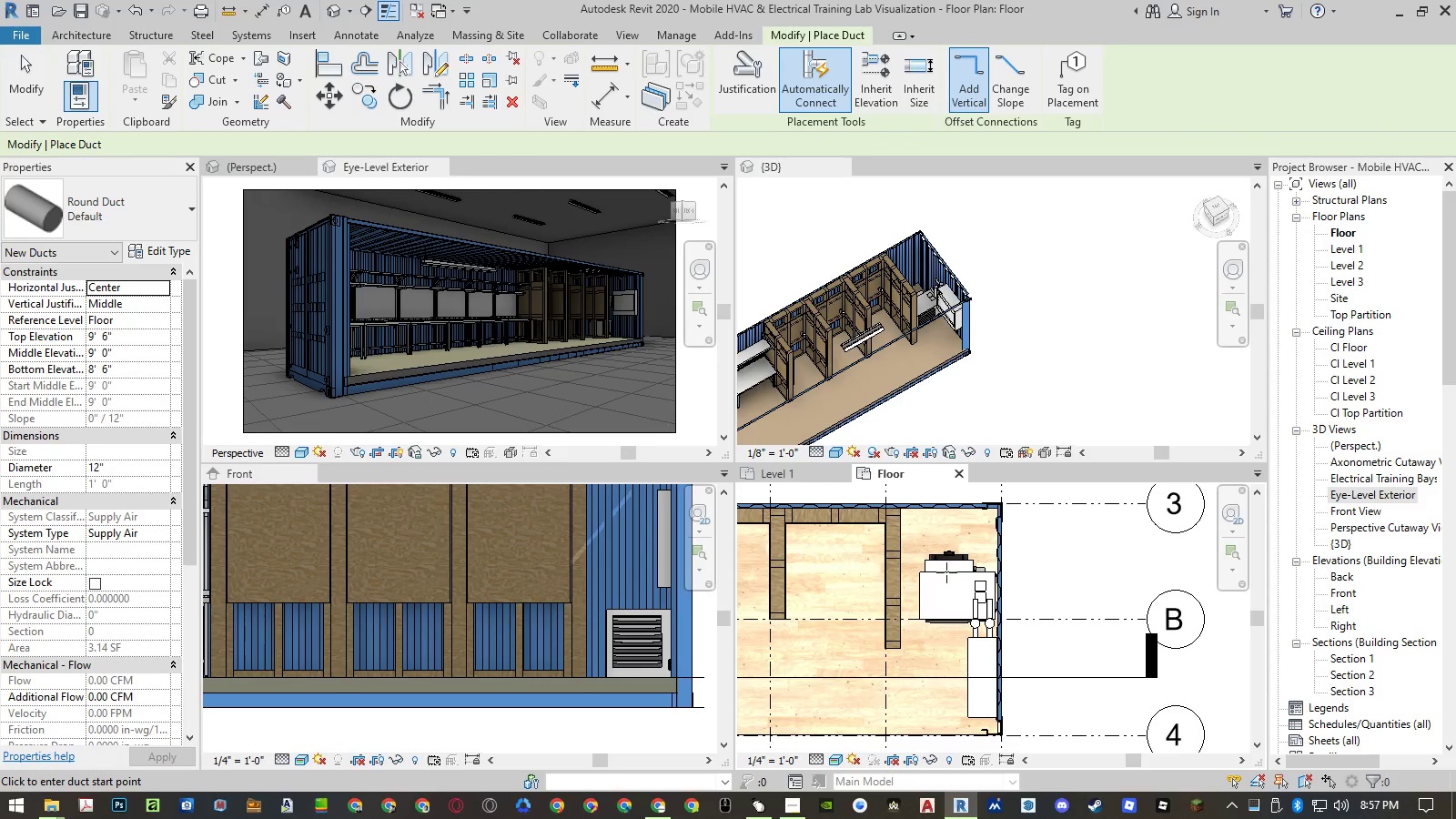 
scroll: coordinate [972, 537], scroll_direction: up, amount: 4.0
 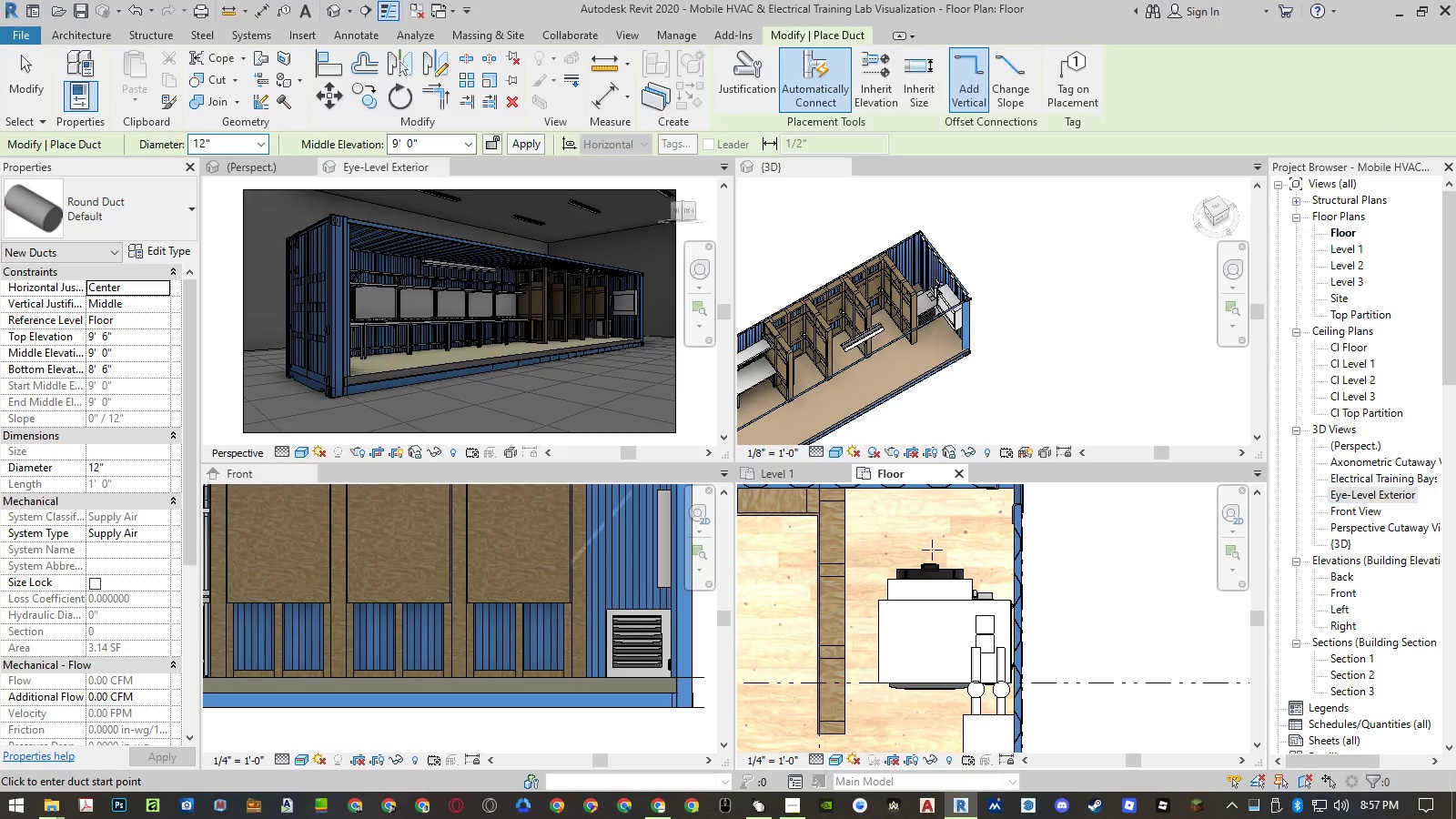 
left_click([931, 551])
 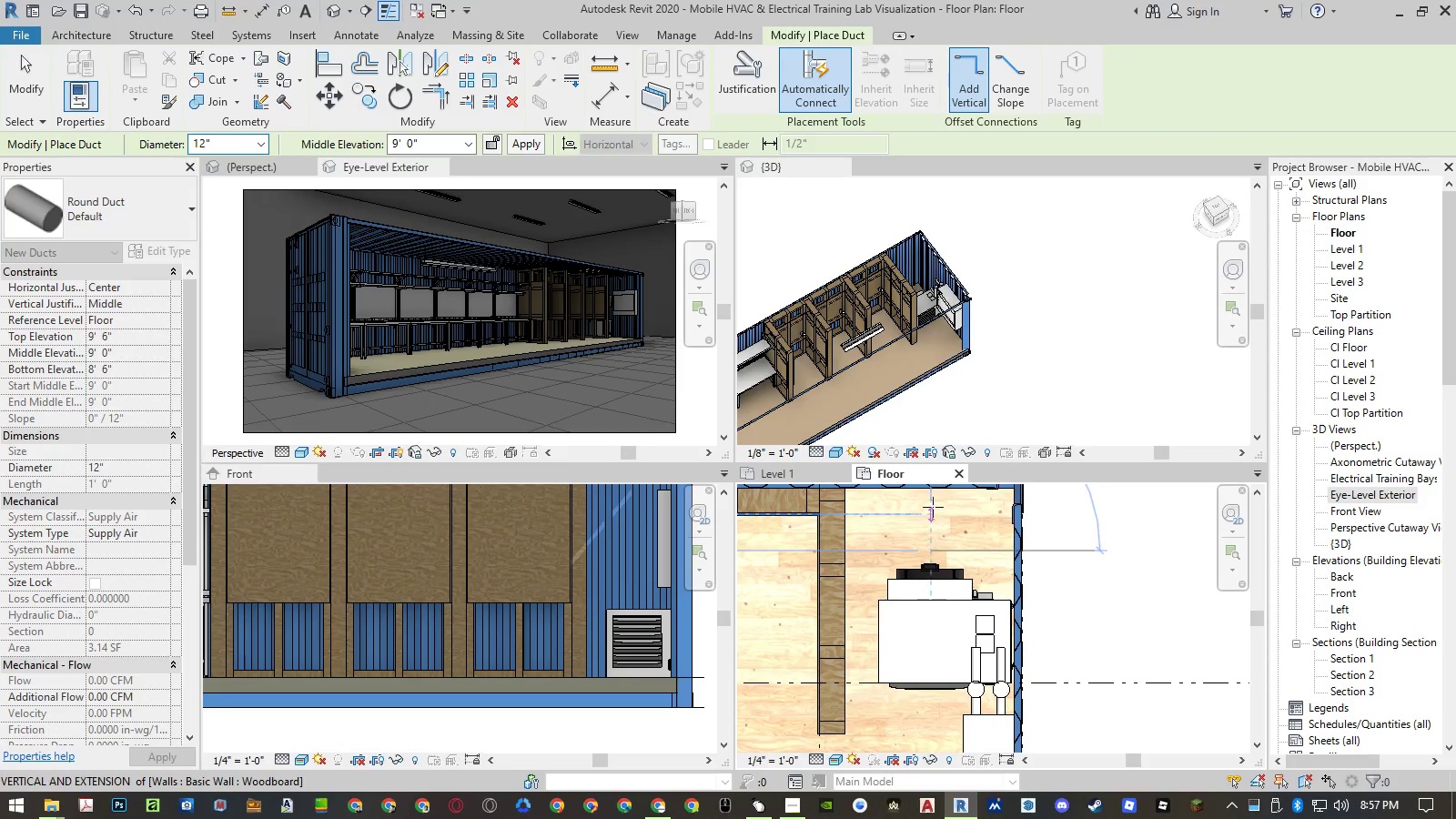 
left_click_drag(start_coordinate=[933, 506], to_coordinate=[1434, 703])
 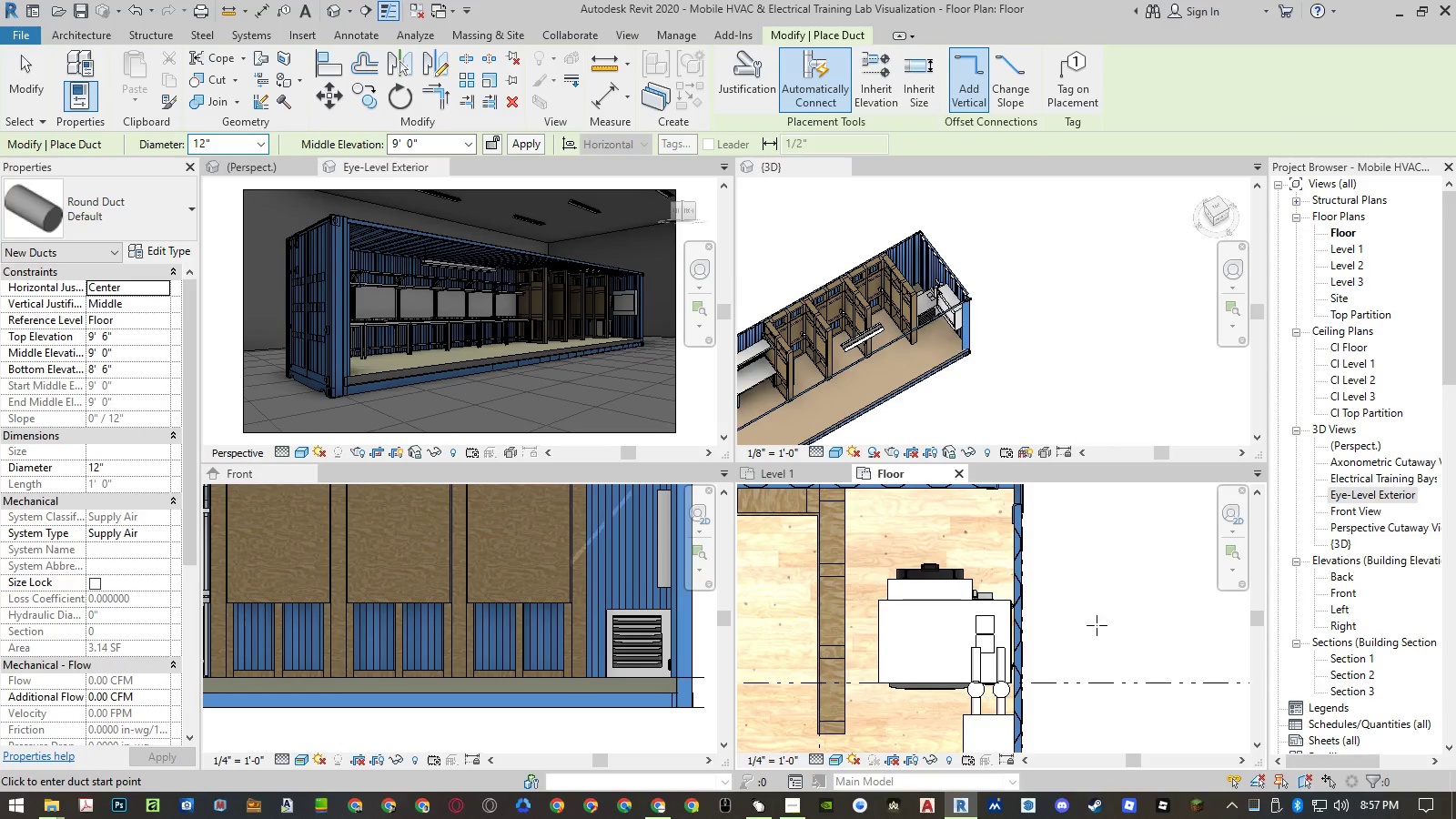 
key(Escape)
 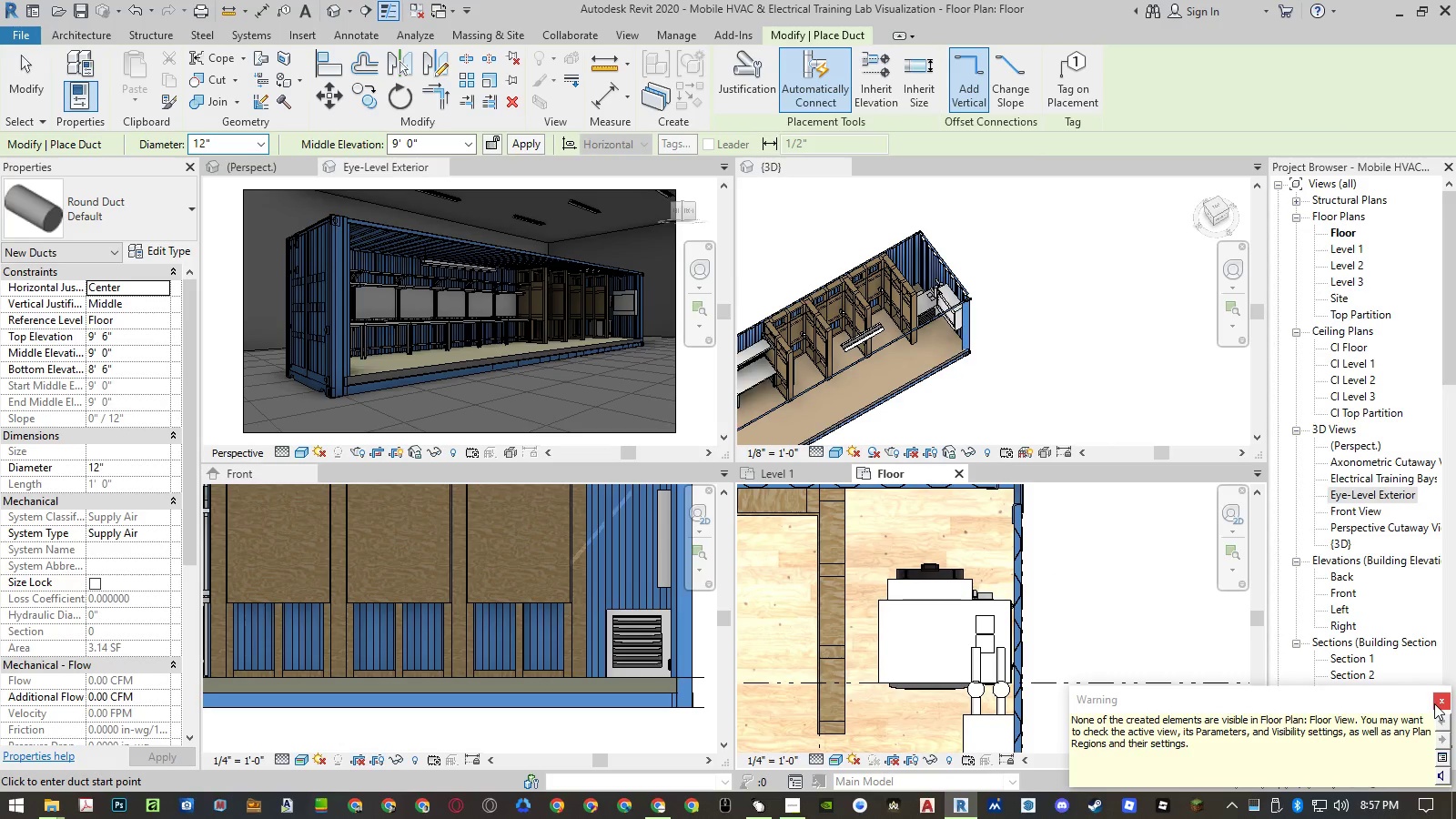 
left_click([1434, 703])
 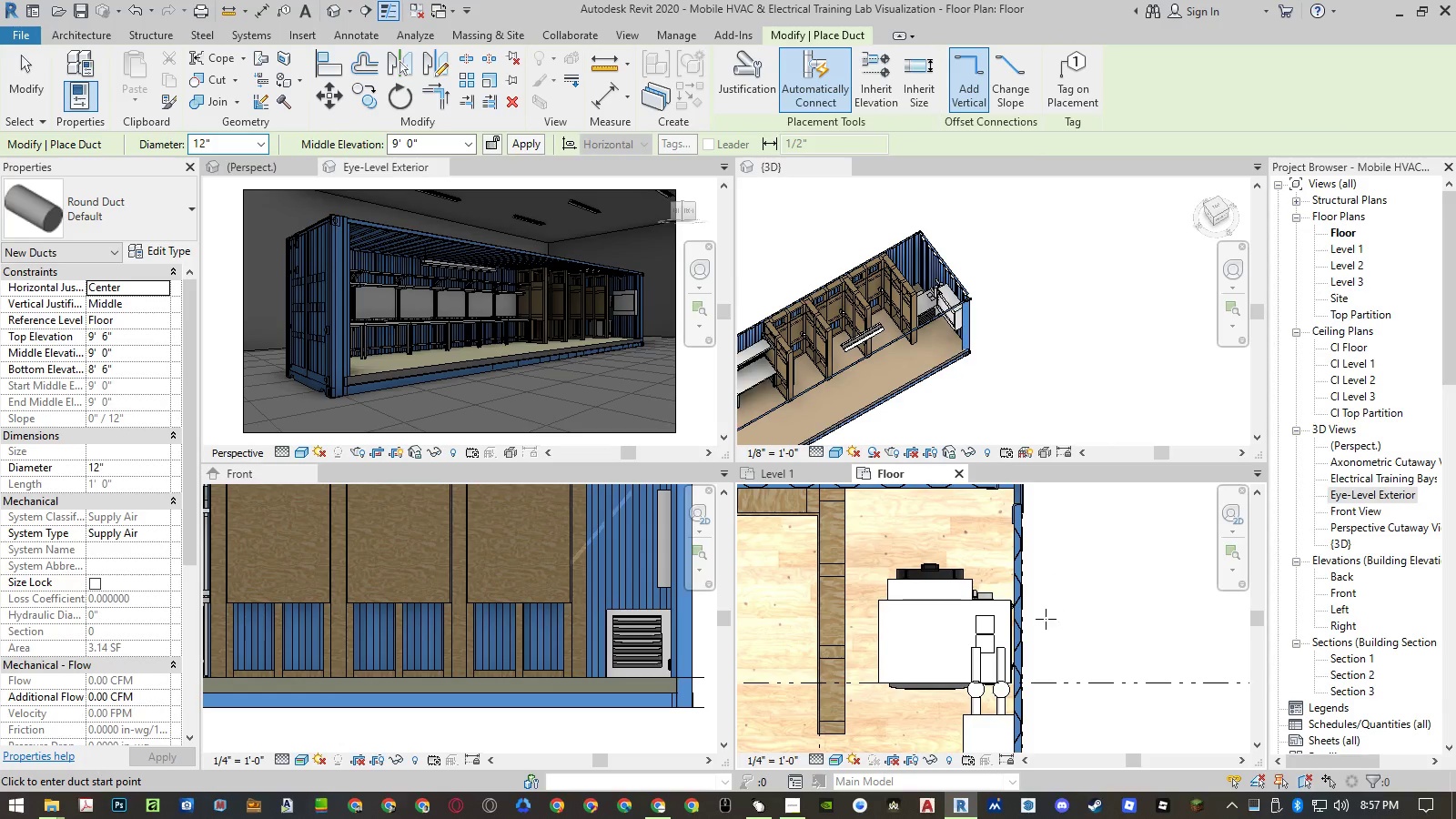 
key(Escape)
 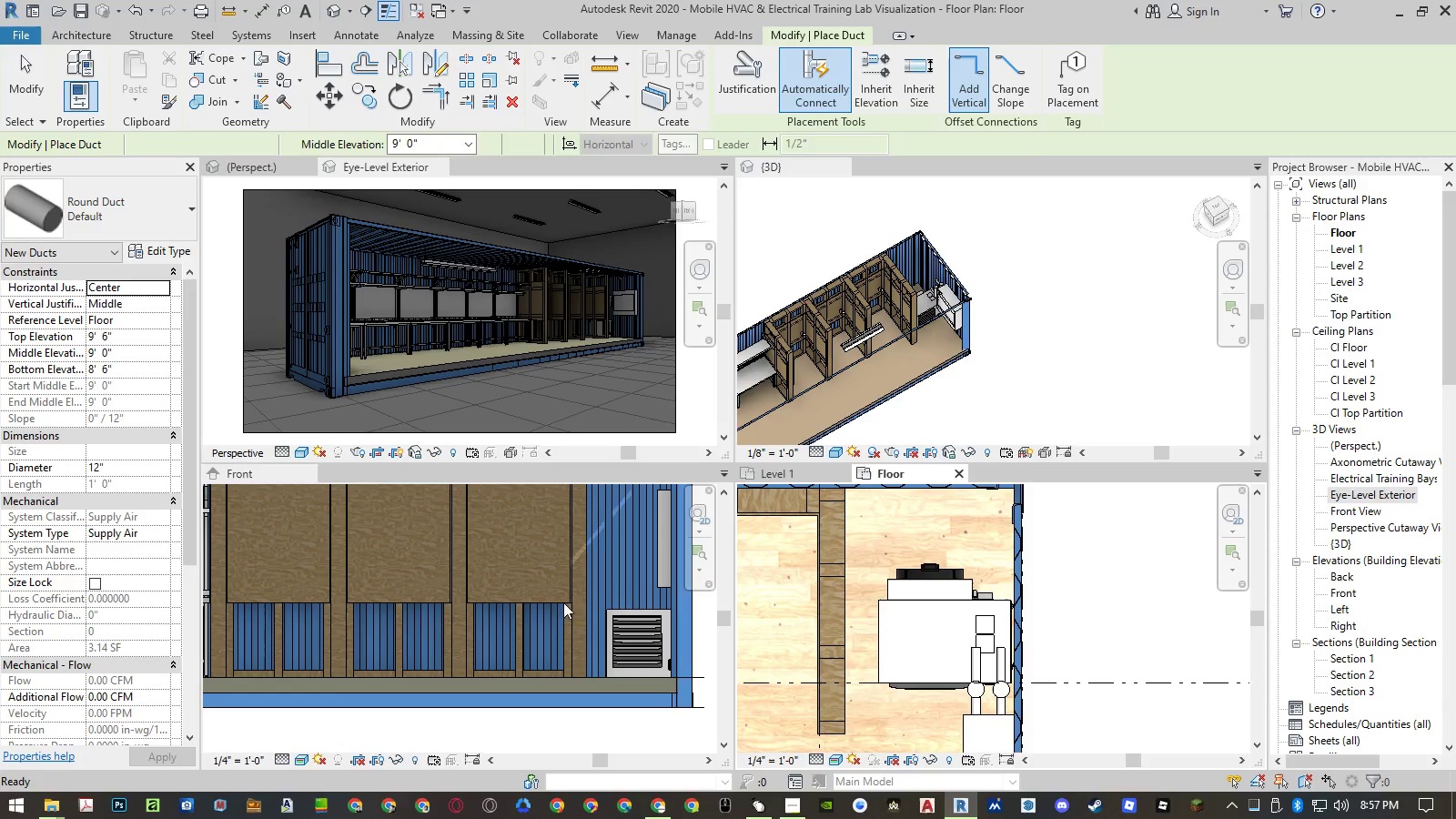 
key(Escape)
 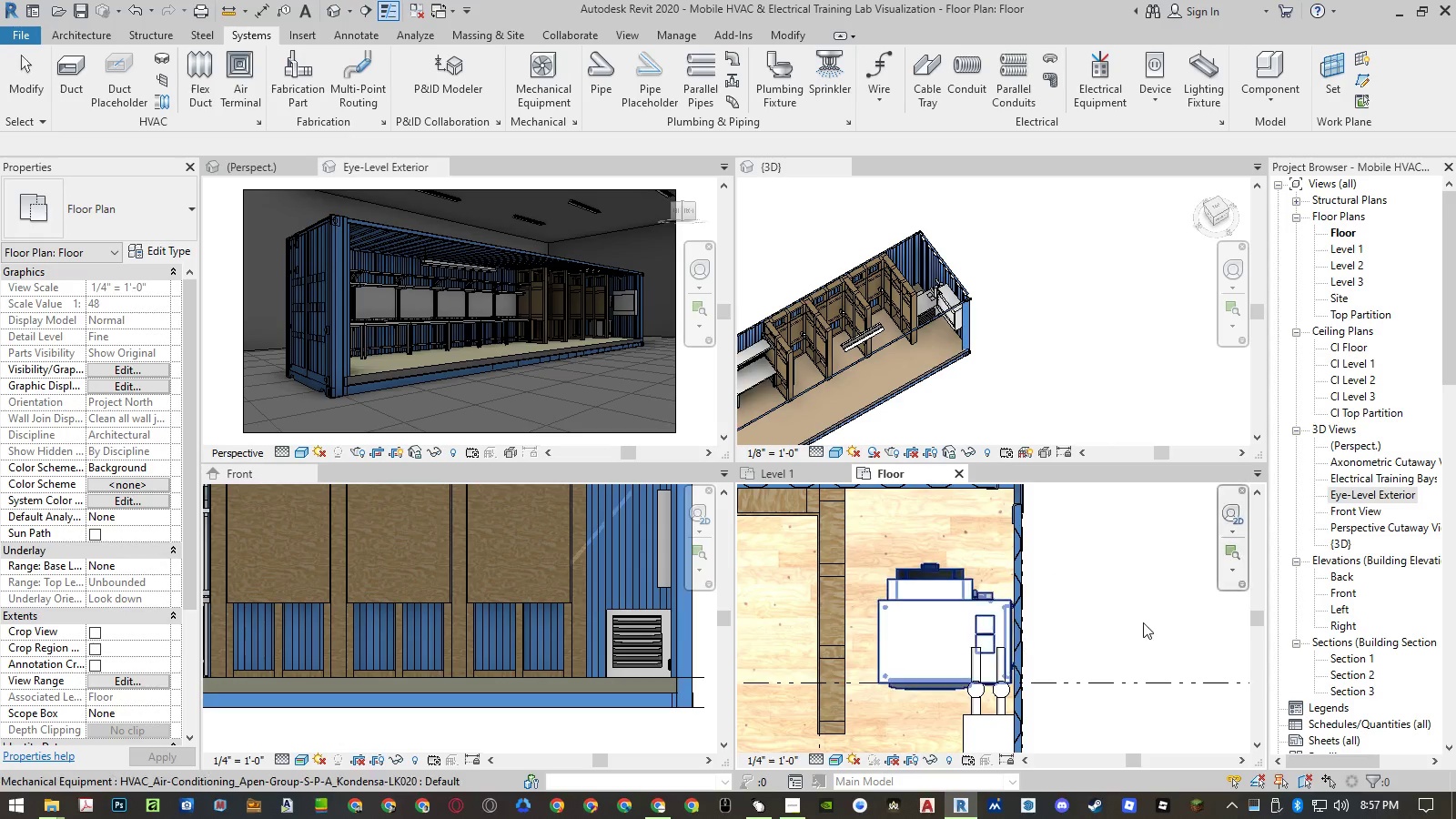 
left_click([1145, 615])
 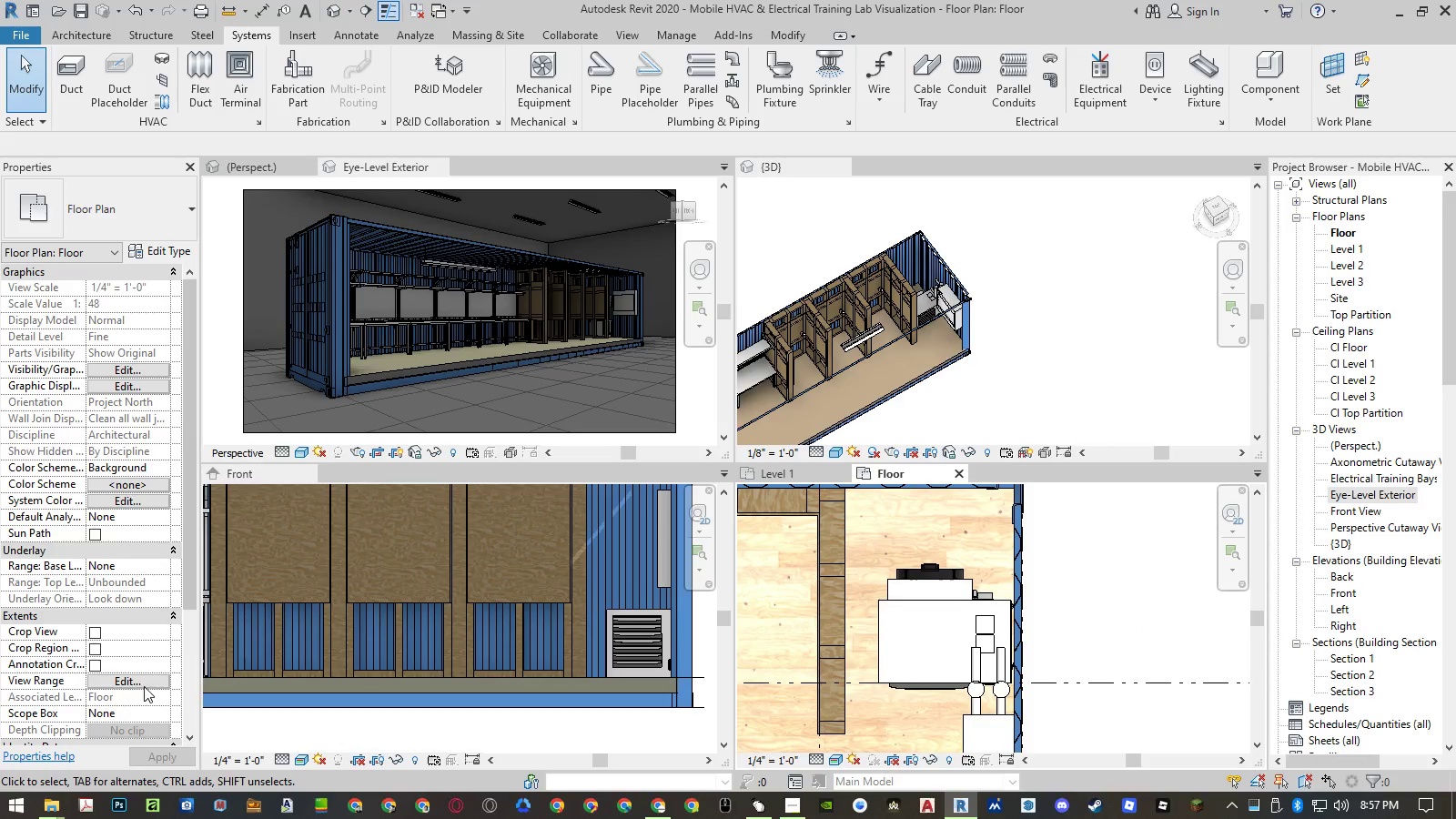 
left_click([139, 682])
 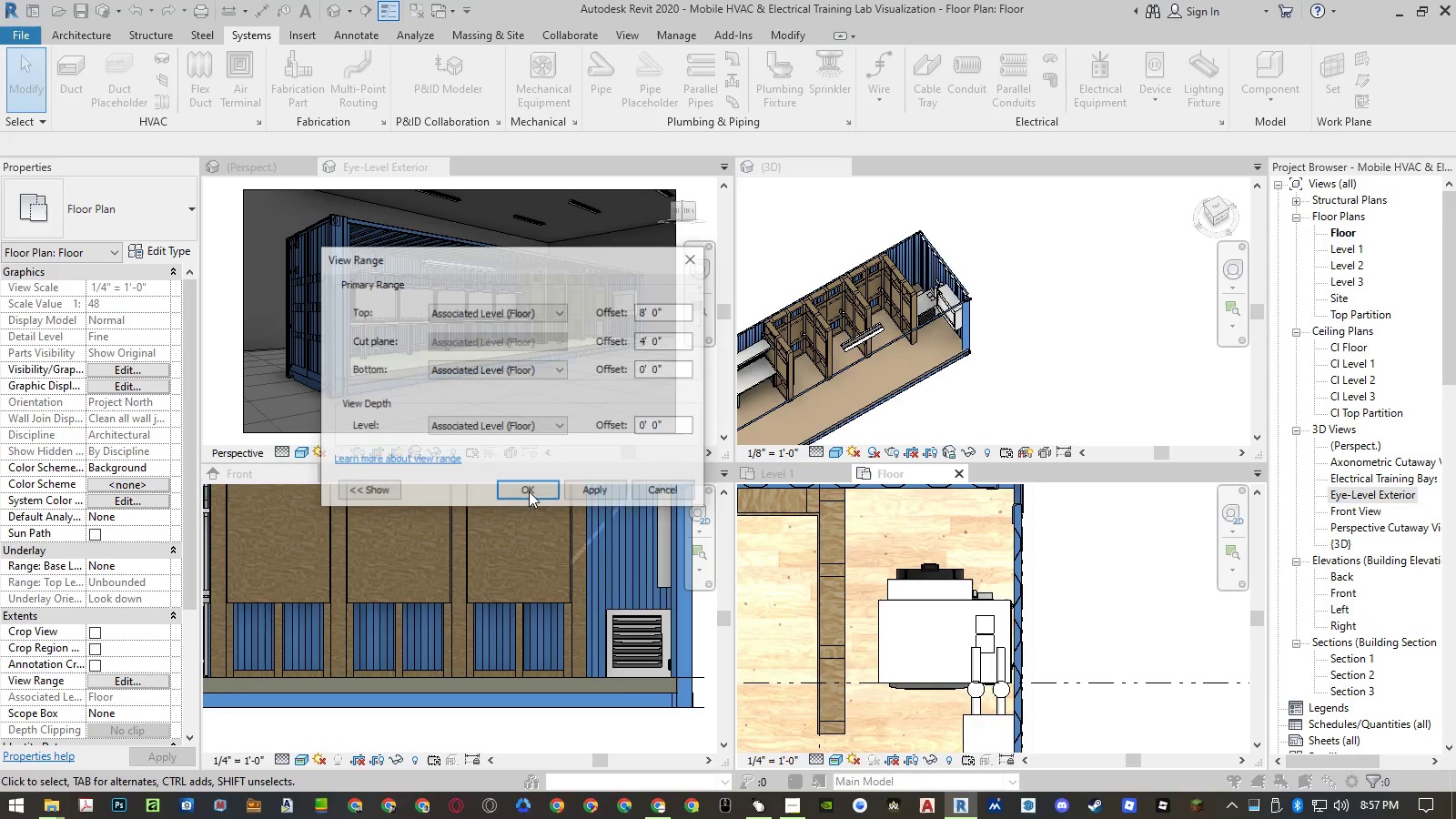 
key(Escape)
 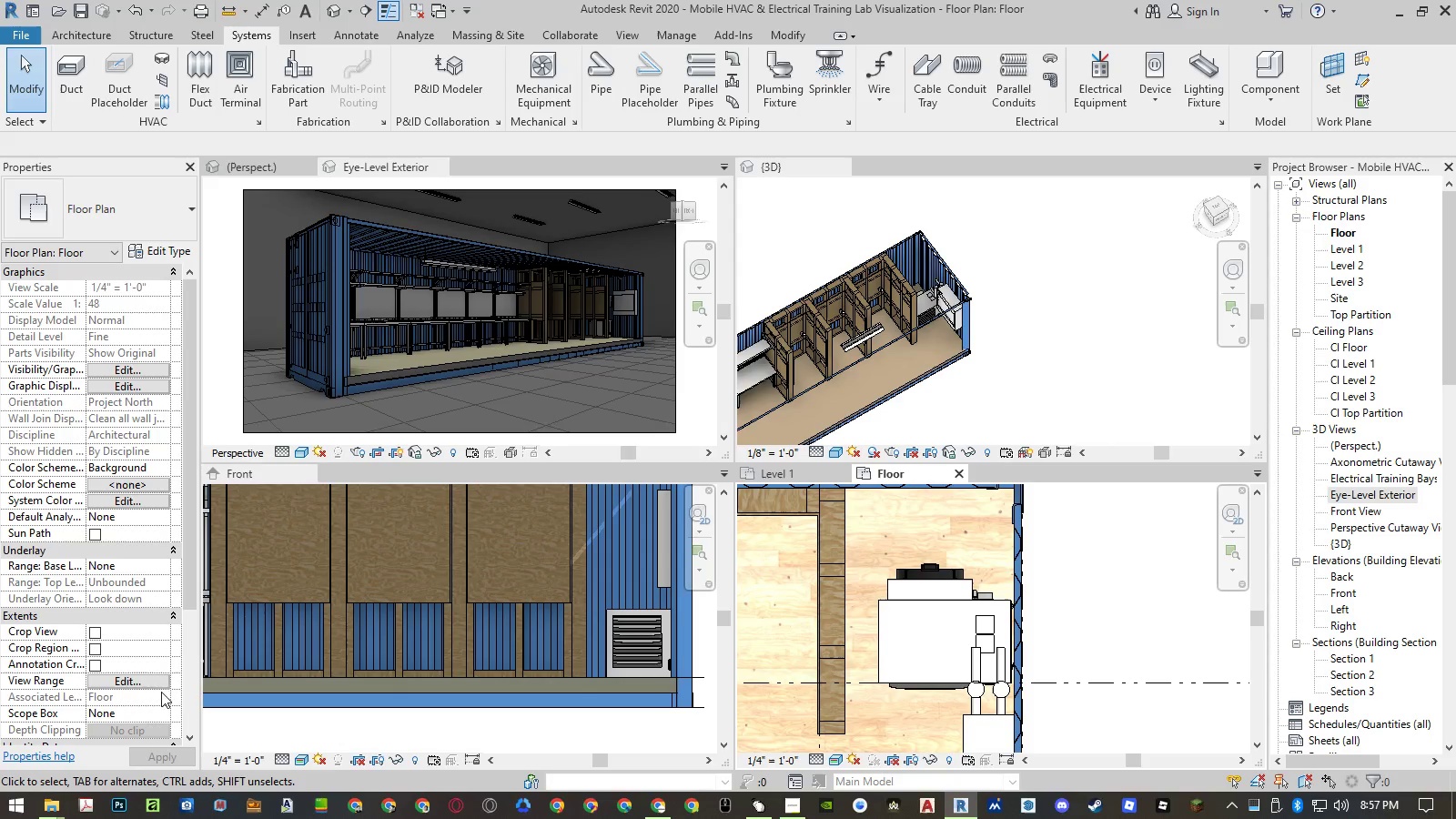 
scroll: coordinate [136, 666], scroll_direction: down, amount: 3.0
 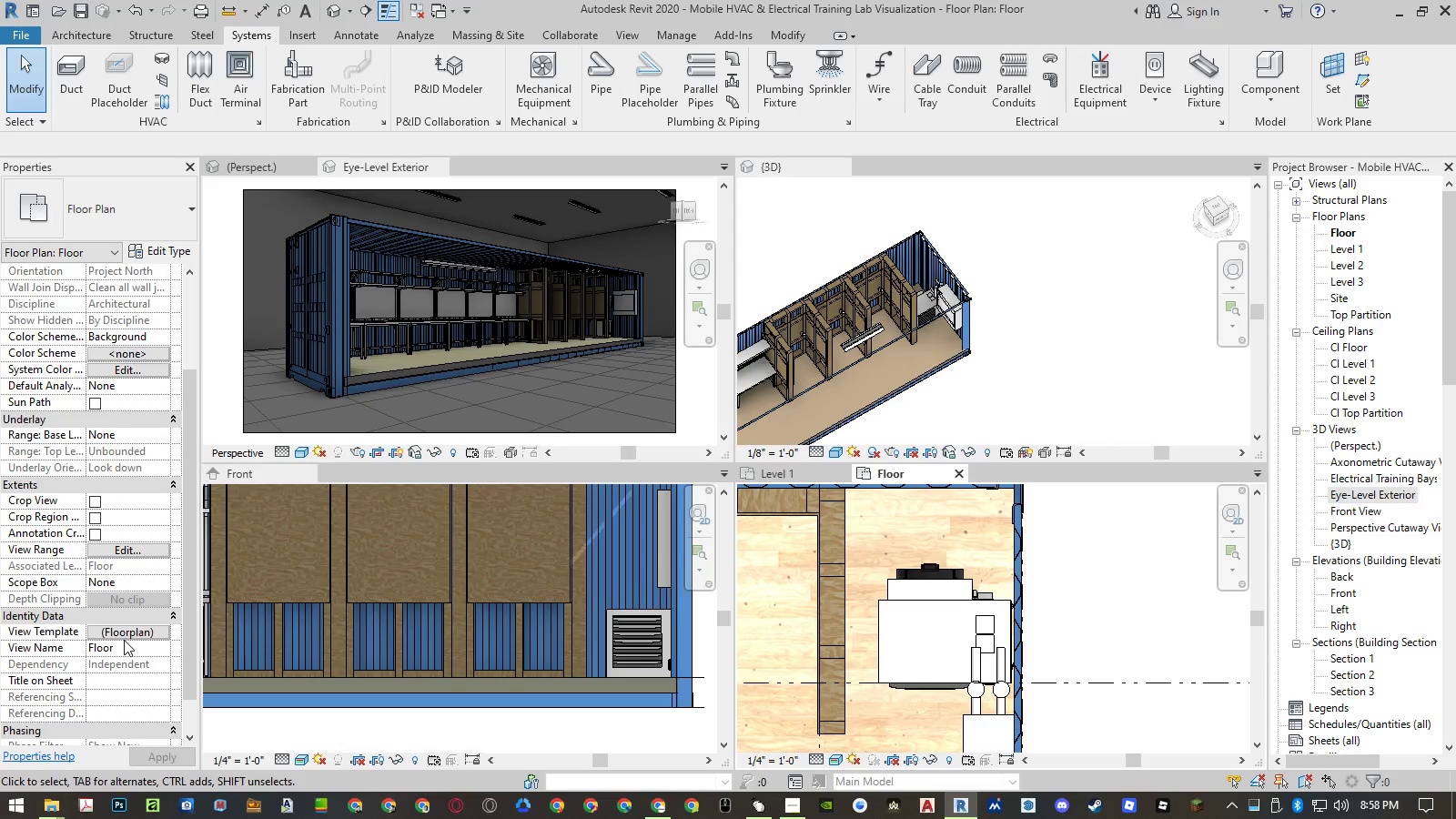 
left_click([124, 639])
 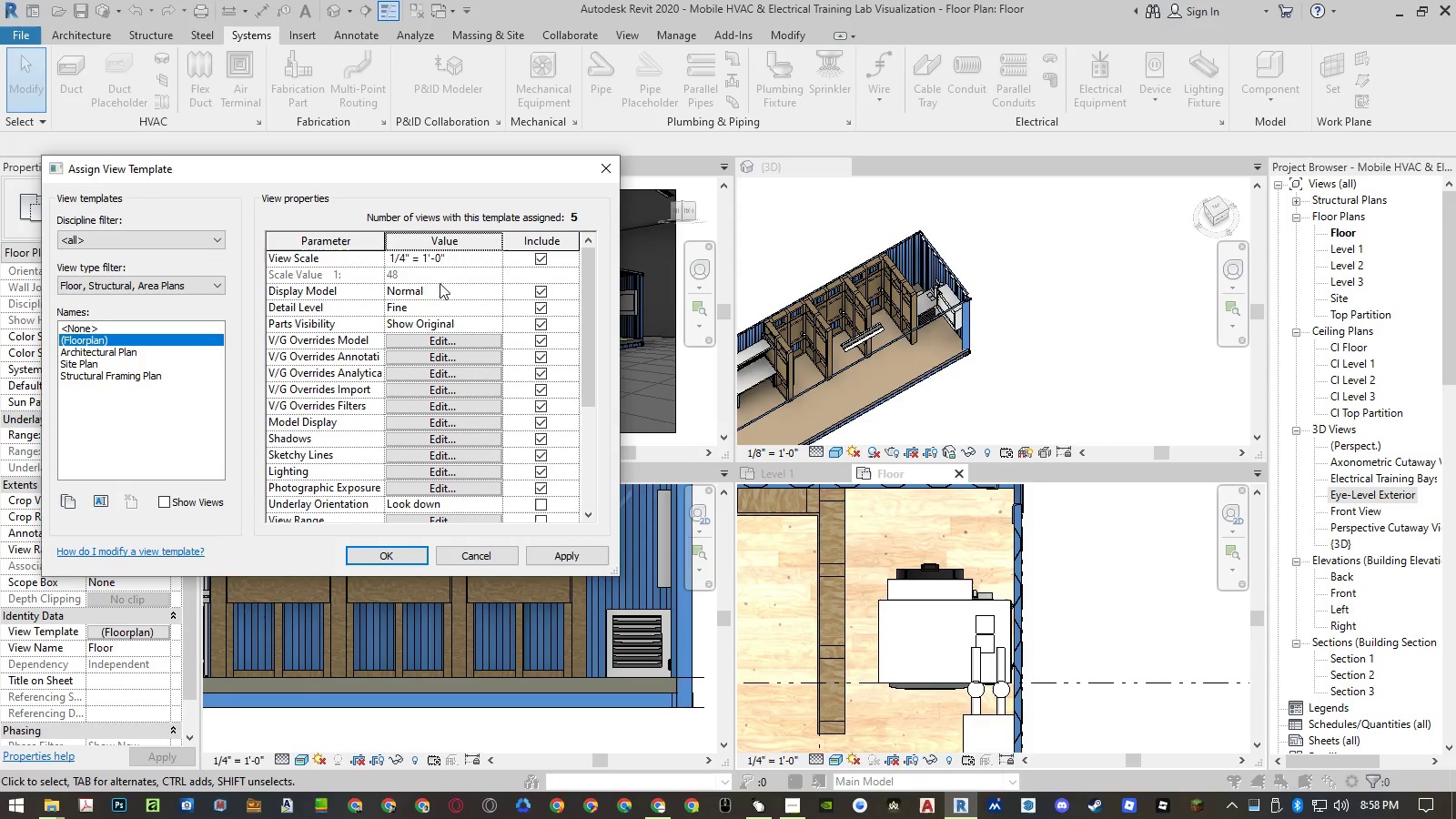 
left_click_drag(start_coordinate=[454, 164], to_coordinate=[844, 200])
 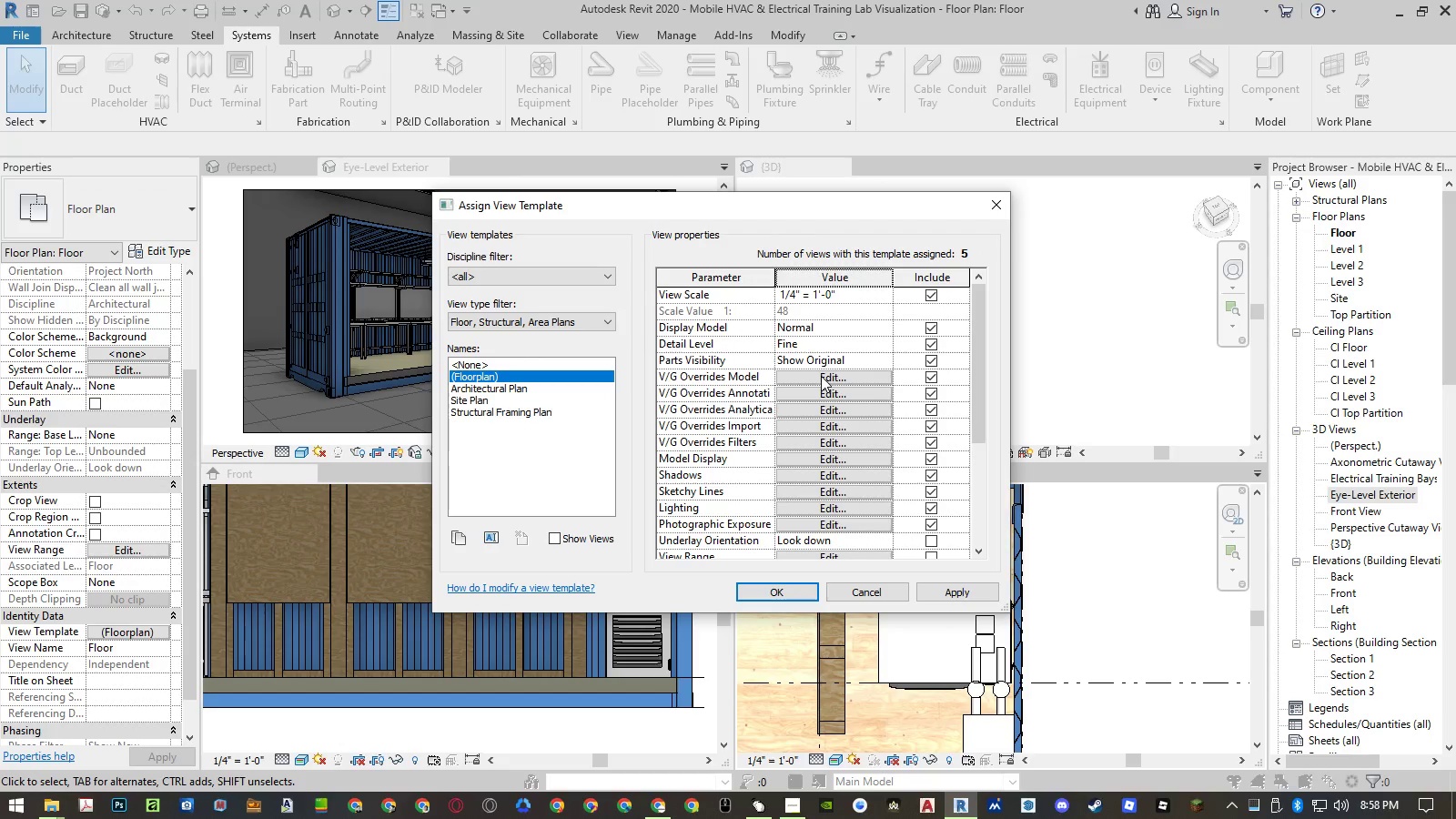 
left_click([821, 376])
 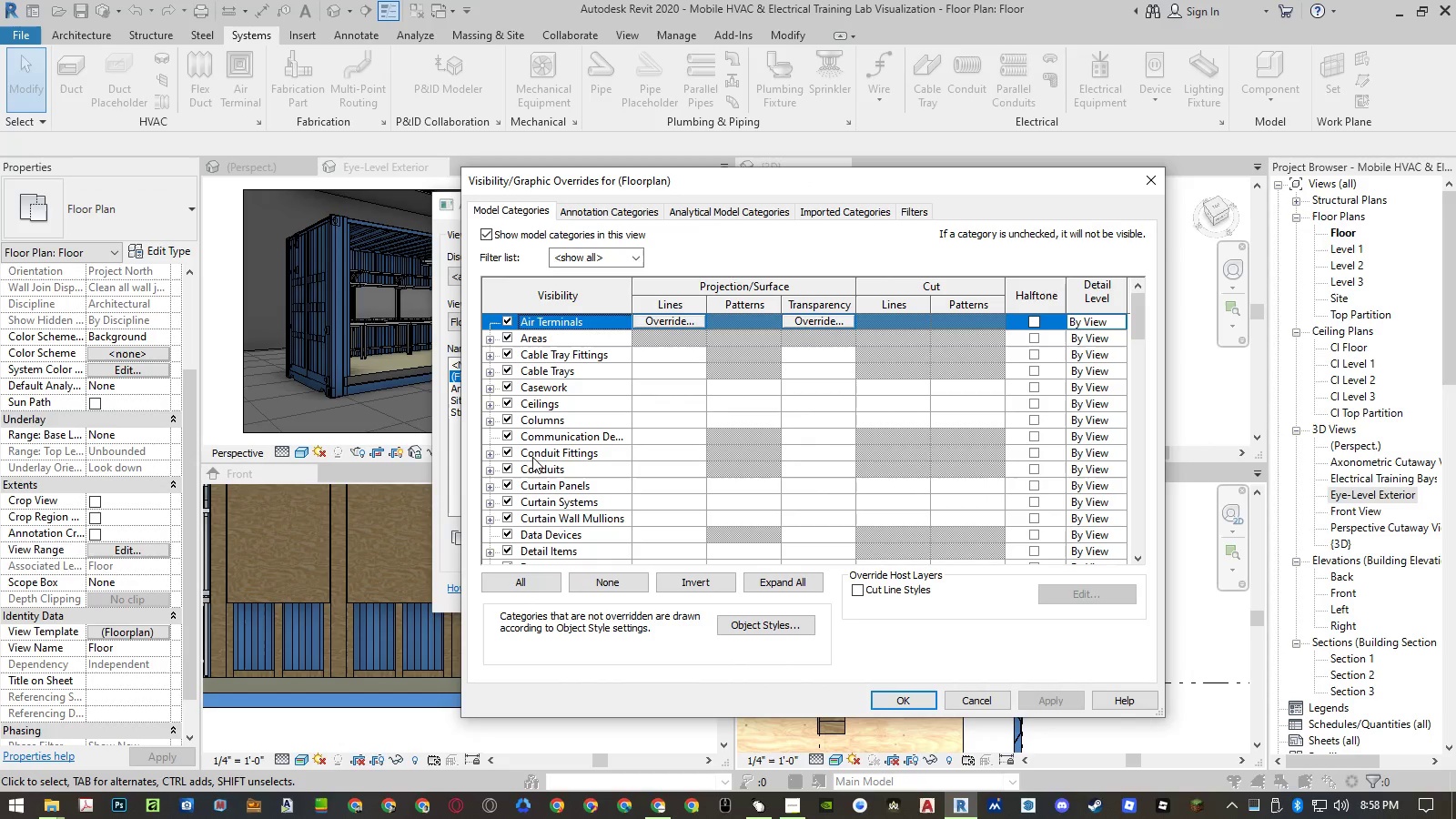 
left_click([530, 454])
 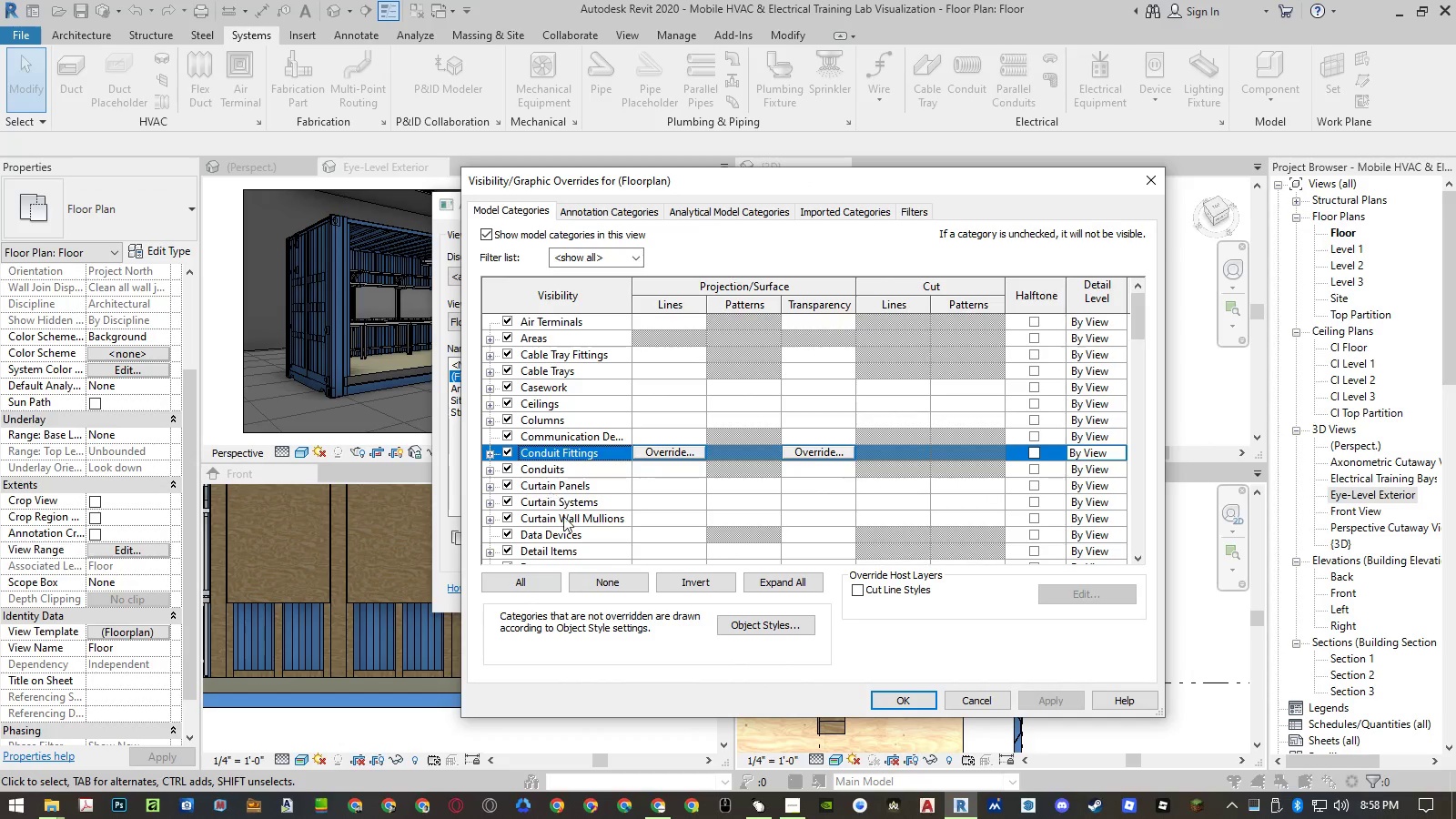 
scroll: coordinate [564, 518], scroll_direction: down, amount: 3.0
 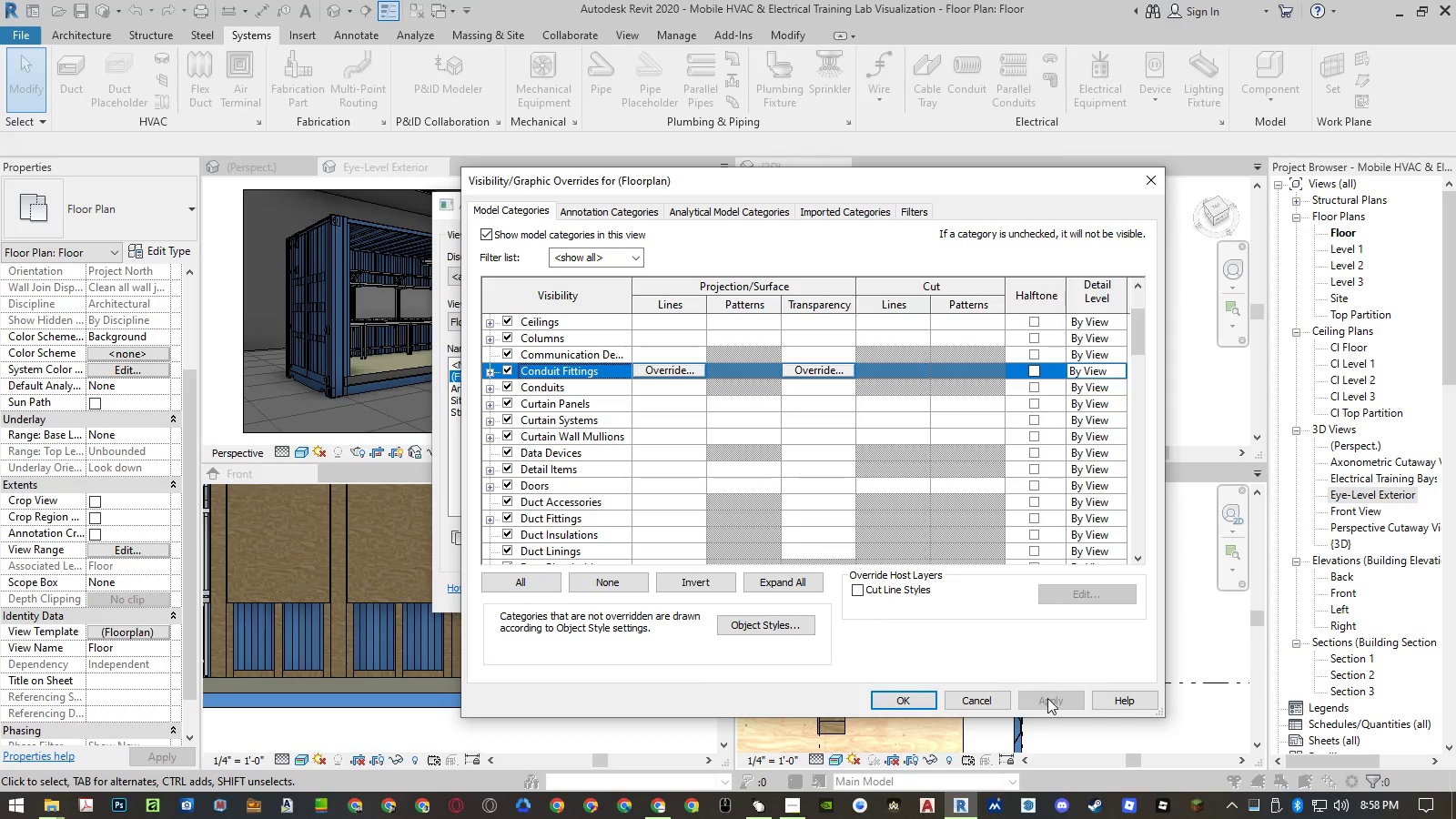 
left_click([995, 701])
 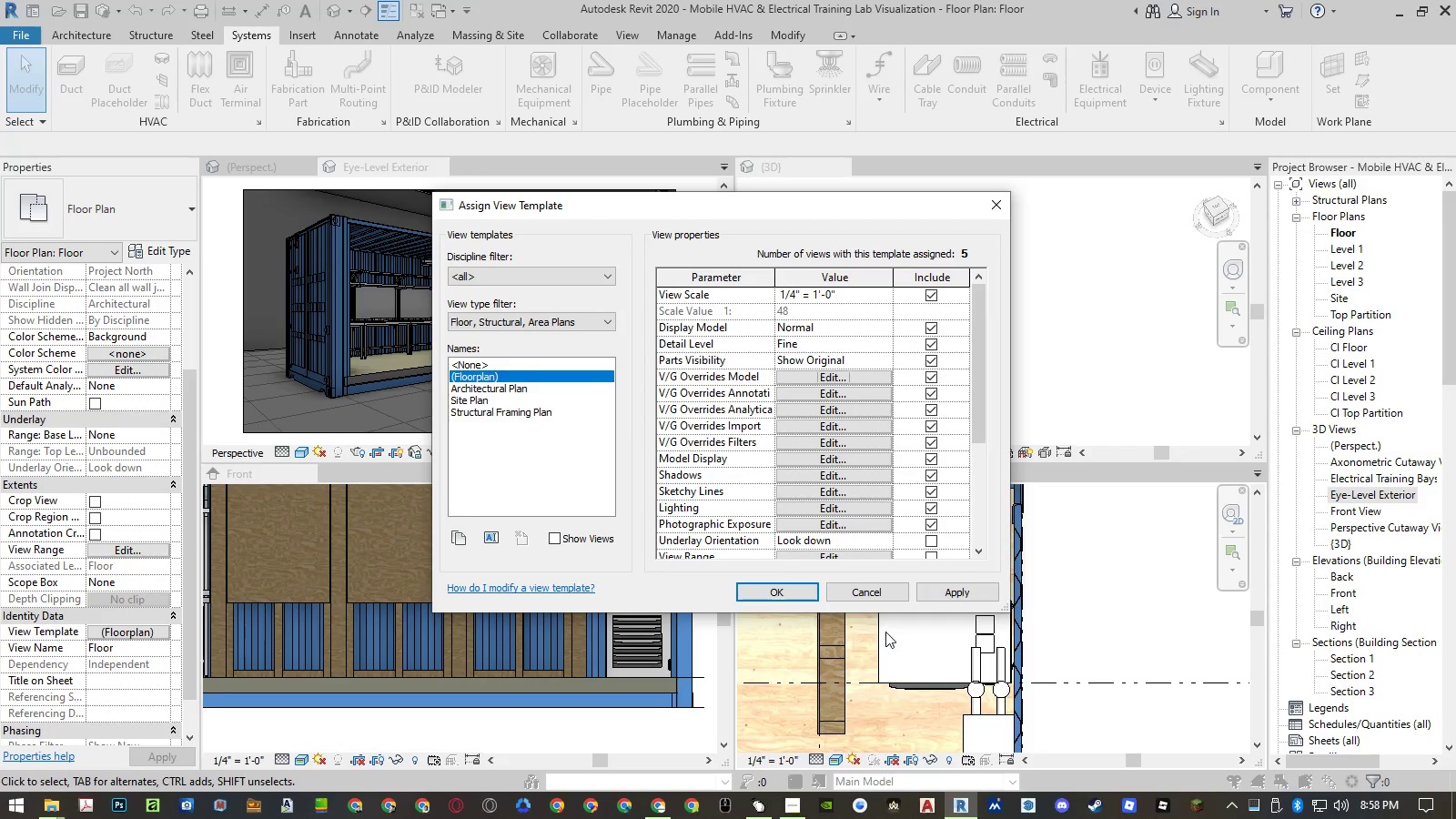 
left_click([873, 592])
 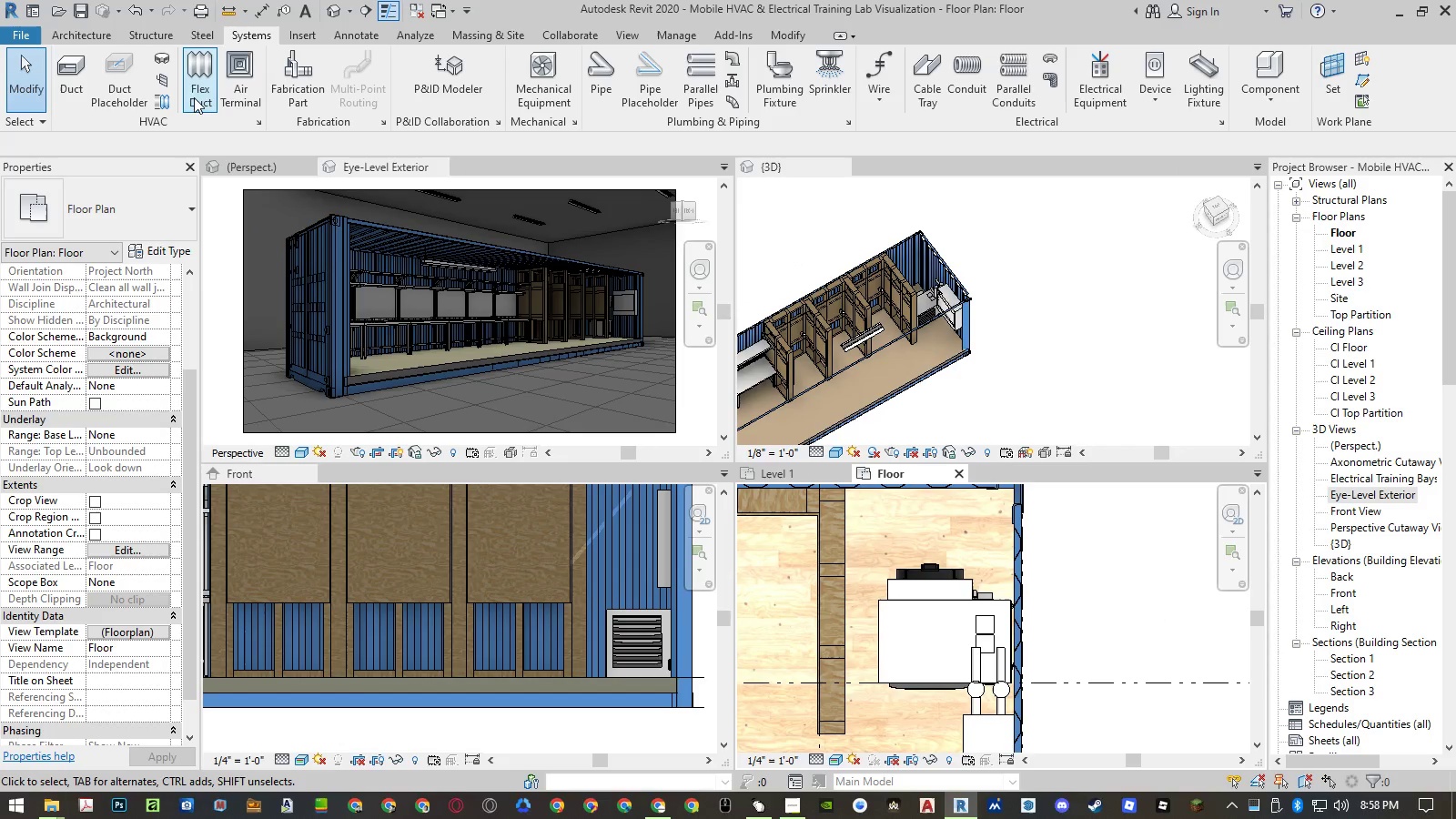 
left_click([77, 85])
 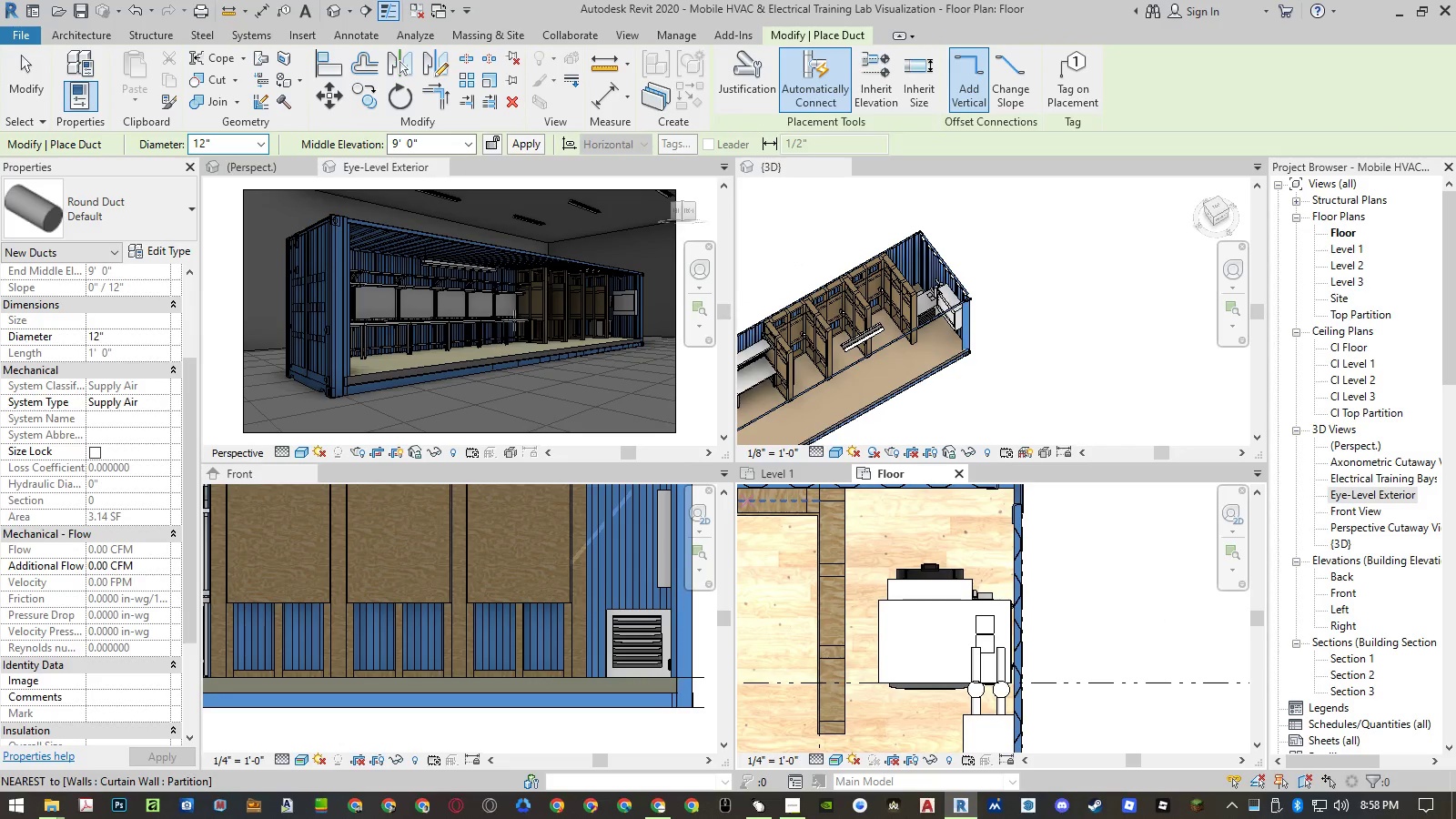 
wait(5.47)
 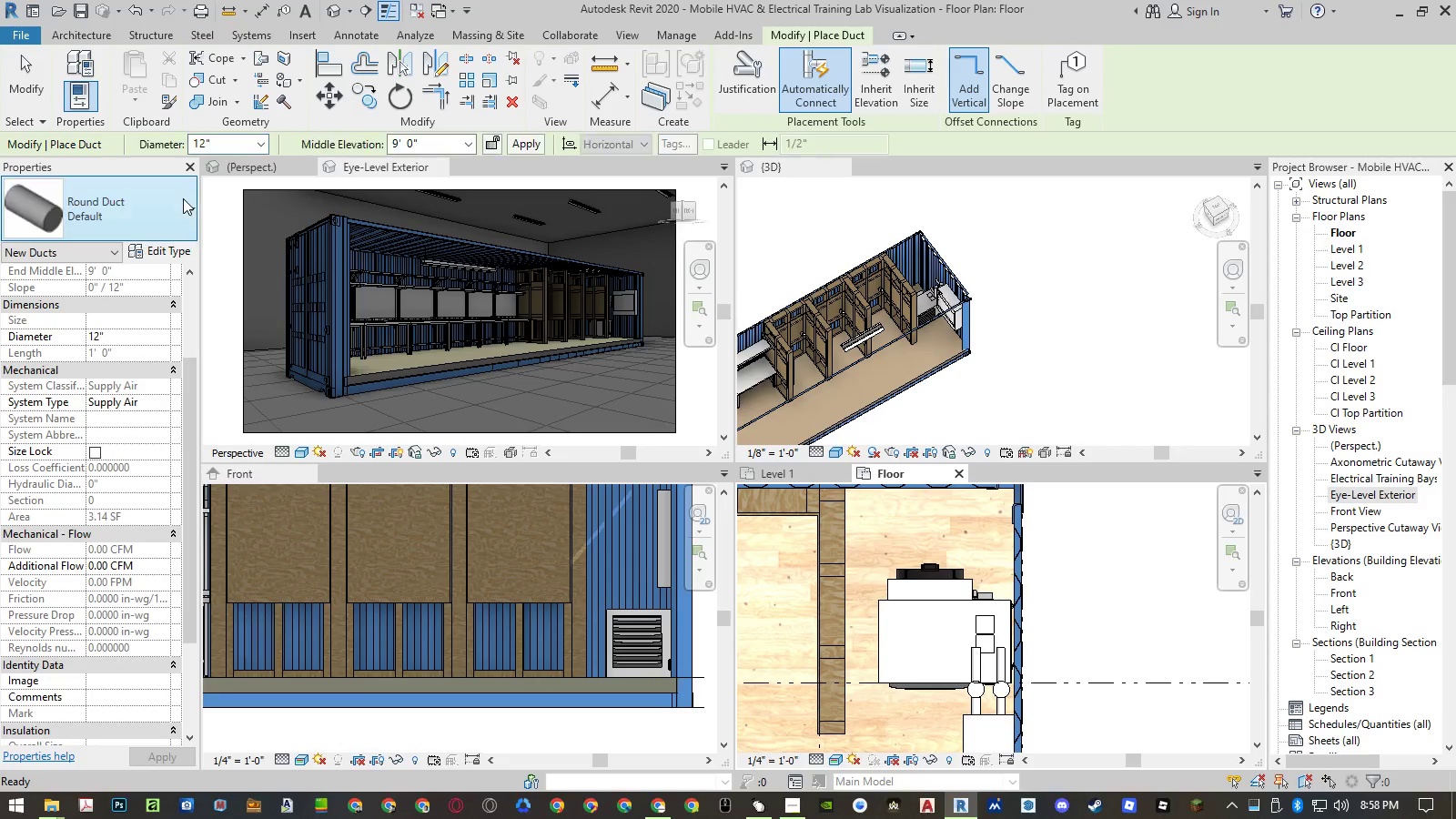 
left_click([438, 143])
 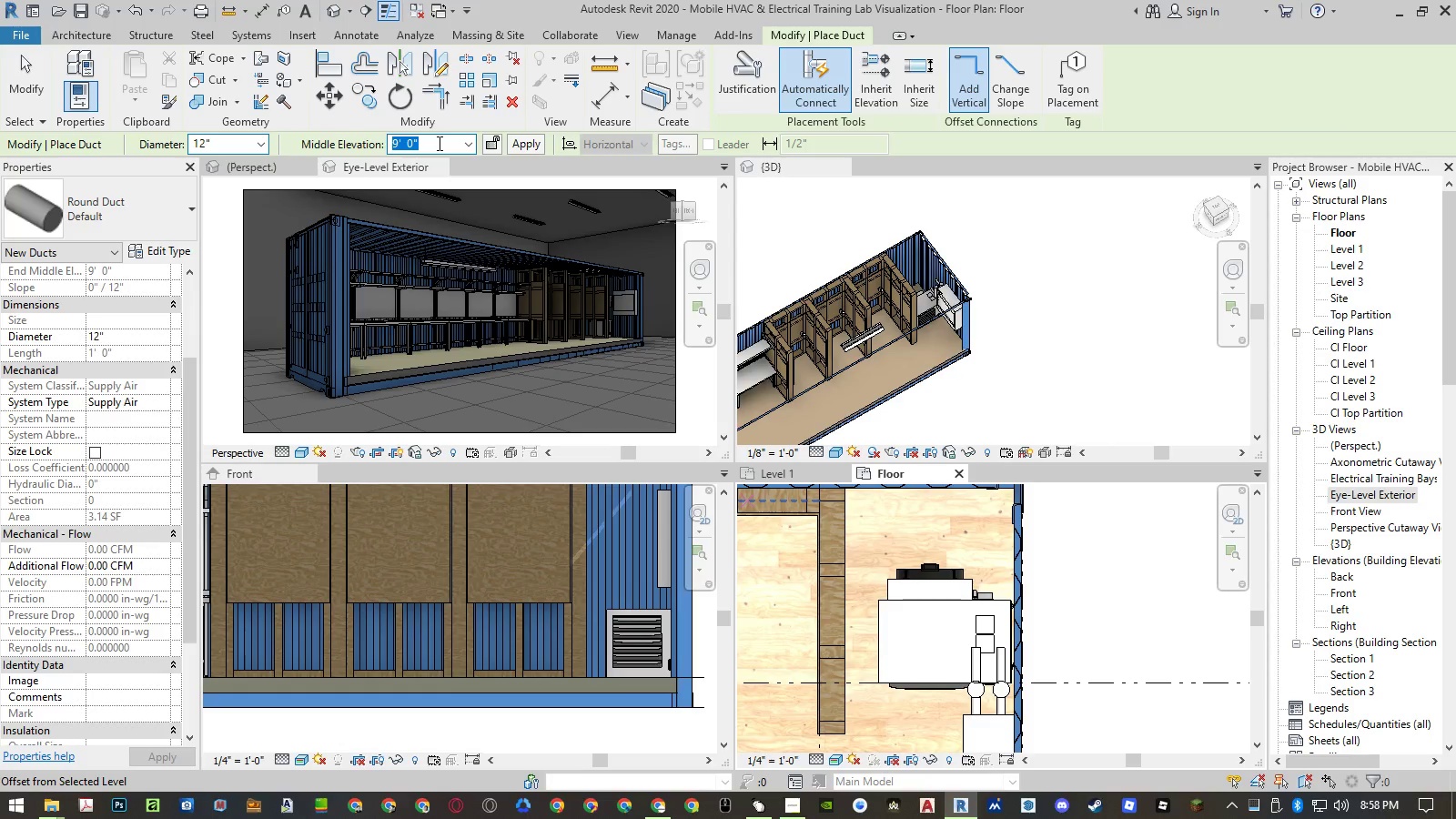 
key(Numpad1)
 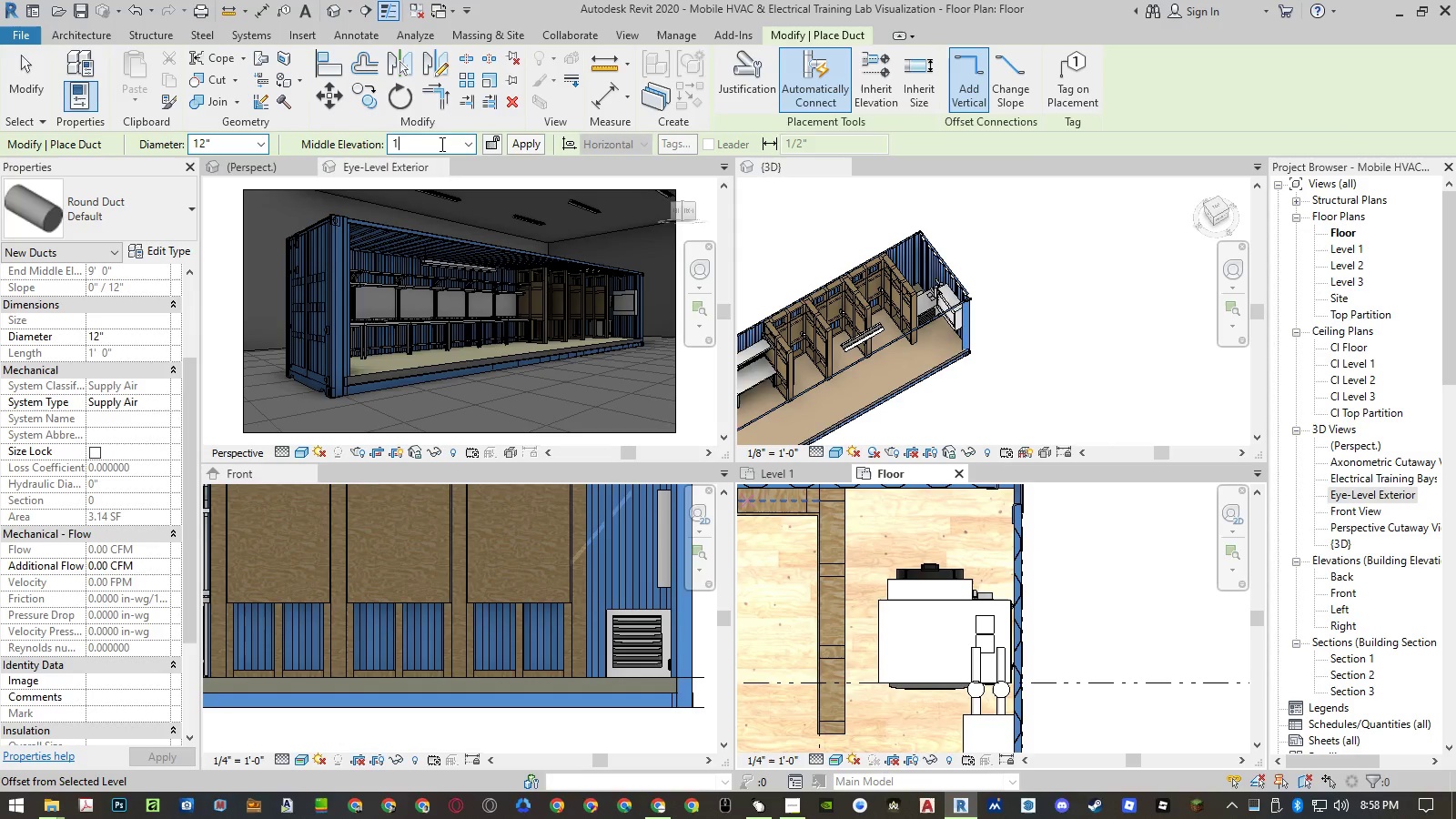 
key(Backspace)
 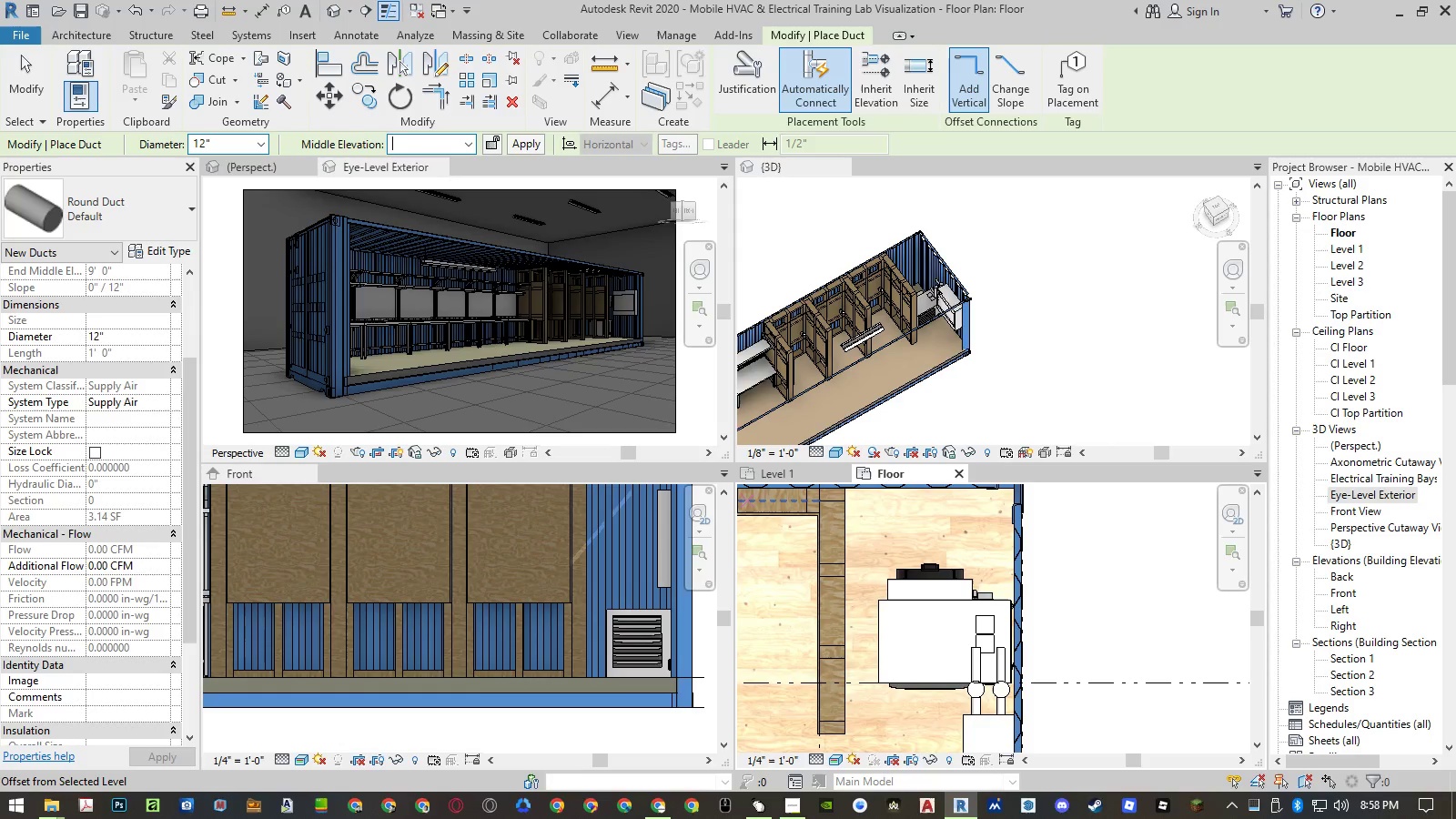 
key(Numpad2)
 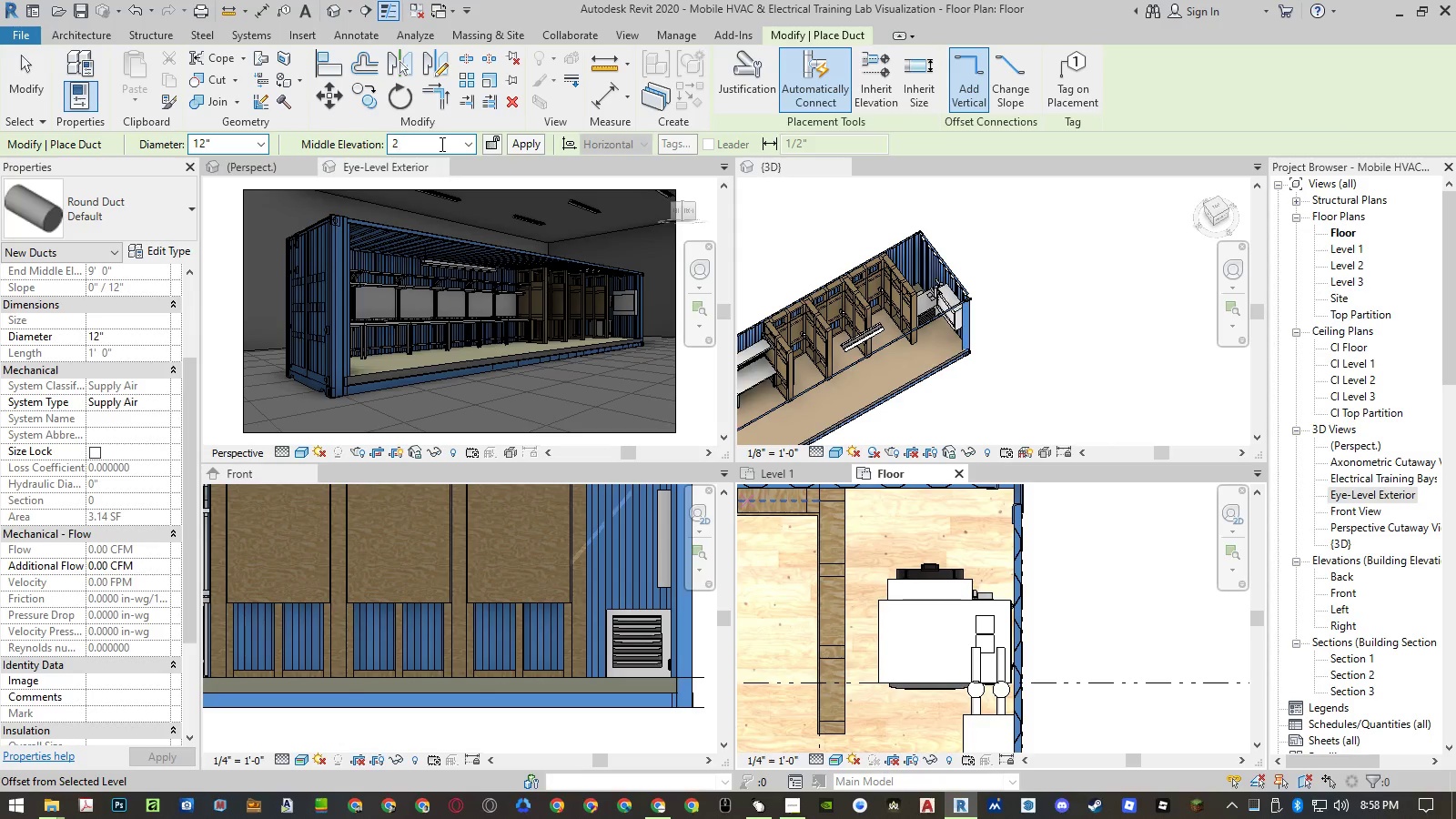 
key(NumpadEnter)
 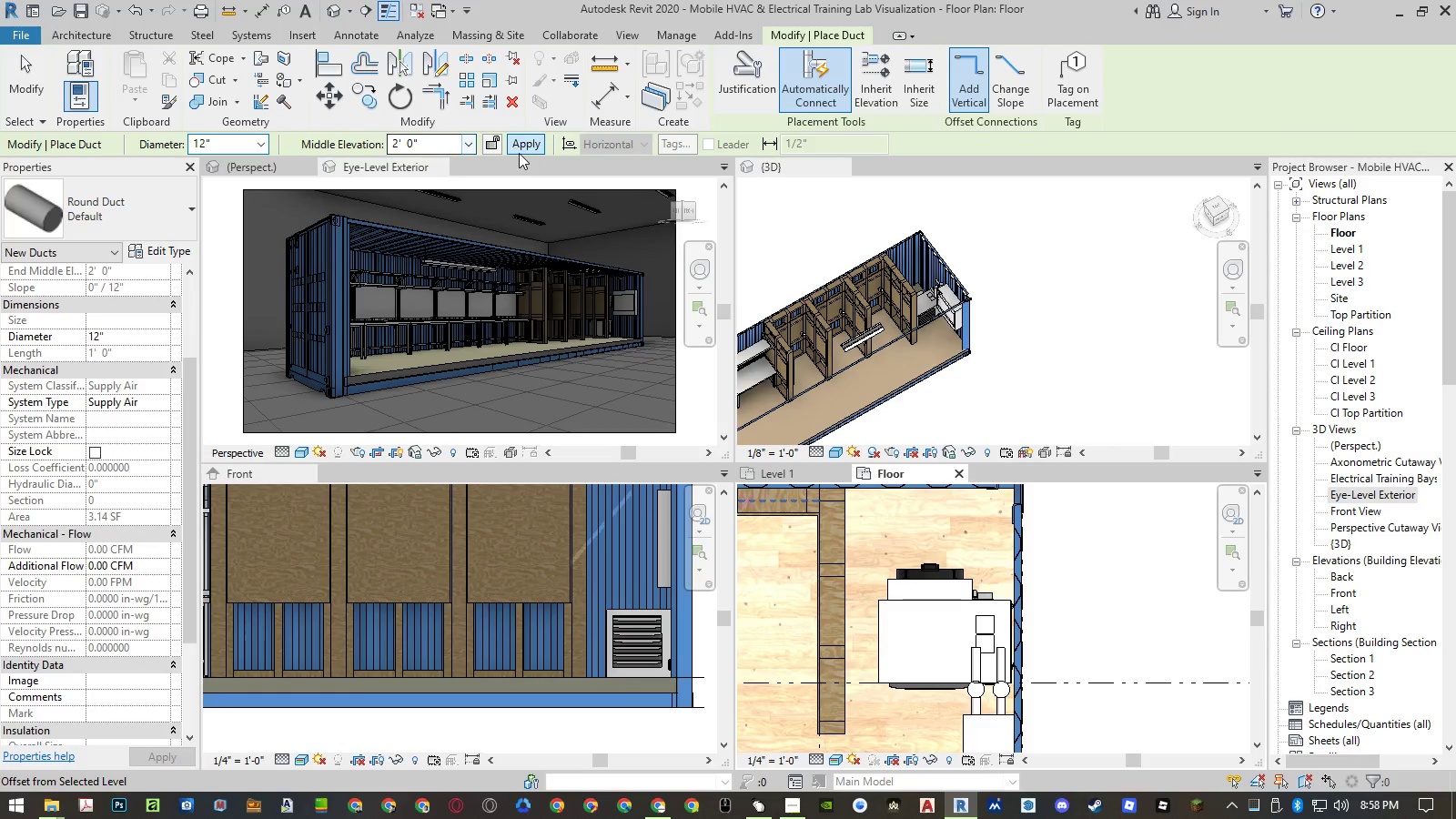 
left_click([522, 148])
 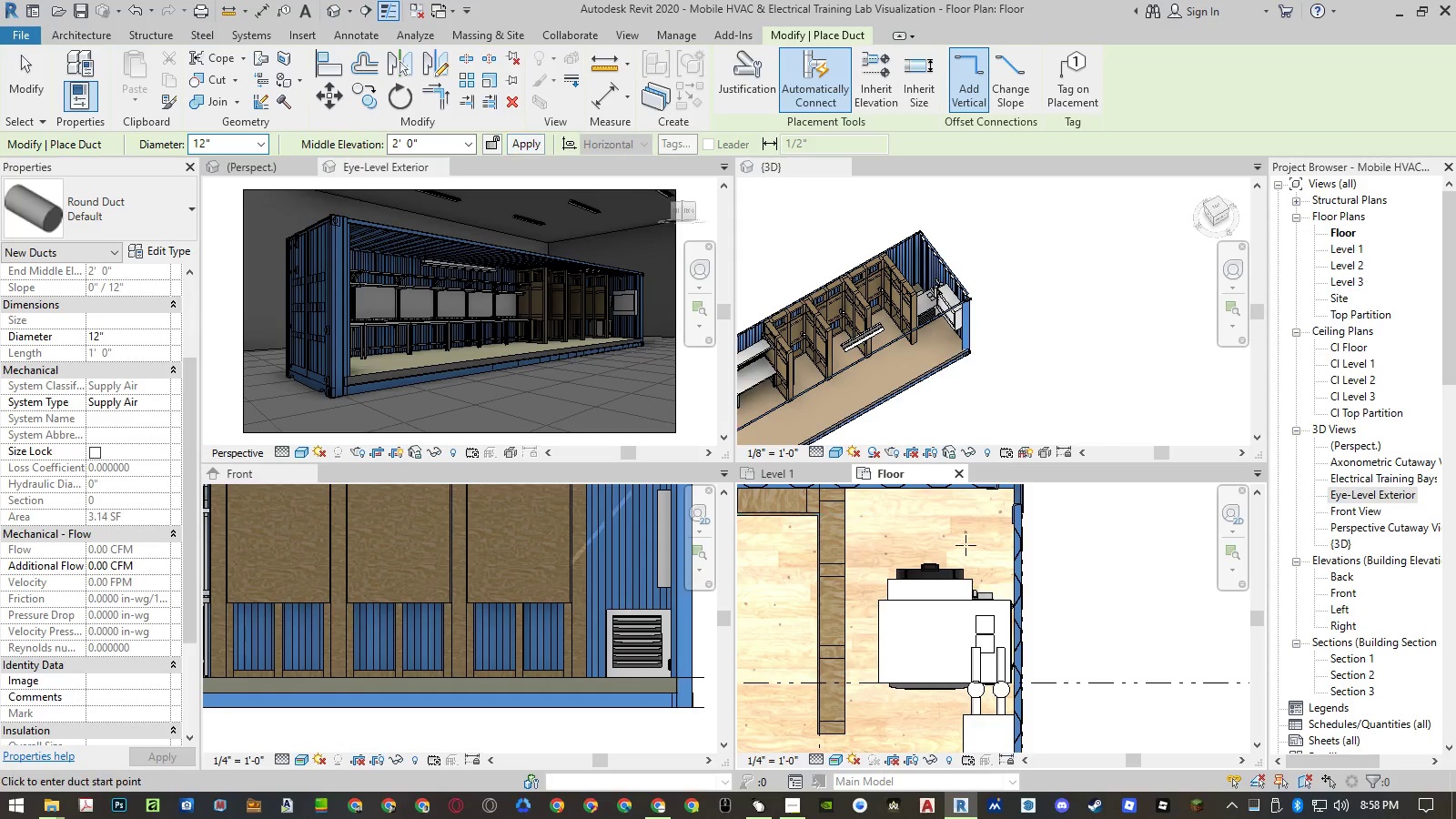 
scroll: coordinate [931, 554], scroll_direction: up, amount: 3.0
 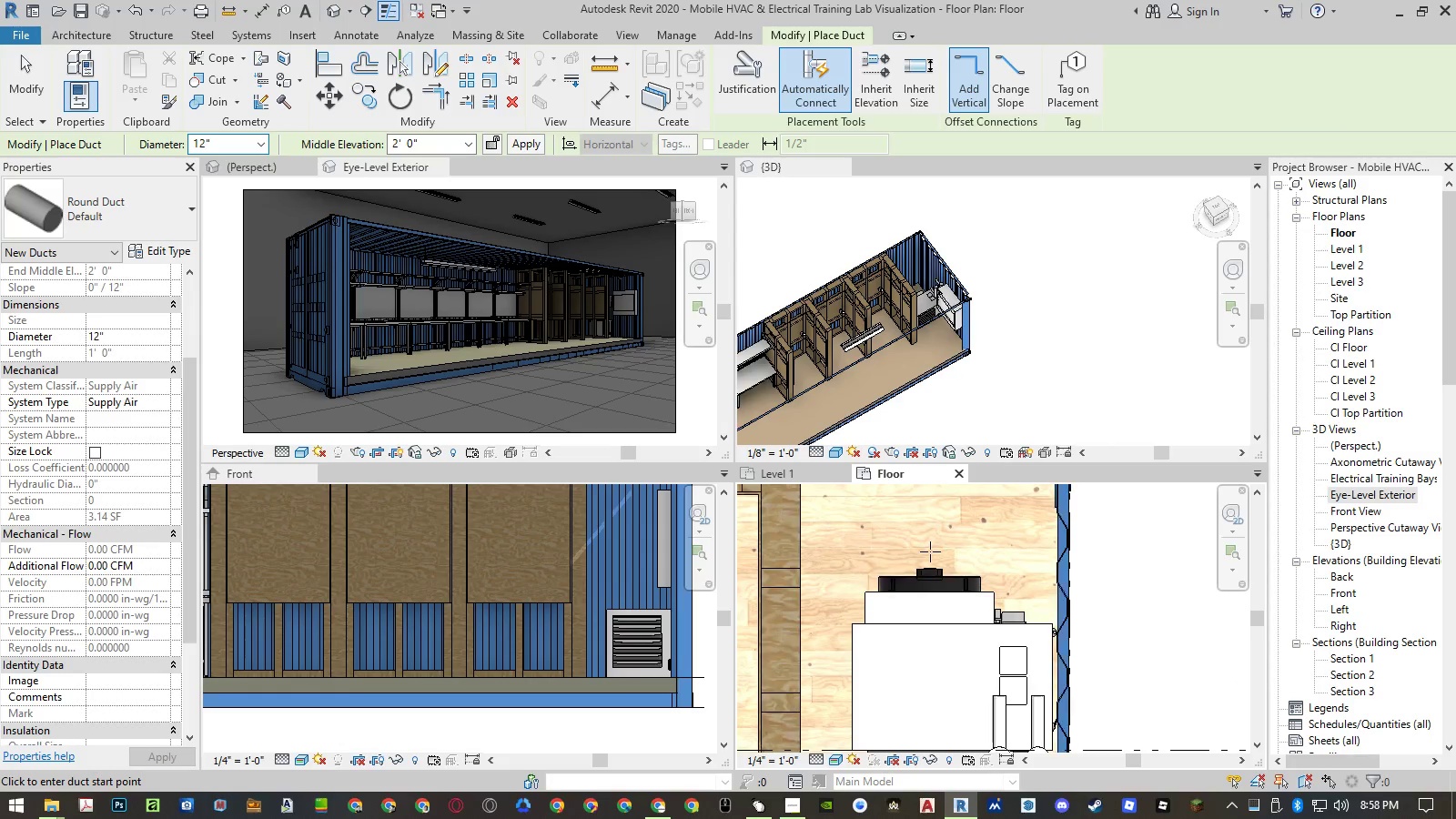 
left_click([930, 551])
 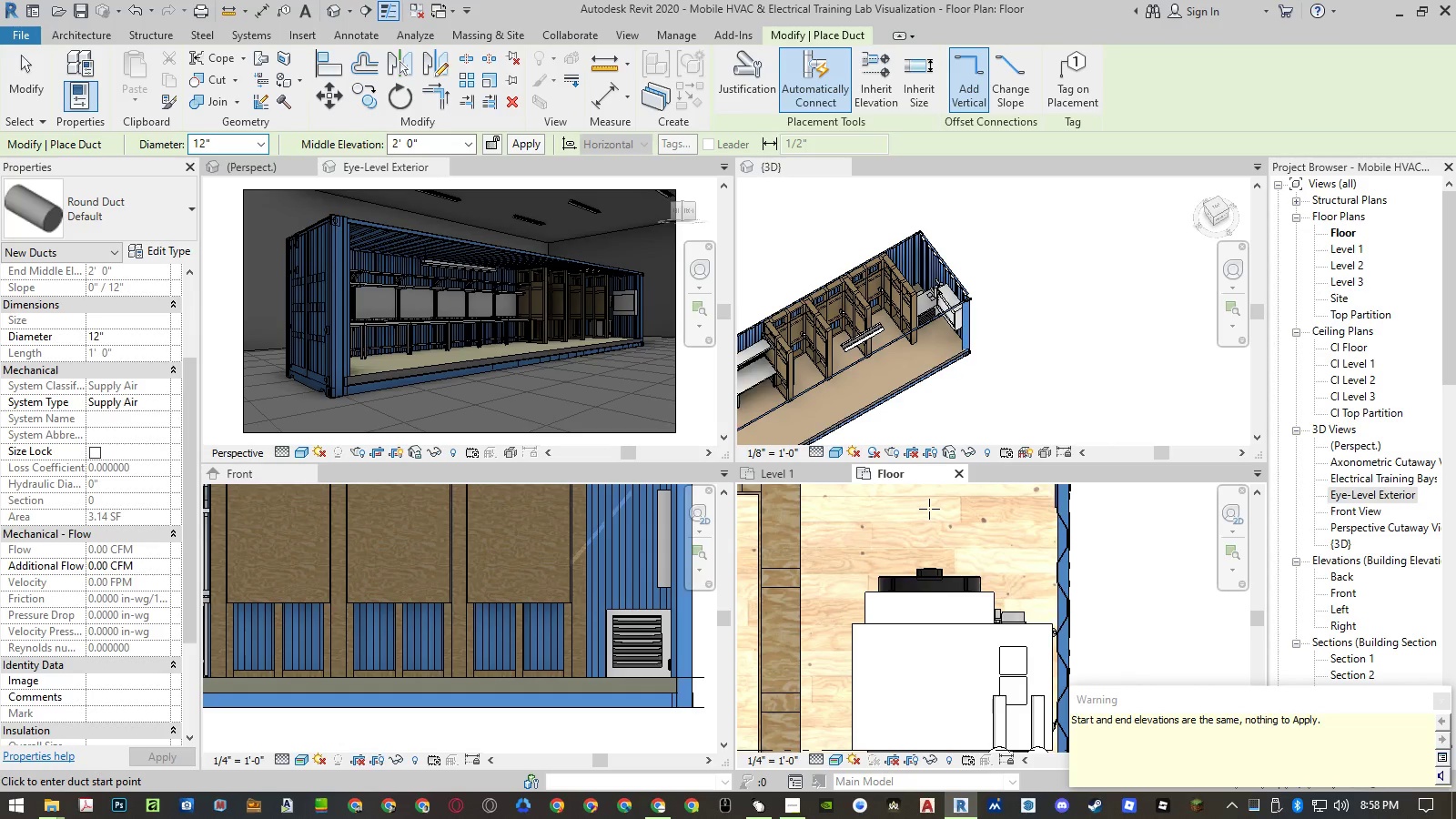 
wait(5.24)
 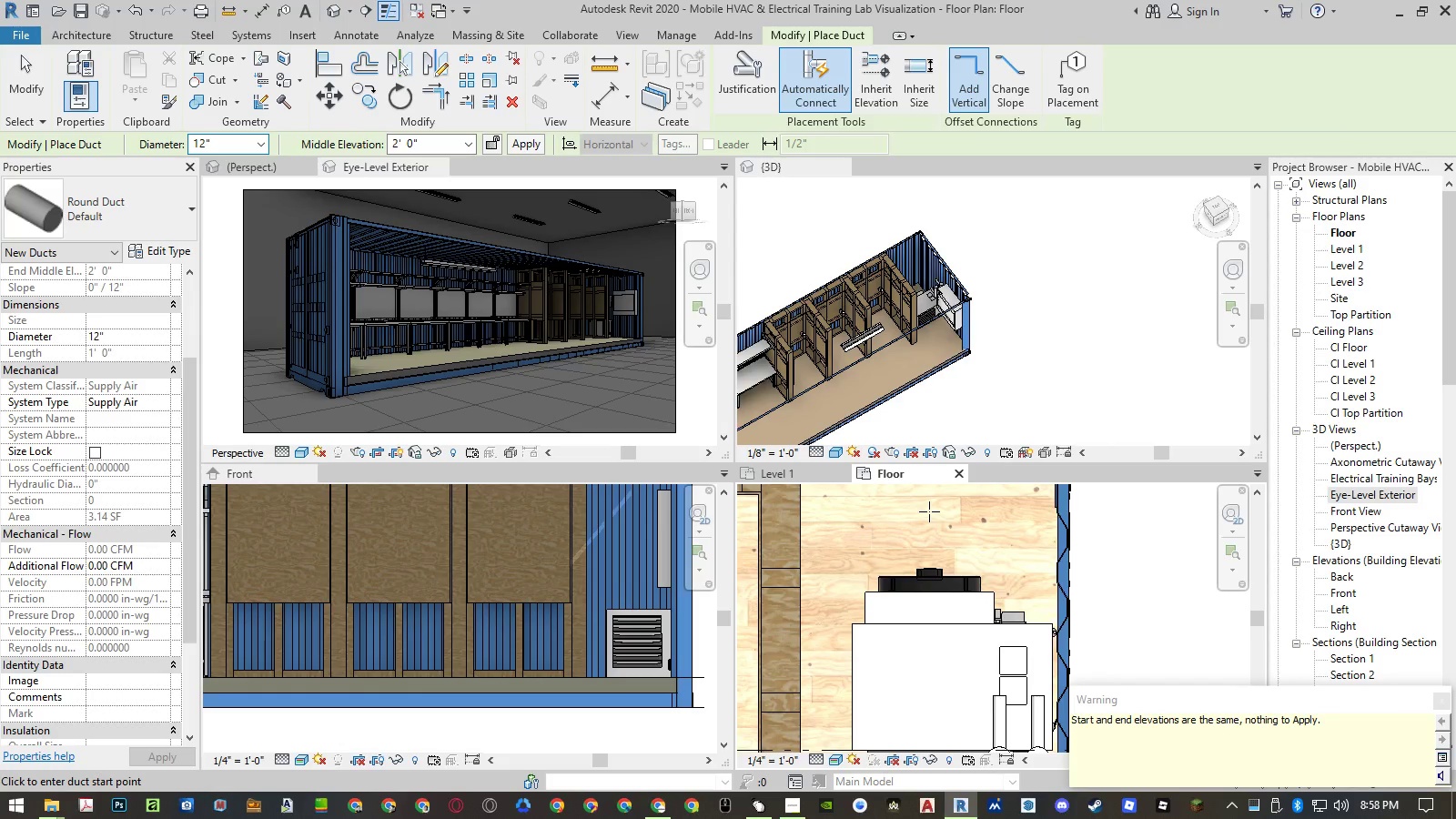 
left_click([931, 499])
 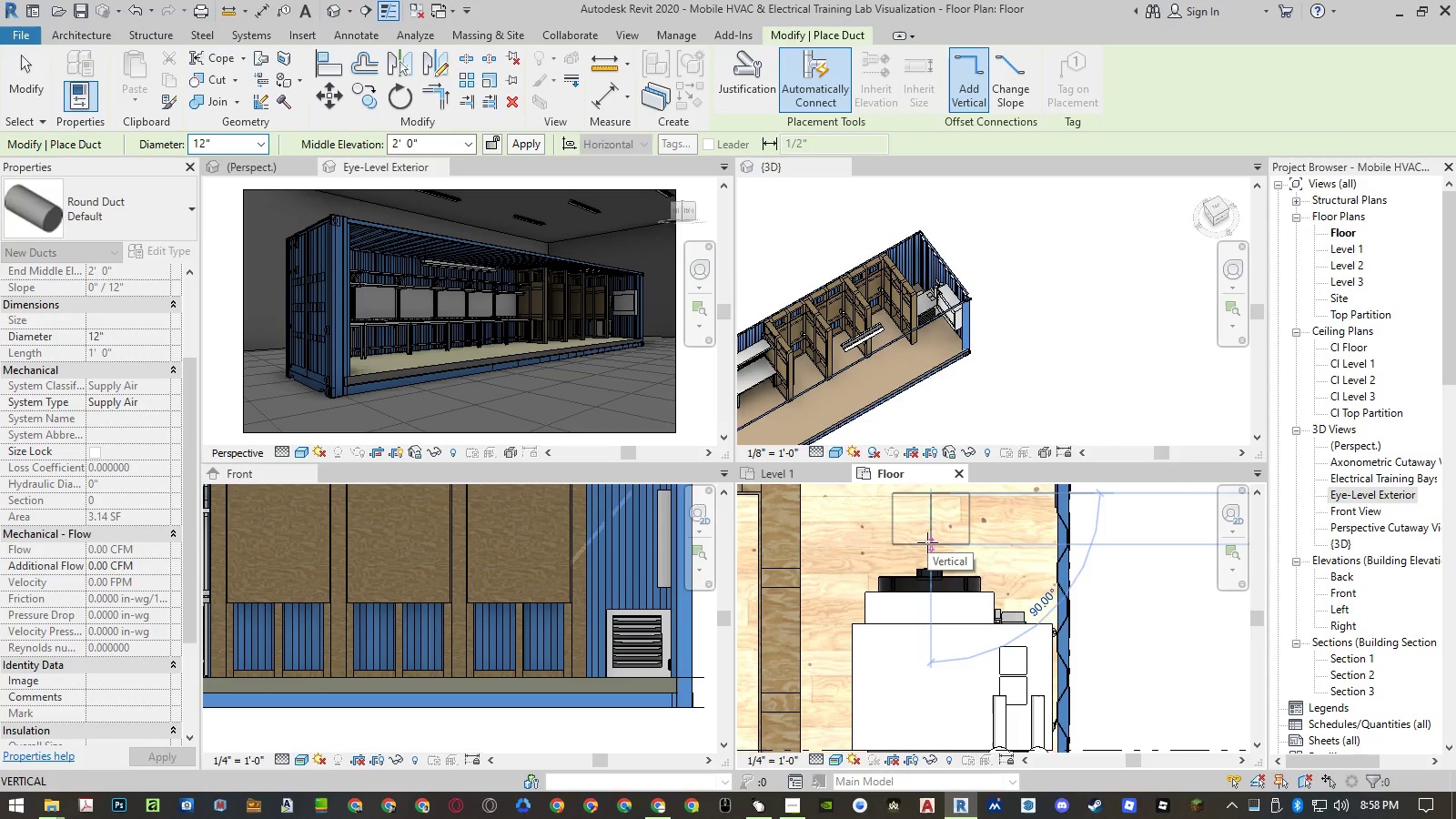 
scroll: coordinate [930, 560], scroll_direction: down, amount: 14.0
 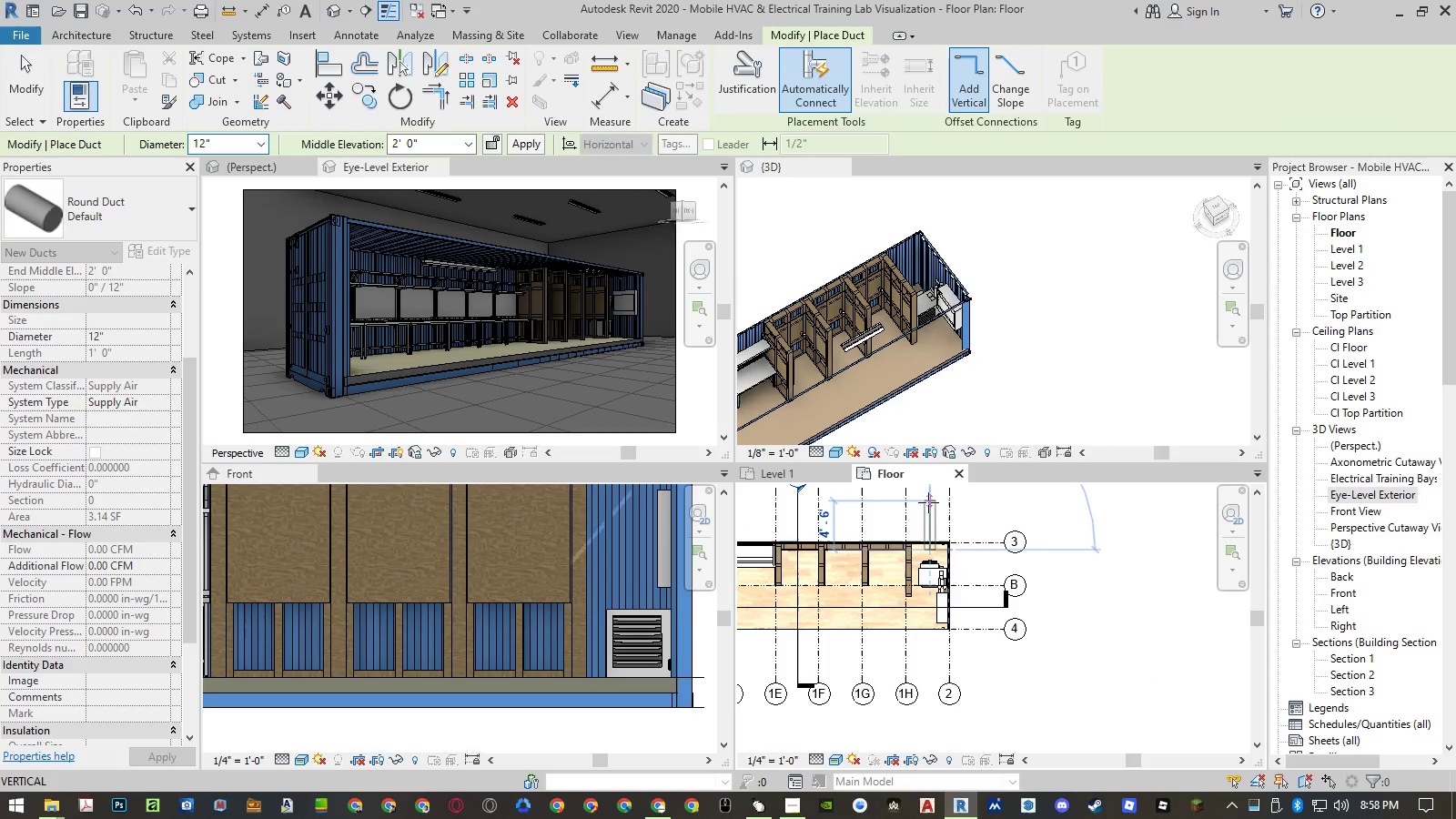 
left_click([928, 502])
 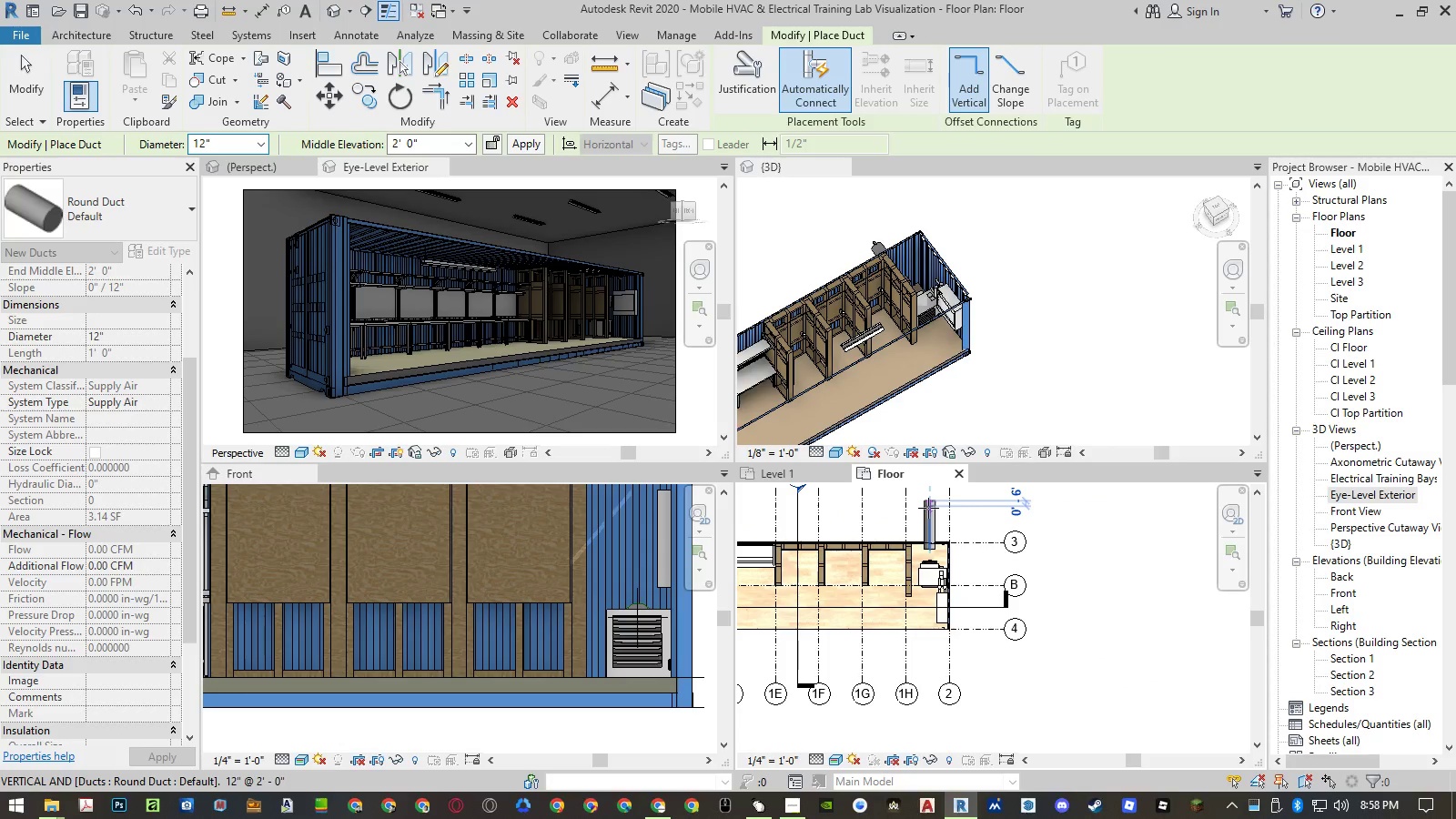 
key(Escape)
 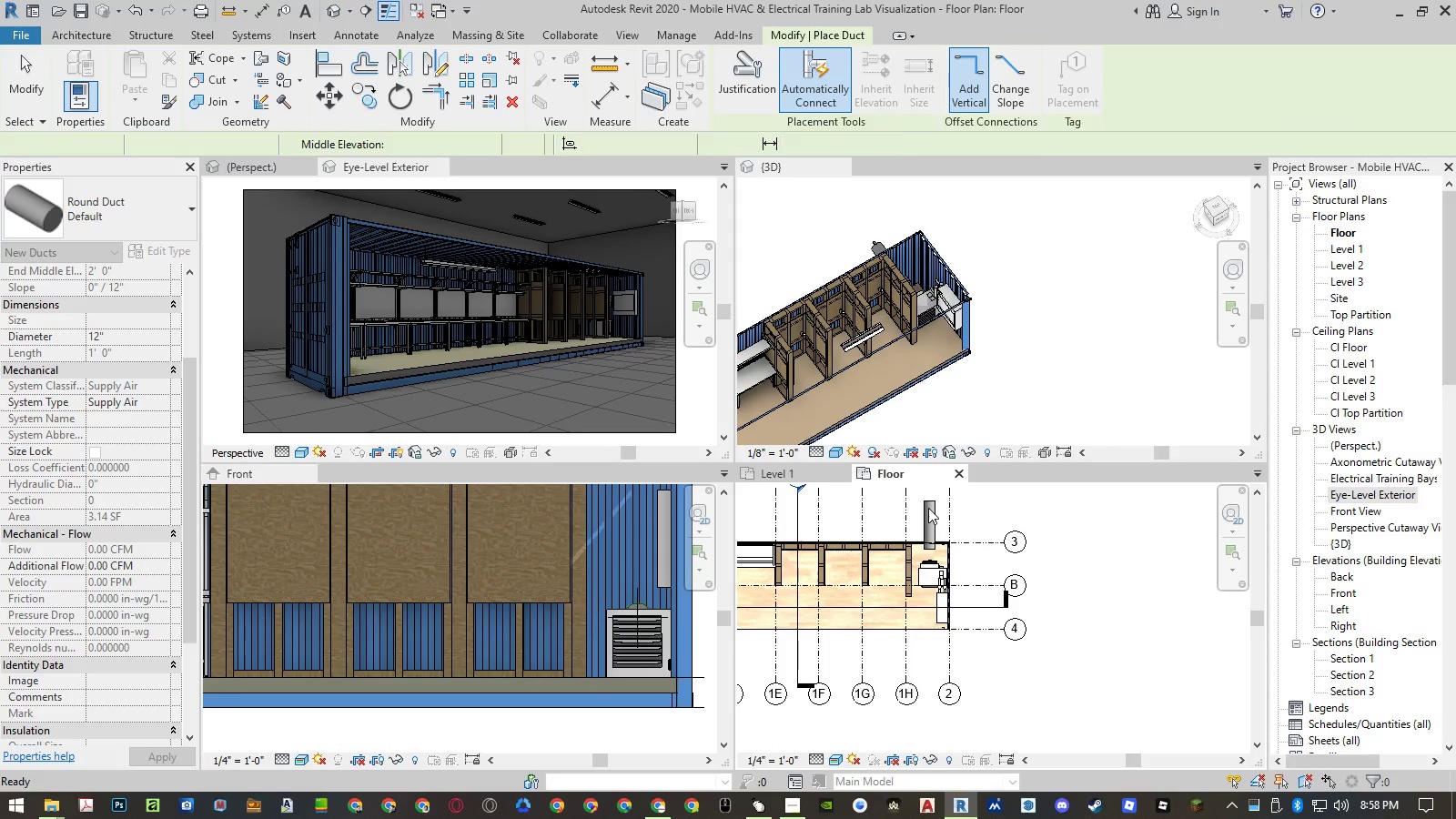 
key(Escape)
 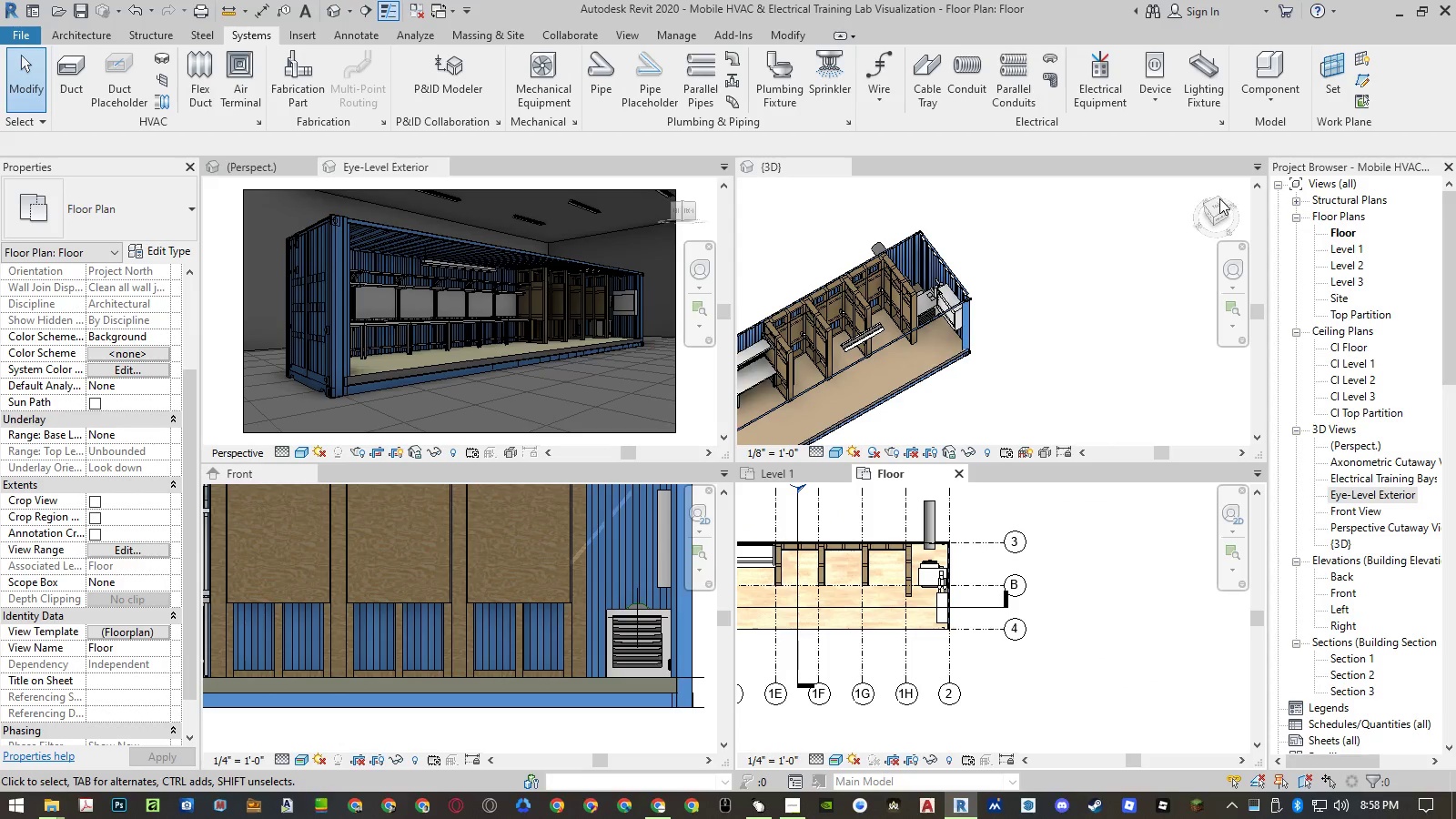 
left_click([1219, 197])
 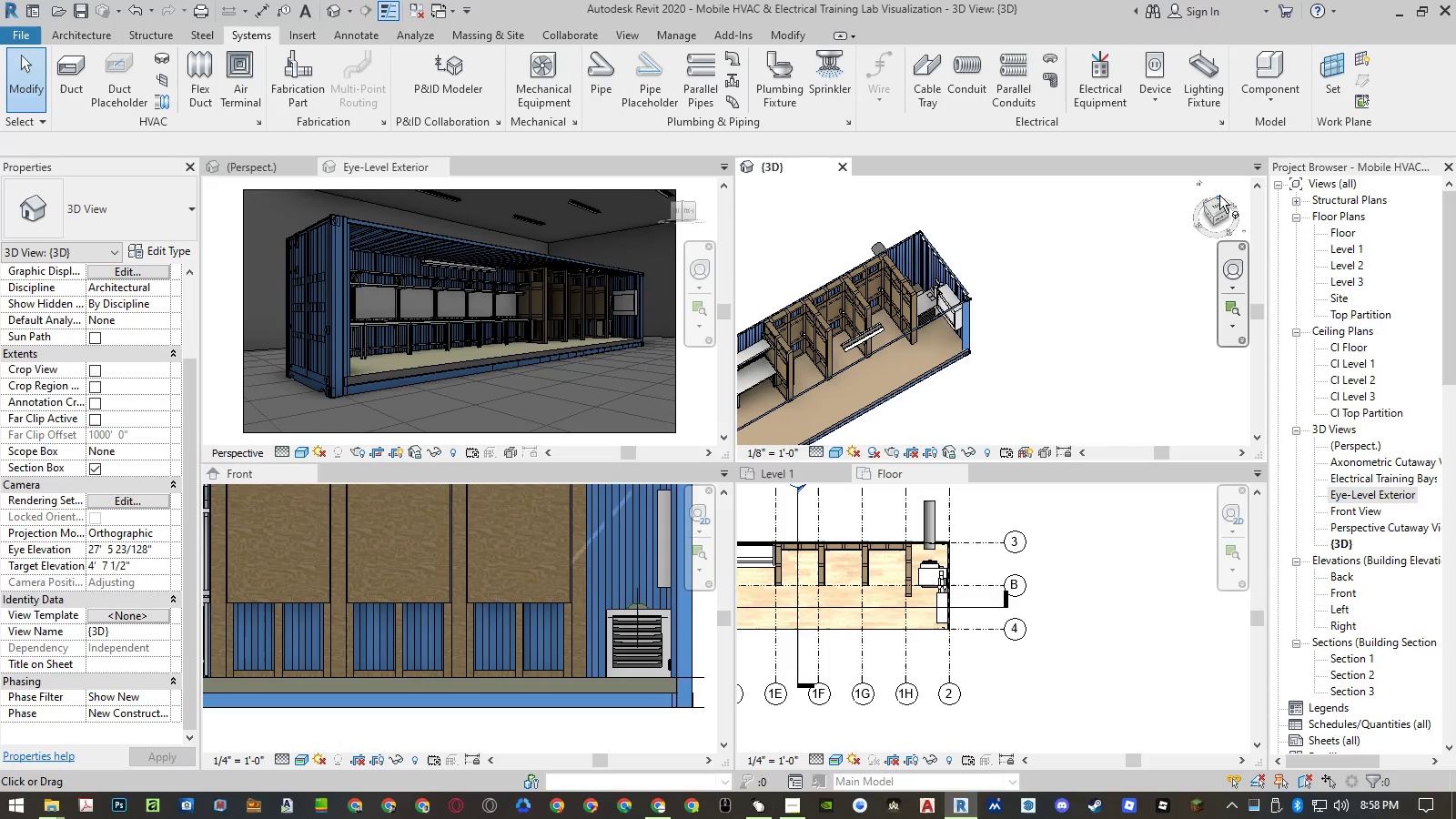 
left_click([1219, 195])
 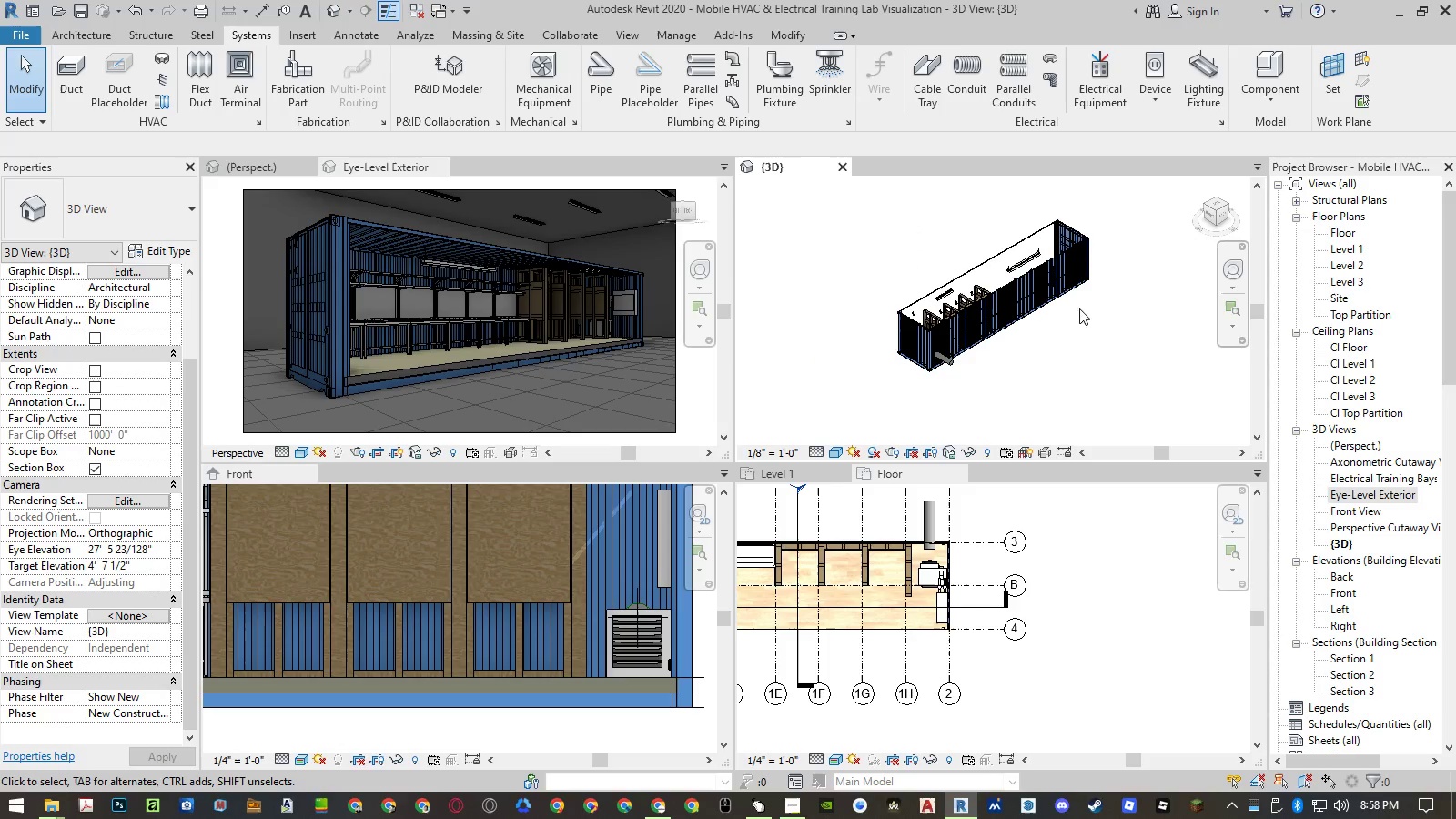 
scroll: coordinate [949, 367], scroll_direction: up, amount: 10.0
 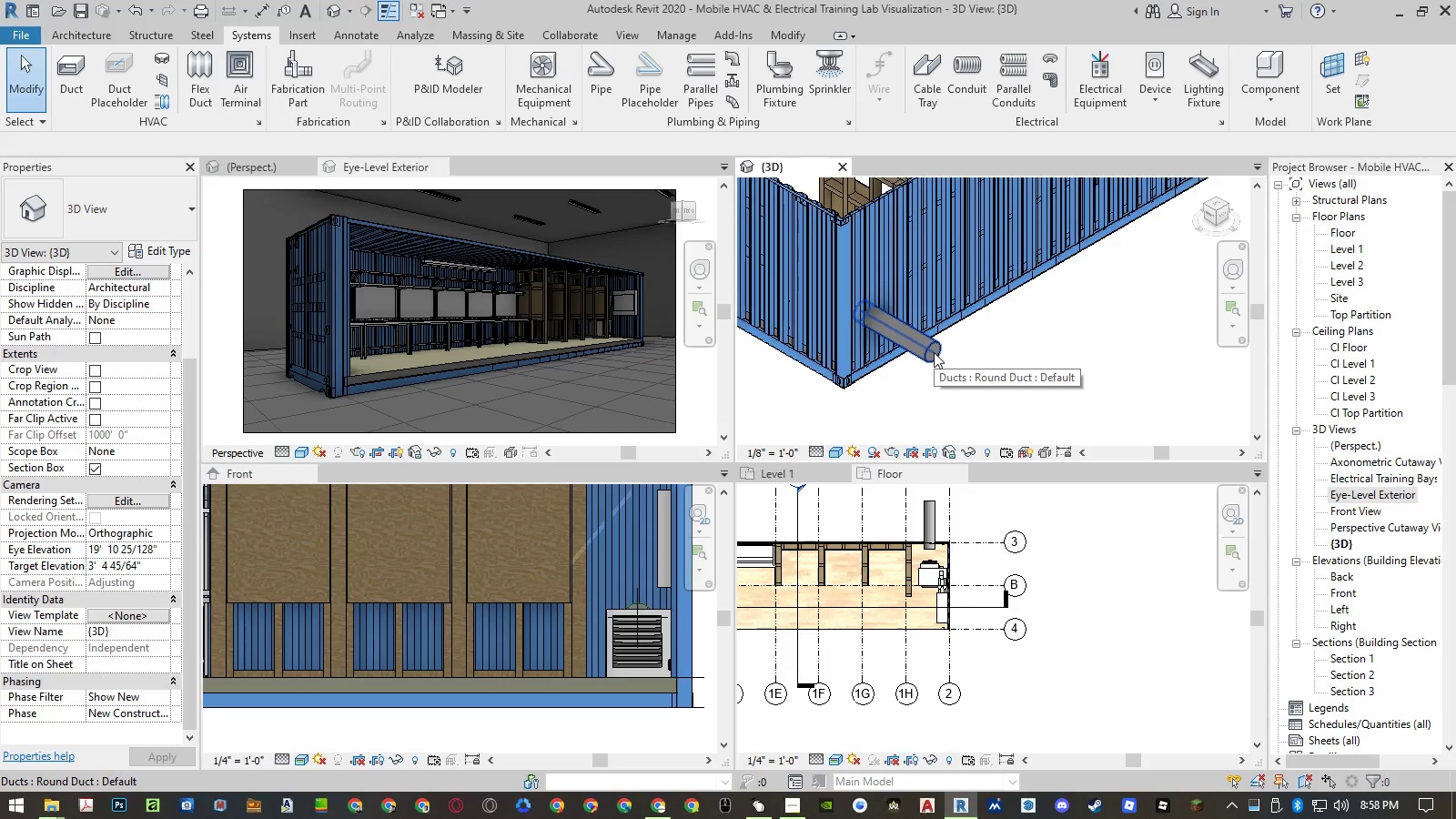 
left_click([934, 352])
 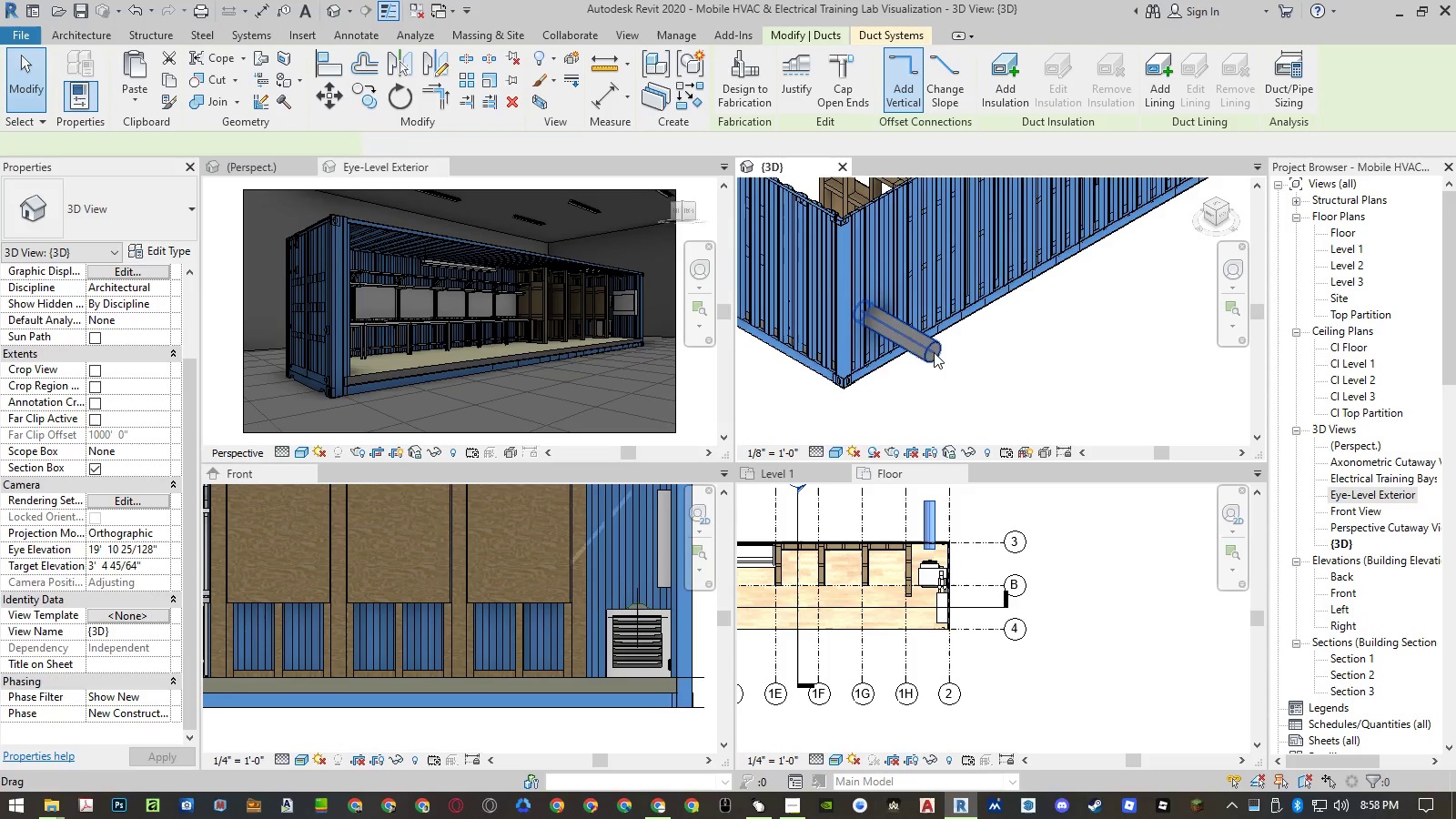 
right_click([934, 352])
 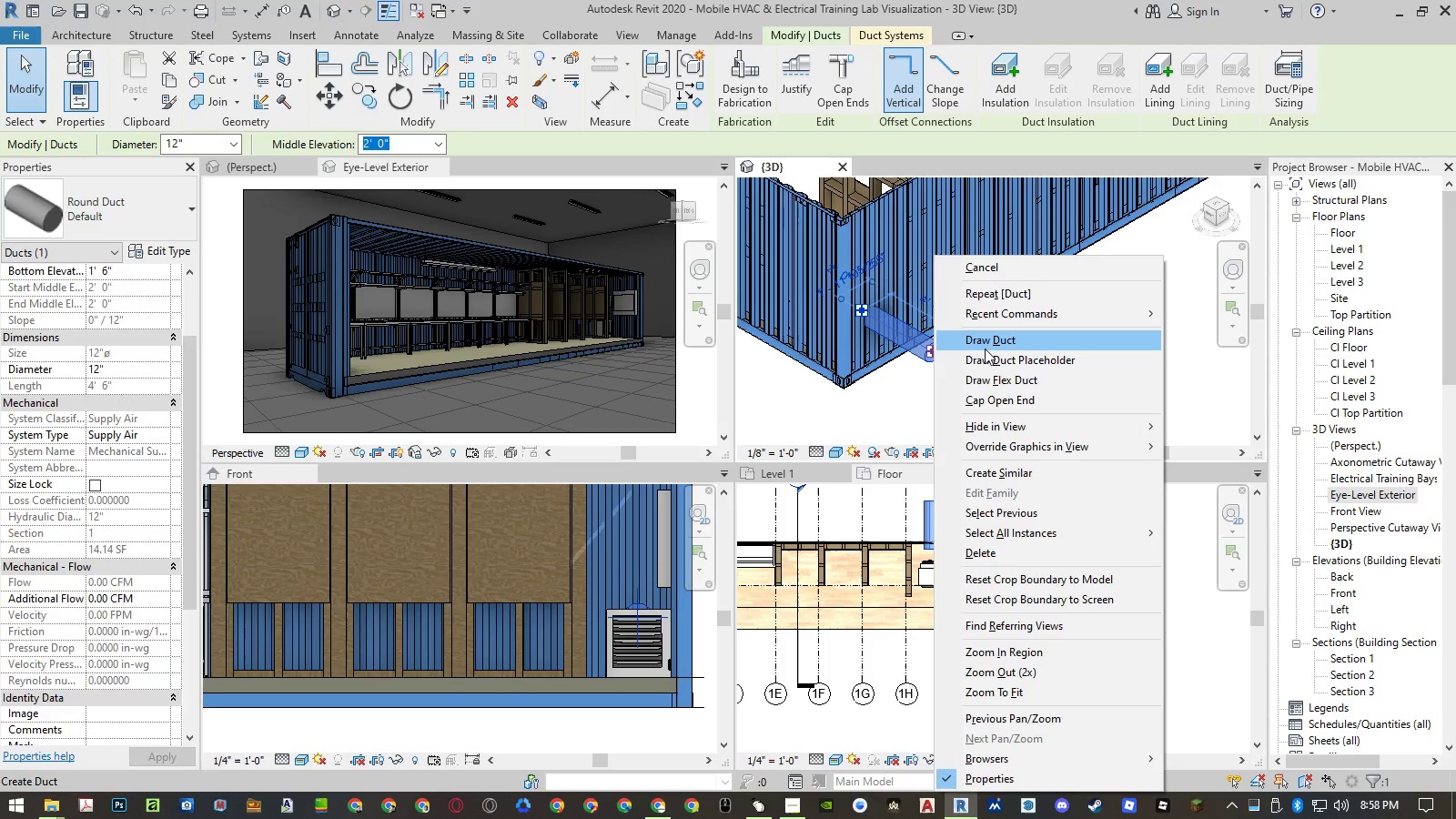 
left_click([985, 349])
 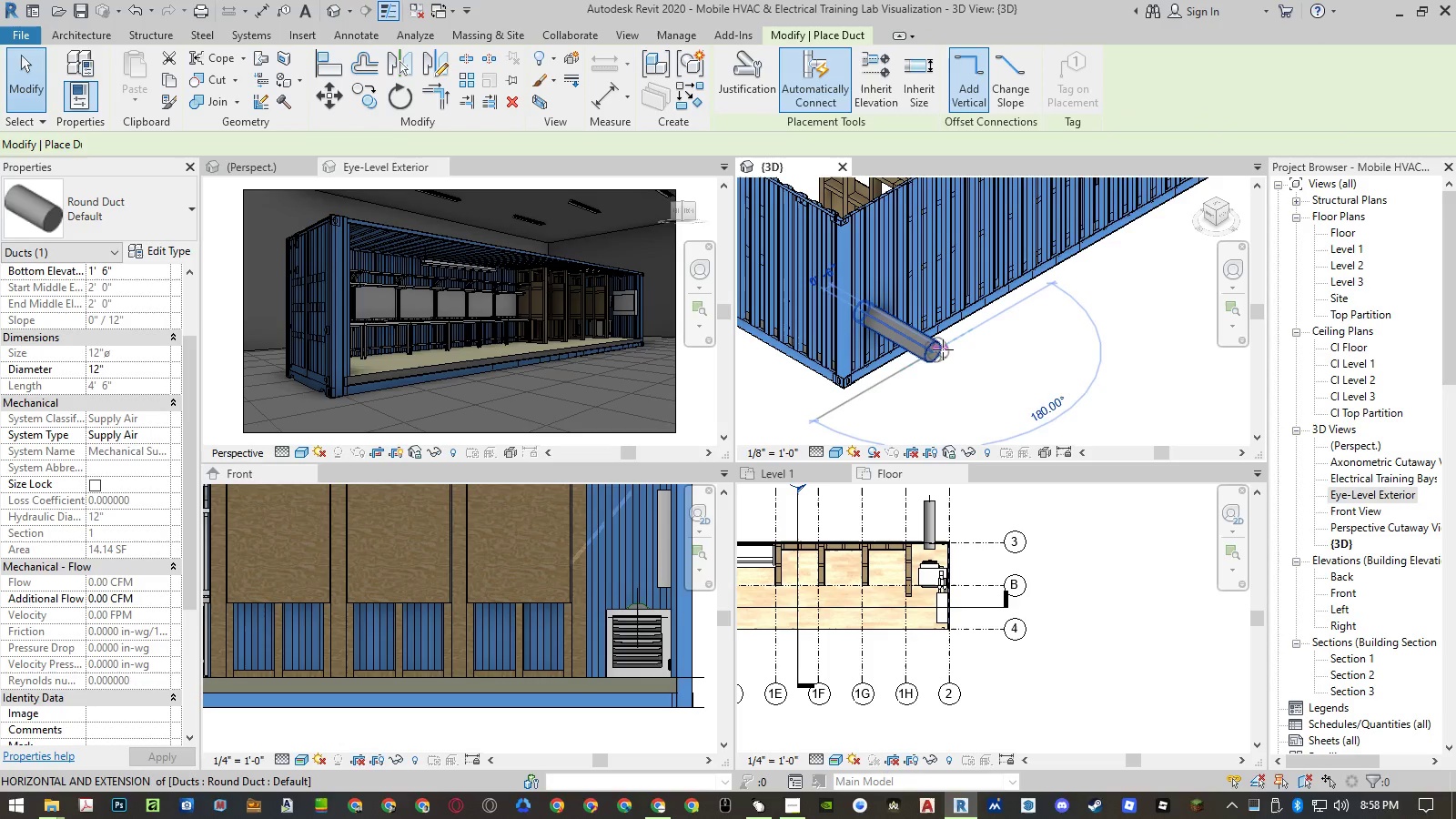 
scroll: coordinate [937, 349], scroll_direction: up, amount: 6.0
 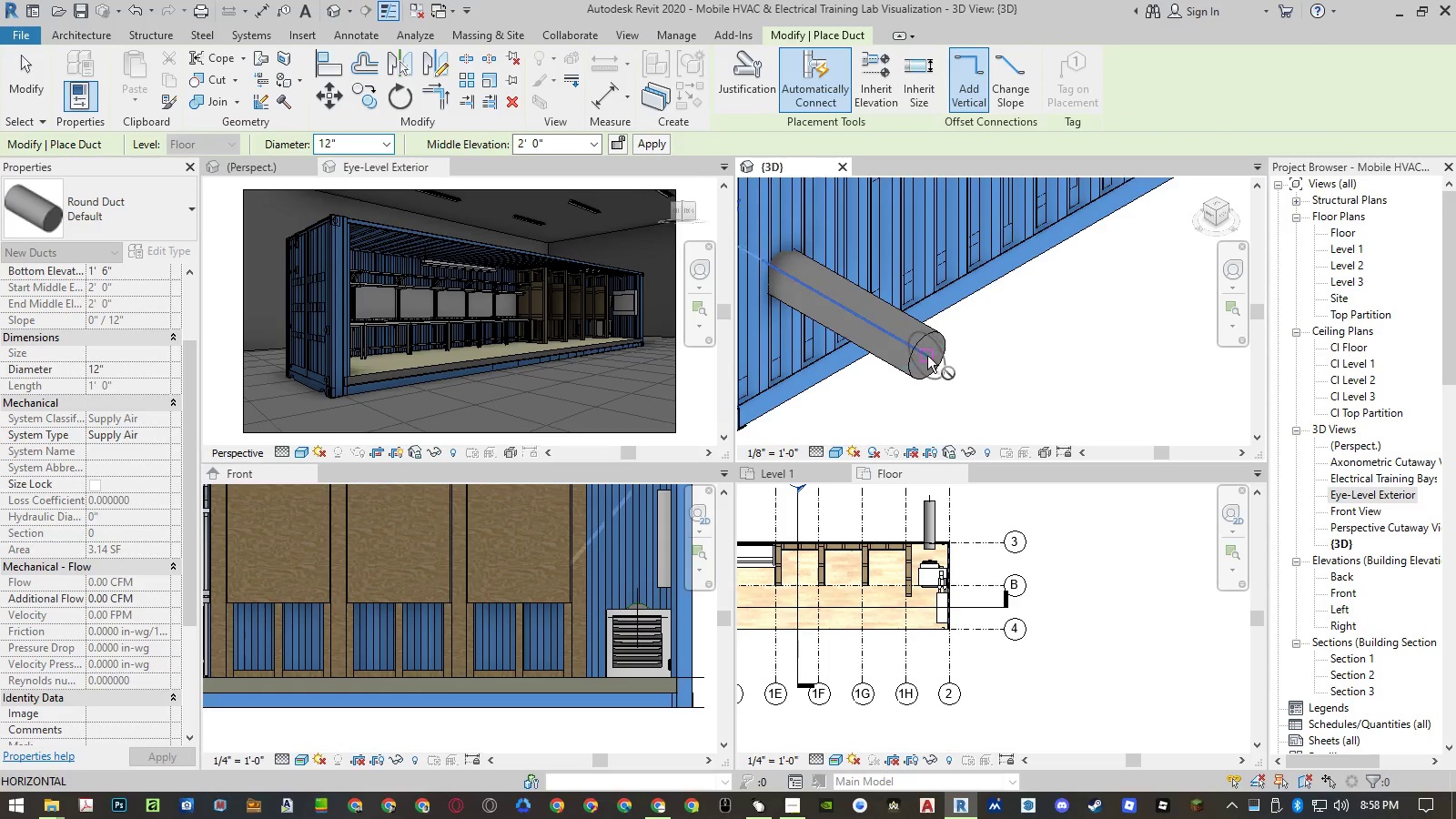 
left_click([927, 356])
 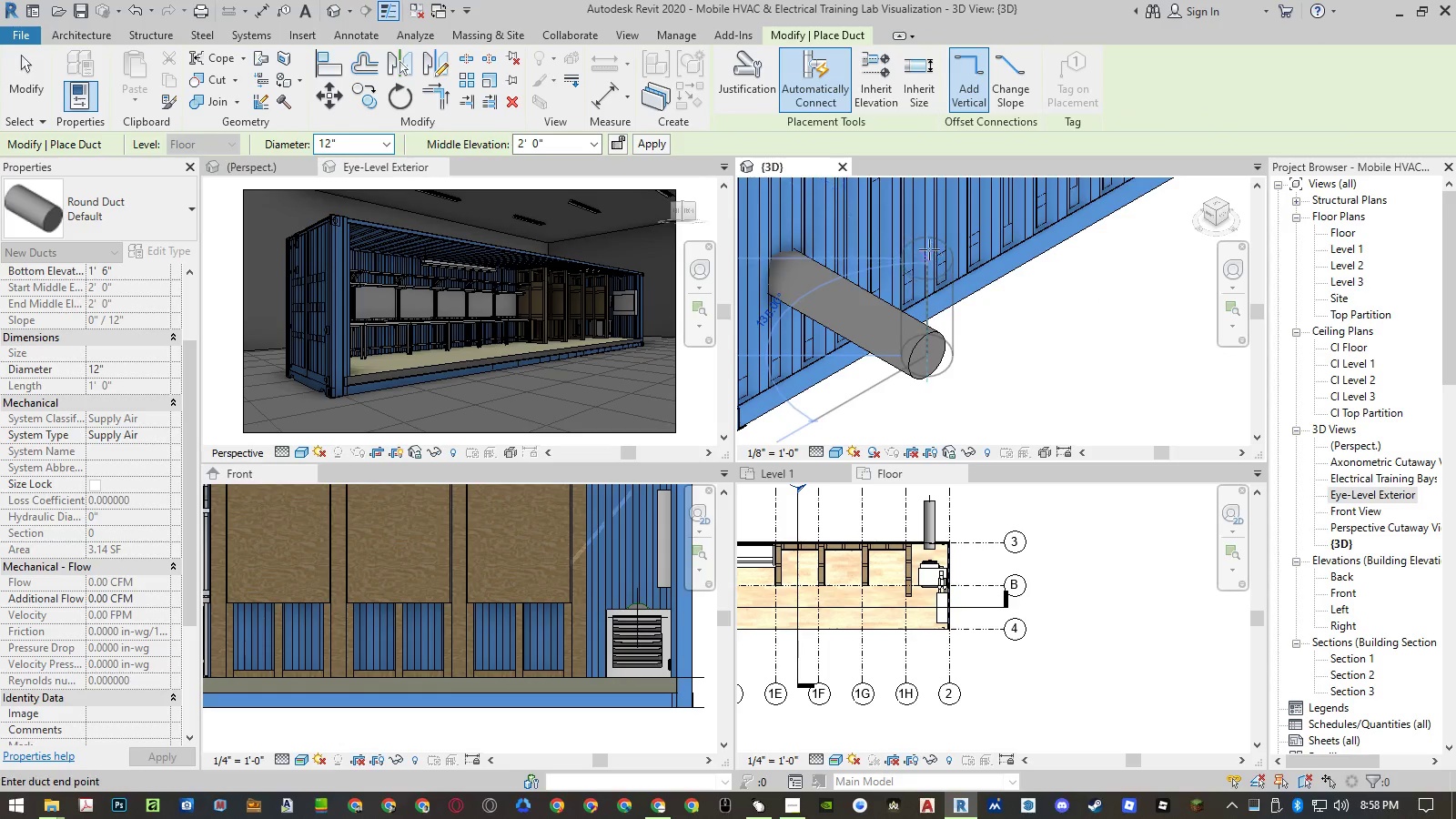 
left_click_drag(start_coordinate=[928, 236], to_coordinate=[1313, 767])
 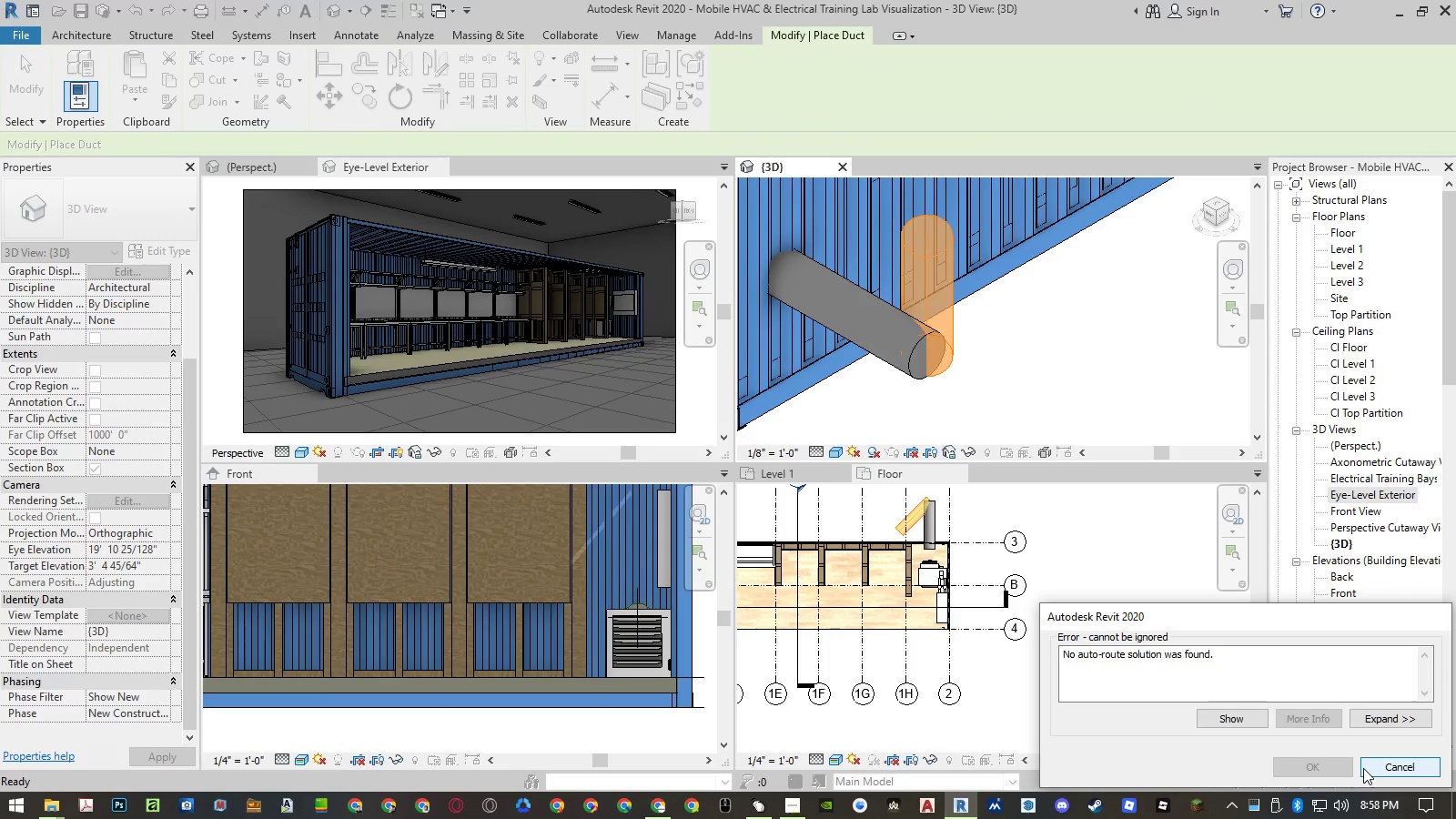 
left_click([1377, 768])
 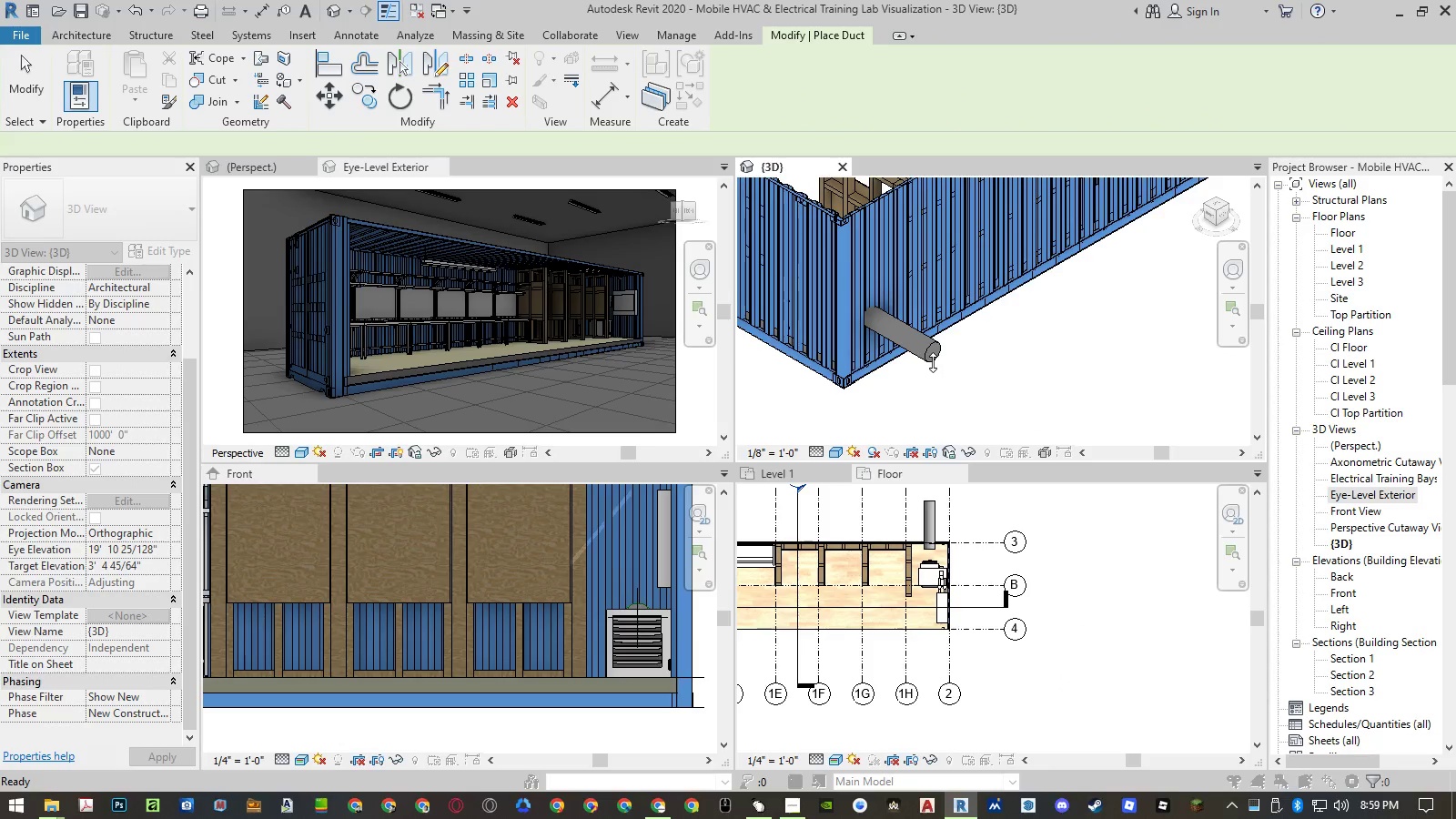 
key(Escape)
 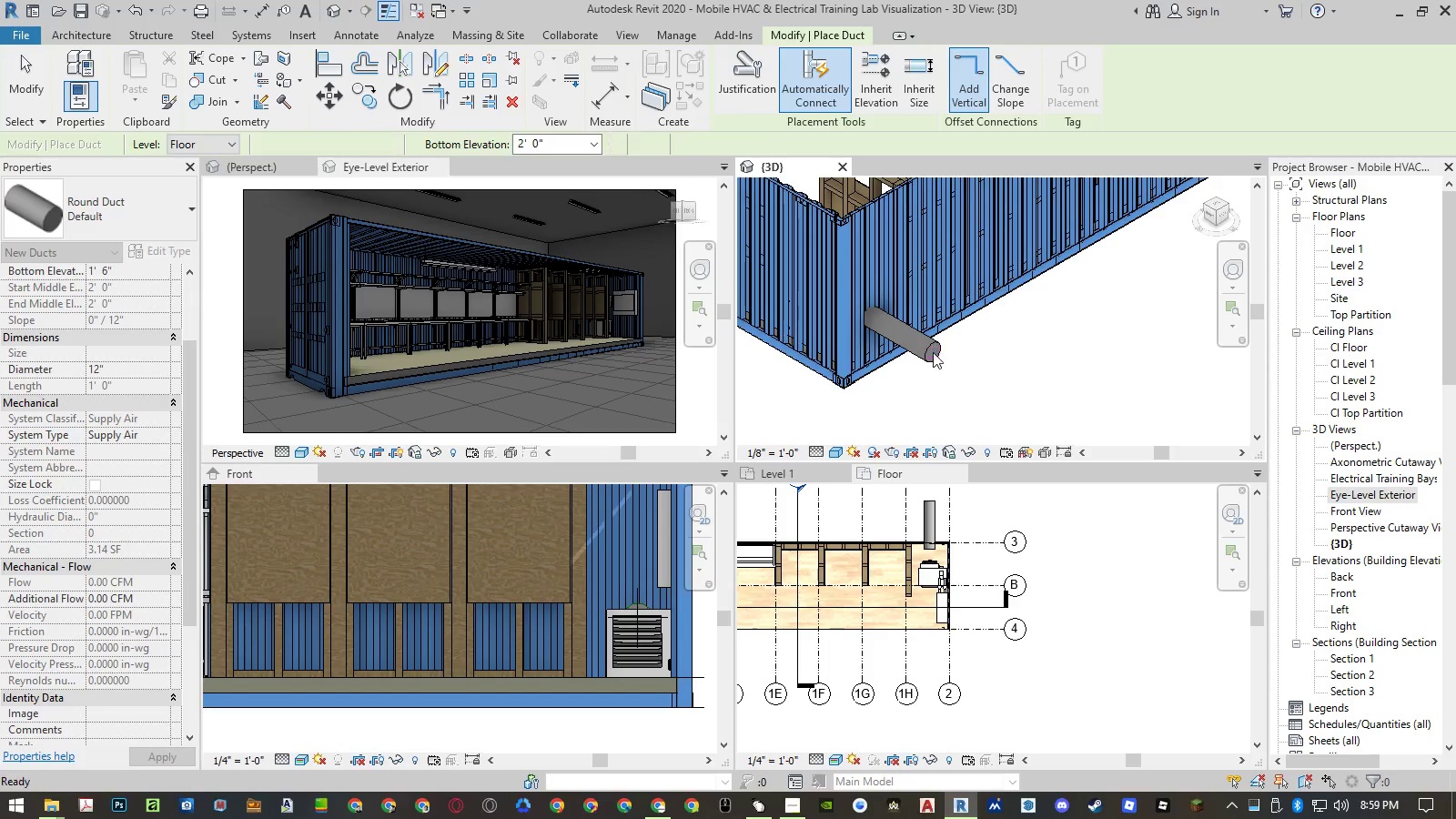 
key(Escape)
 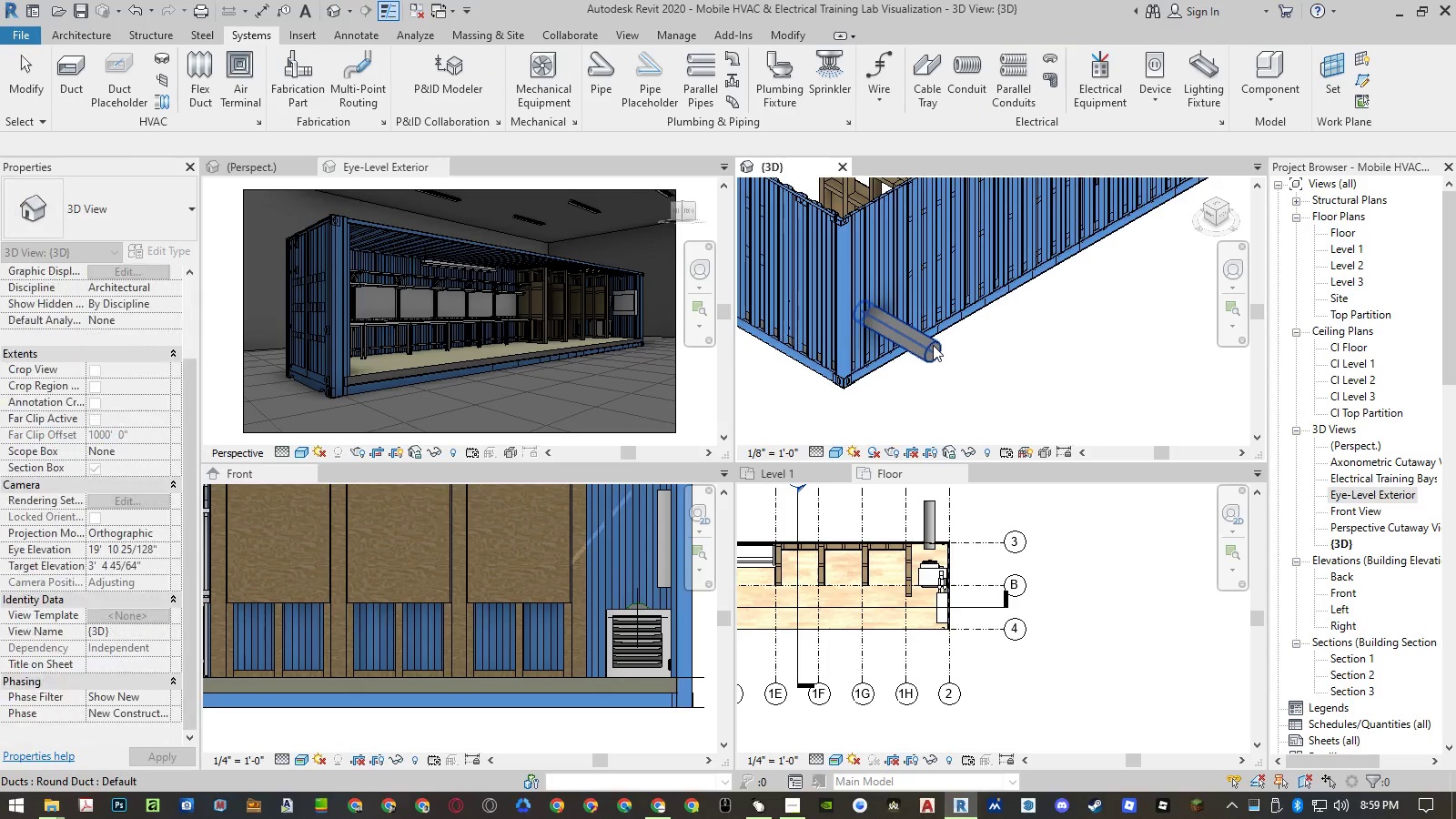 
left_click([933, 345])
 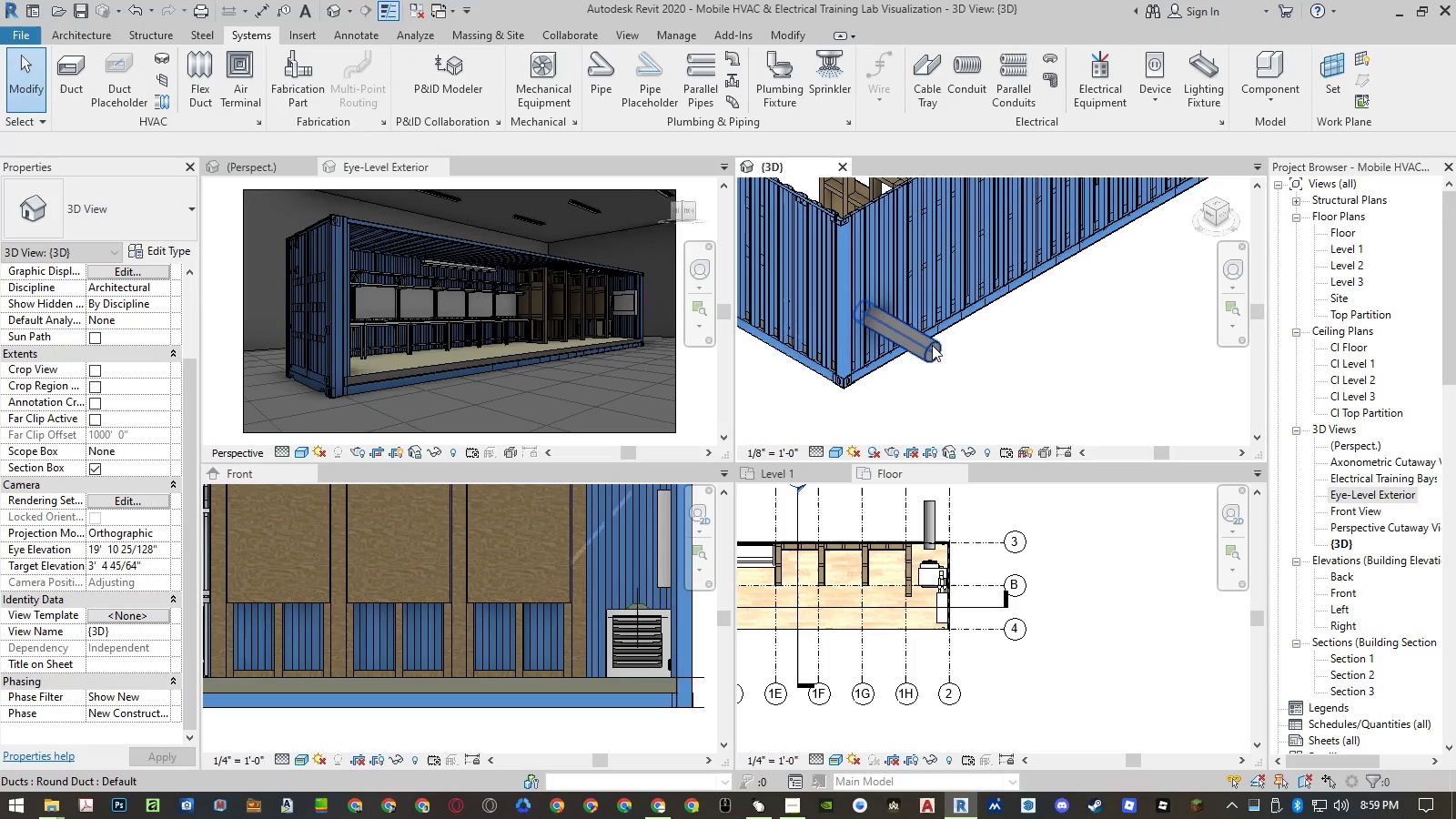 
key(Delete)
 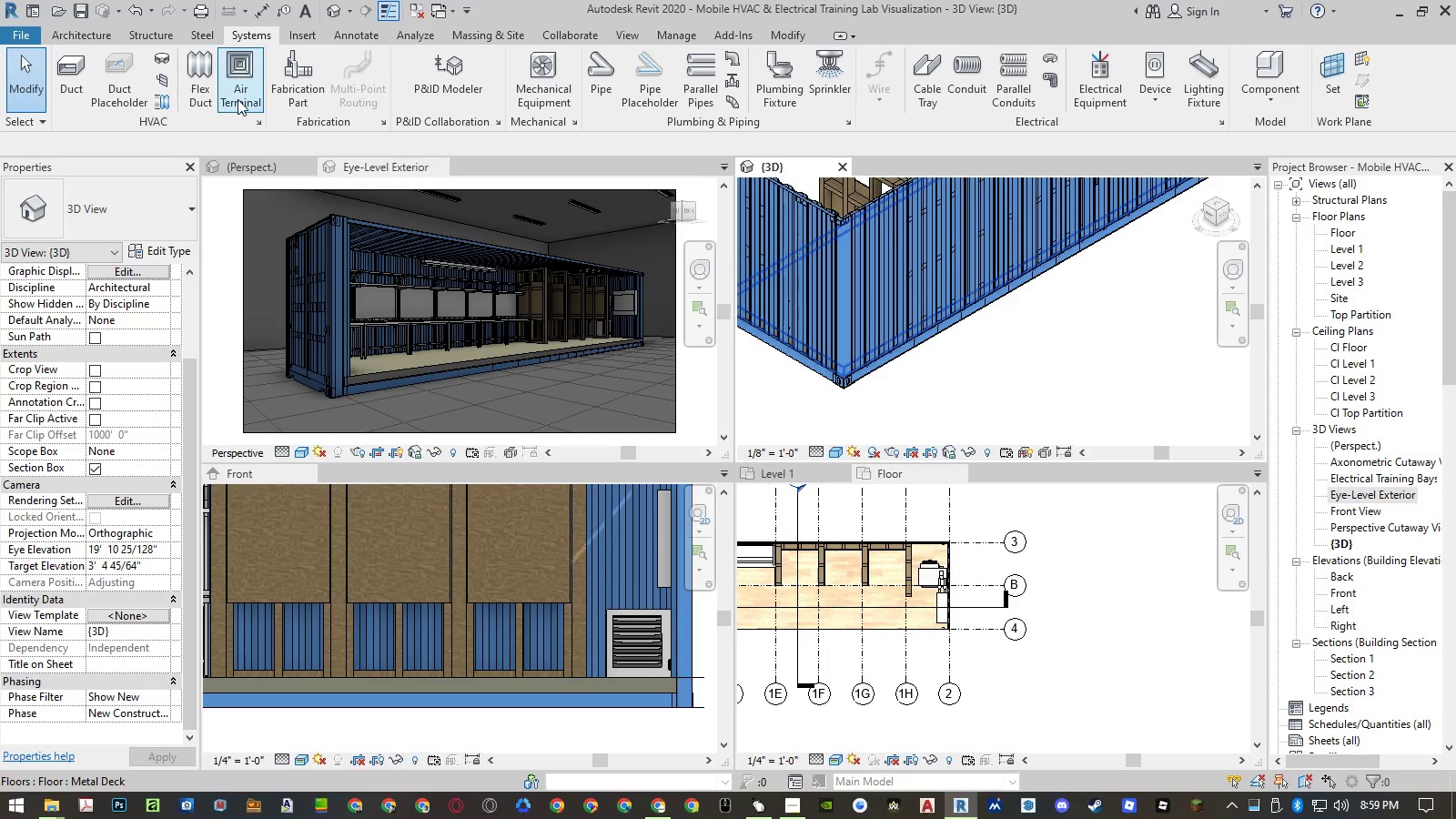 
left_click([217, 93])
 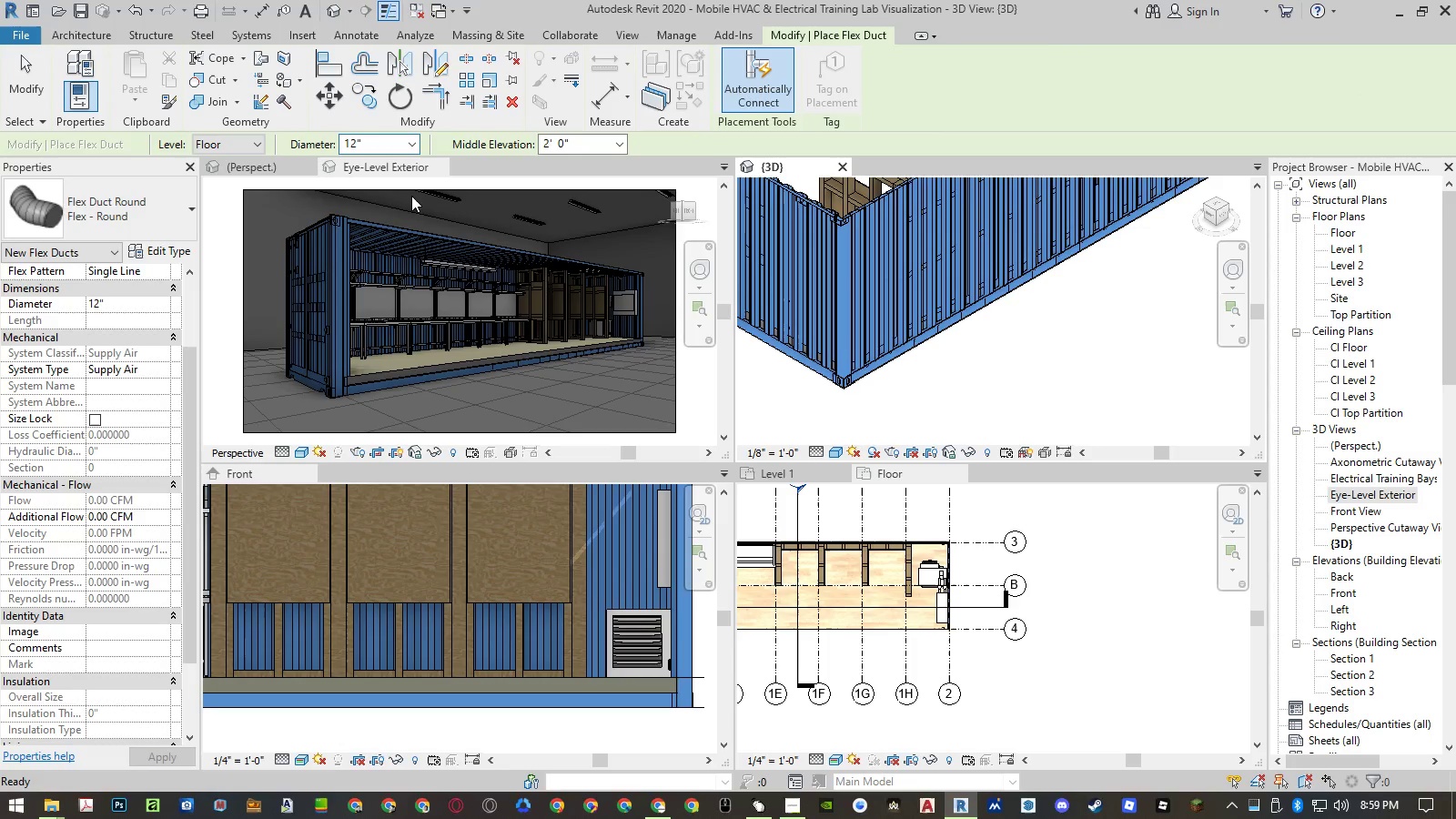 
left_click([379, 143])
 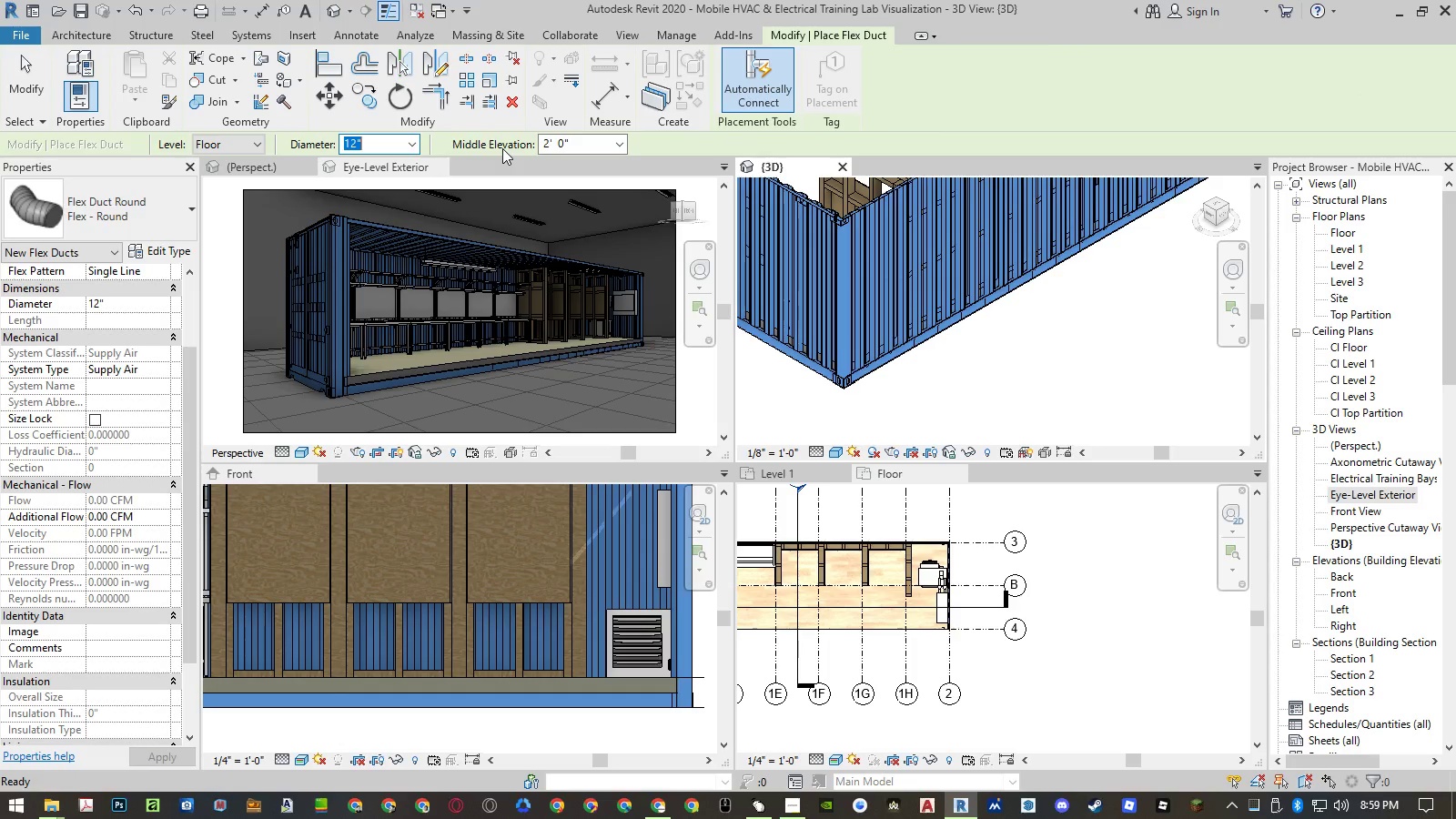 
left_click([581, 147])
 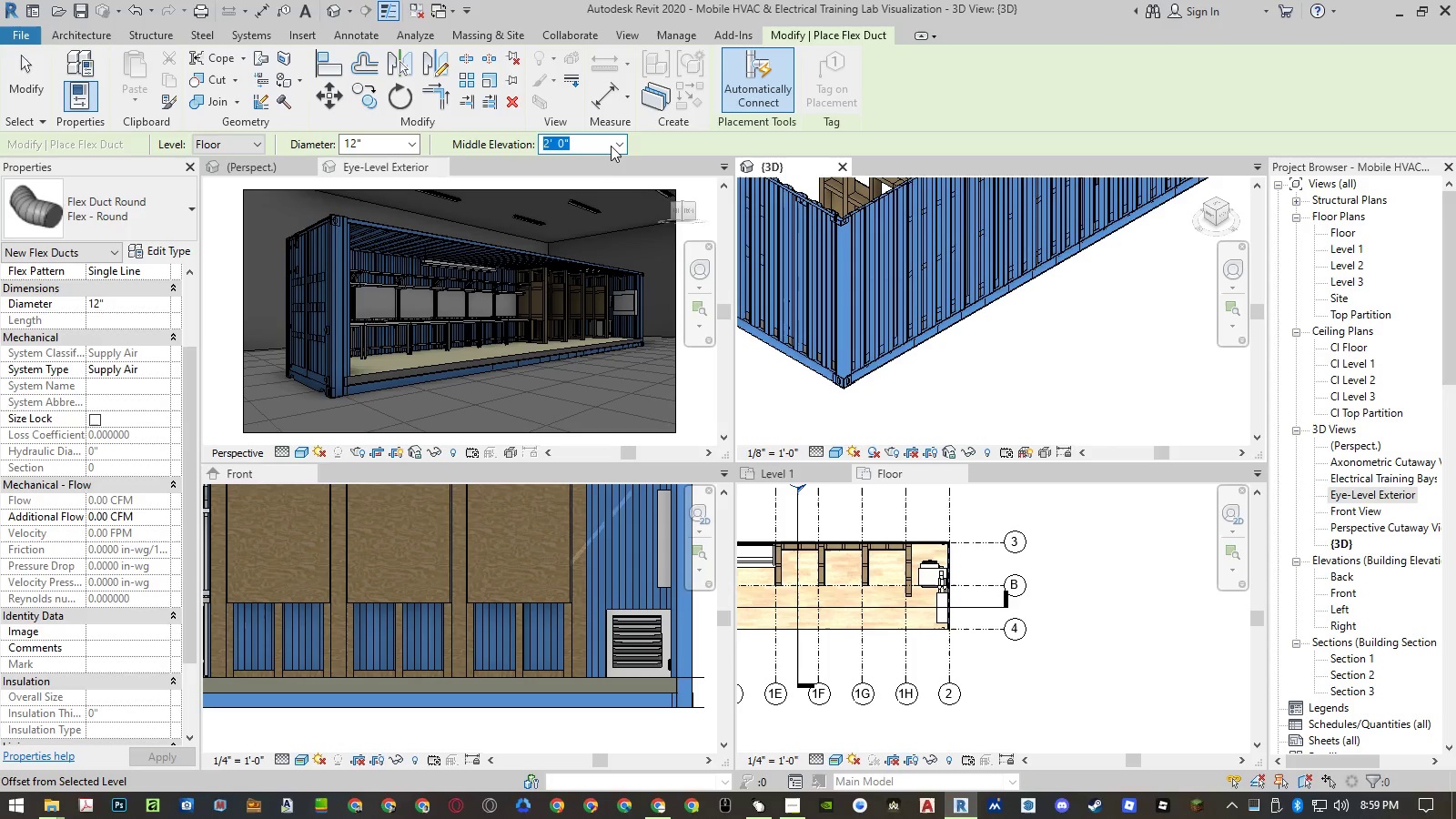 
left_click([614, 145])
 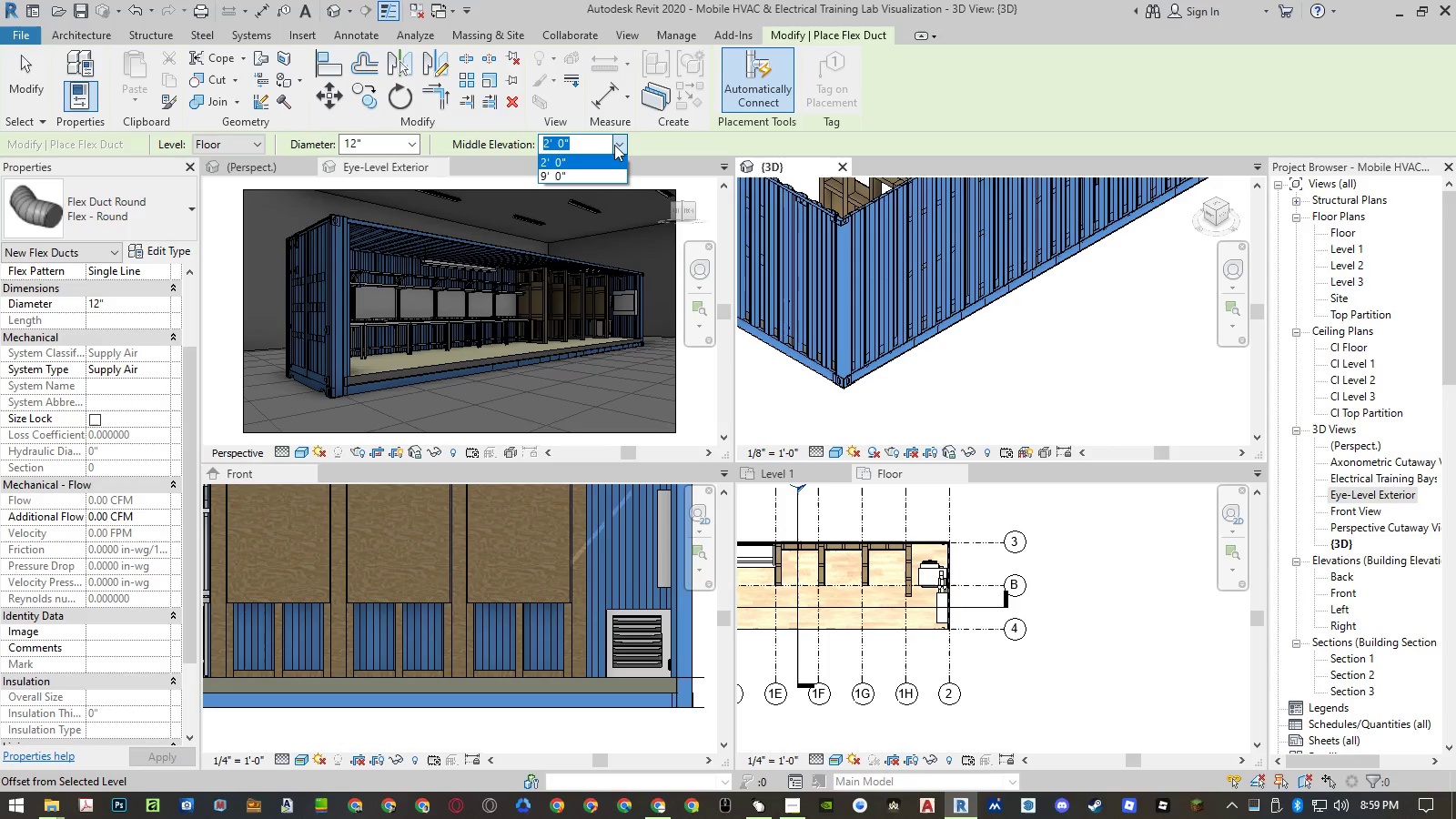 
left_click([614, 145])
 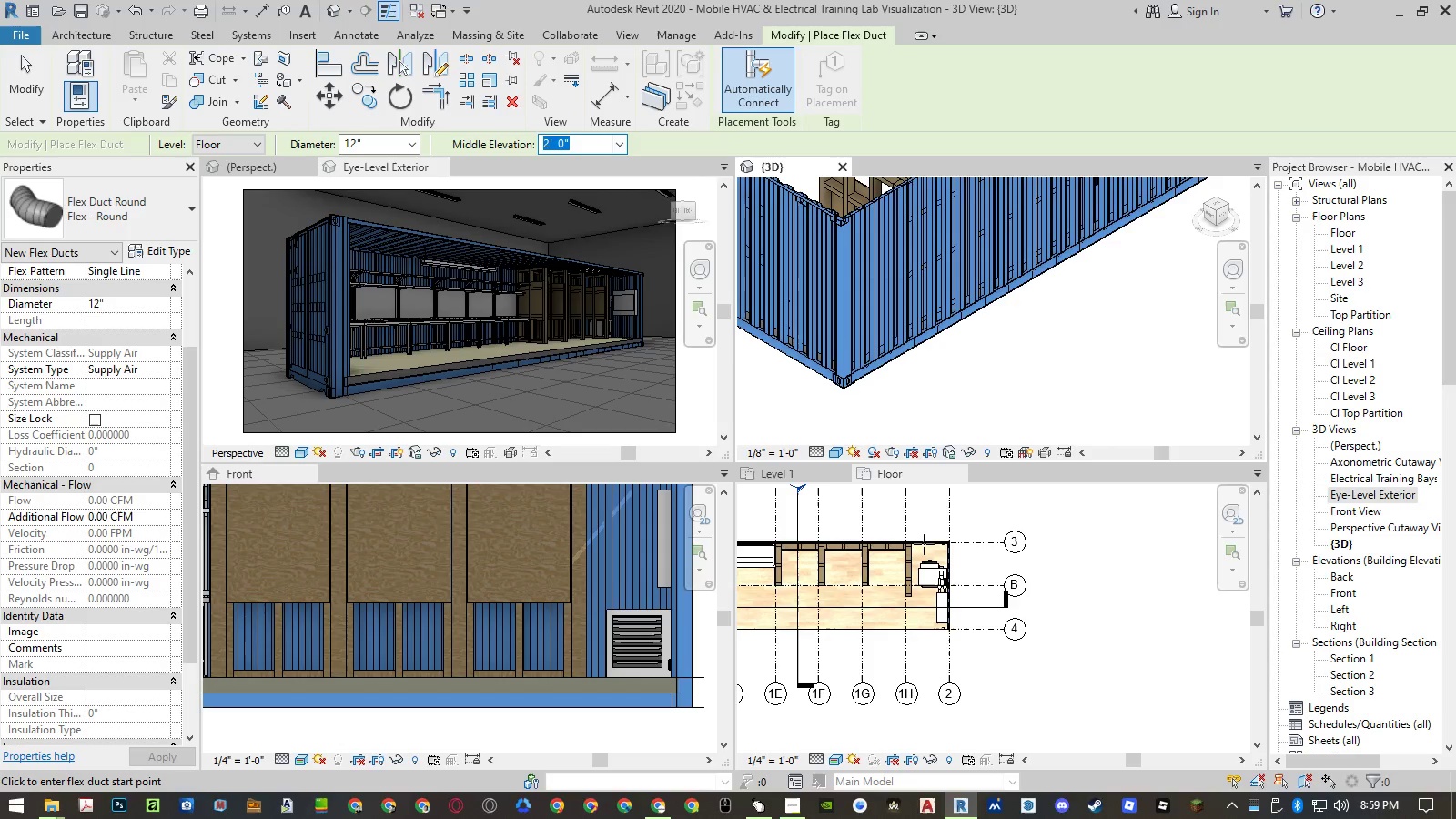 
scroll: coordinate [925, 558], scroll_direction: up, amount: 13.0
 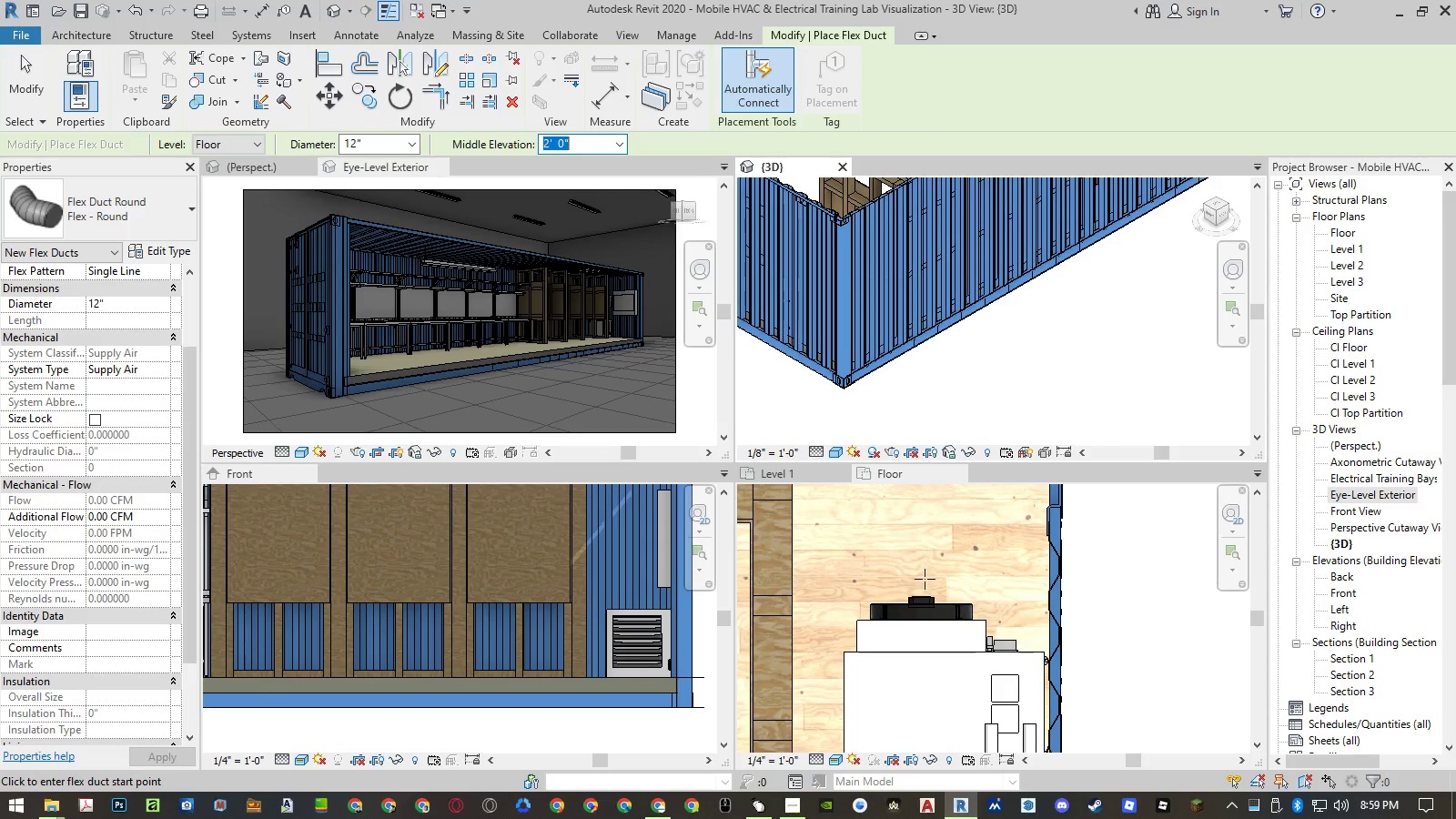 
left_click([925, 577])
 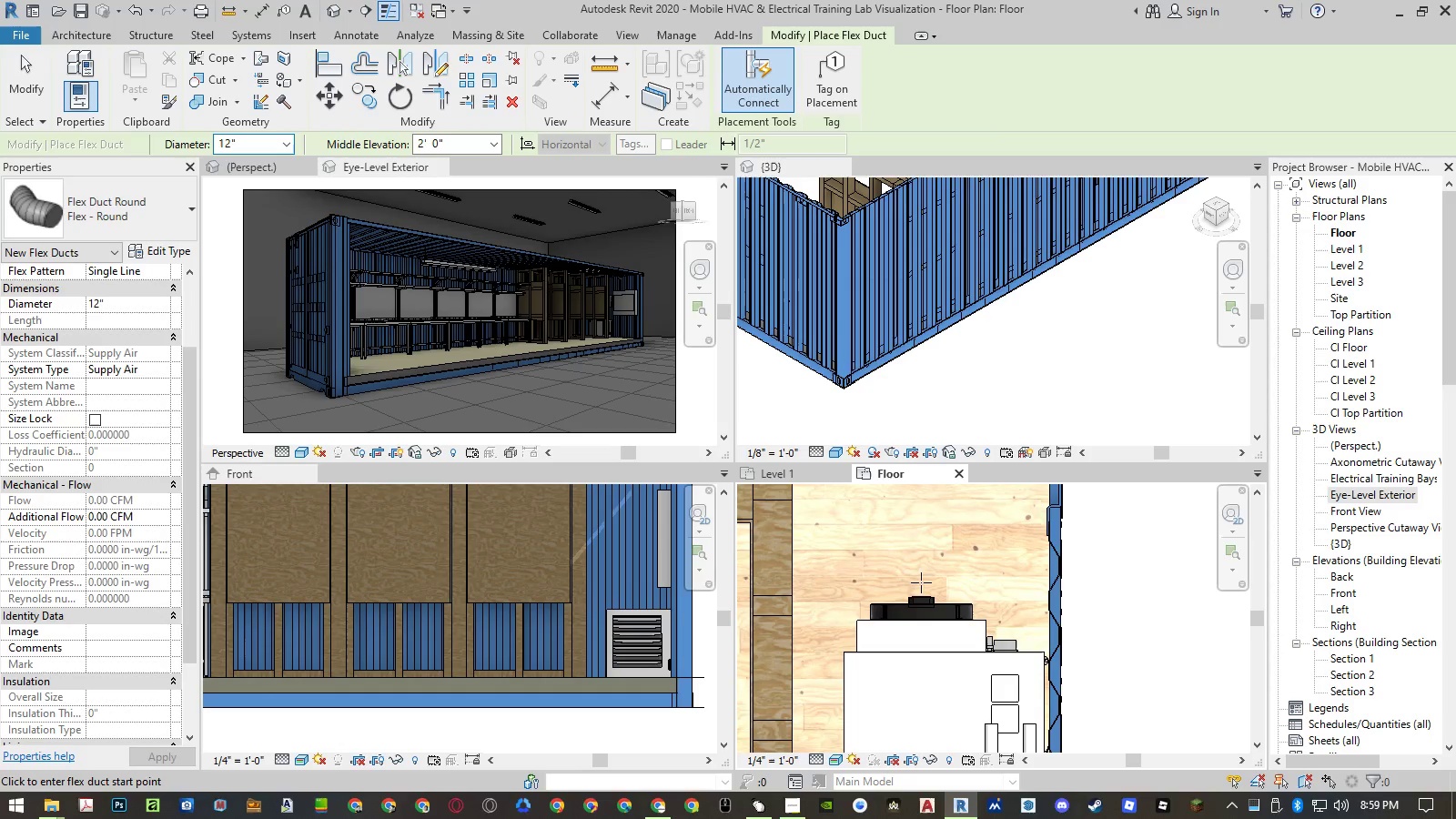 
left_click([922, 580])
 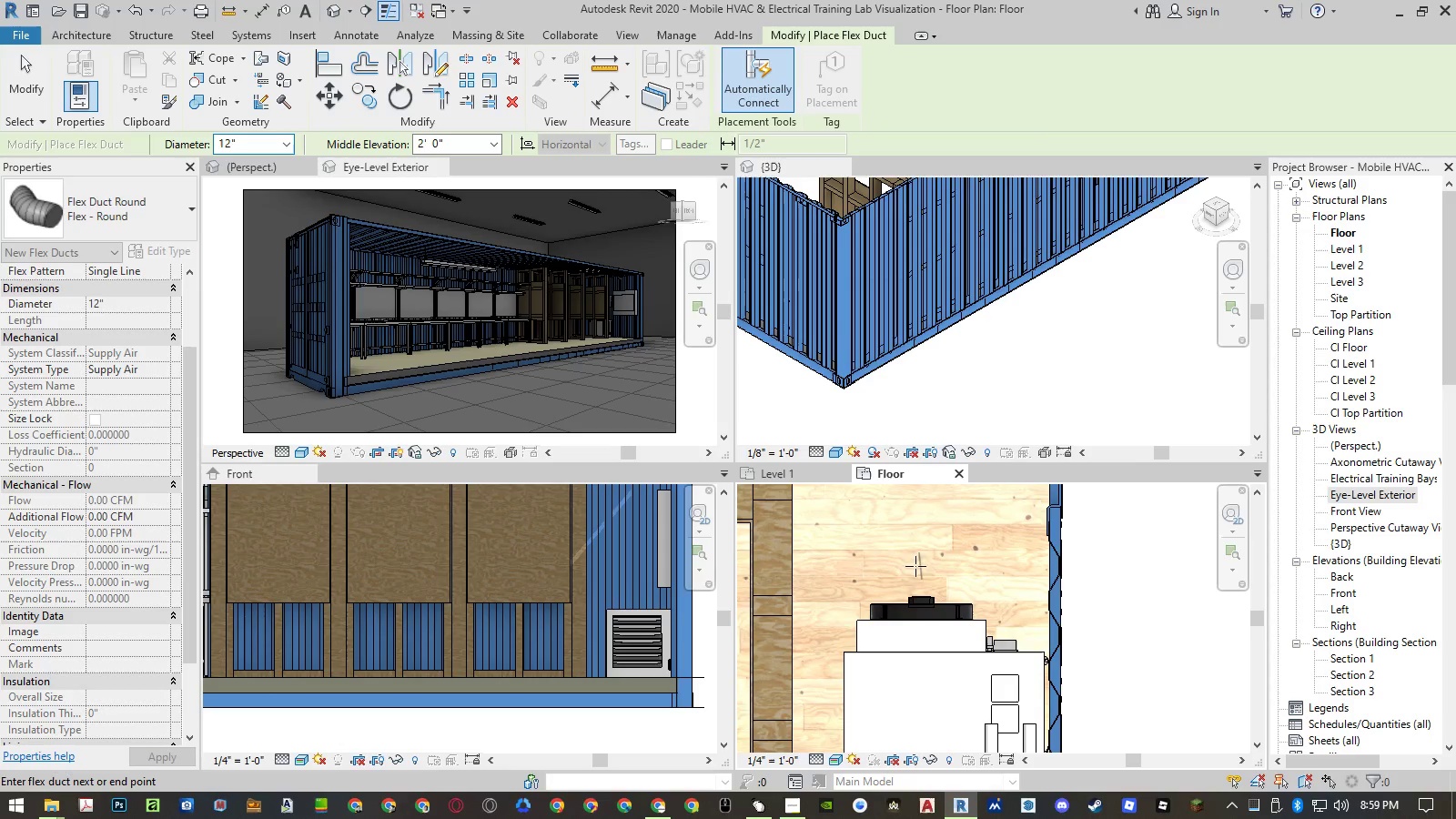 
scroll: coordinate [905, 602], scroll_direction: down, amount: 12.0
 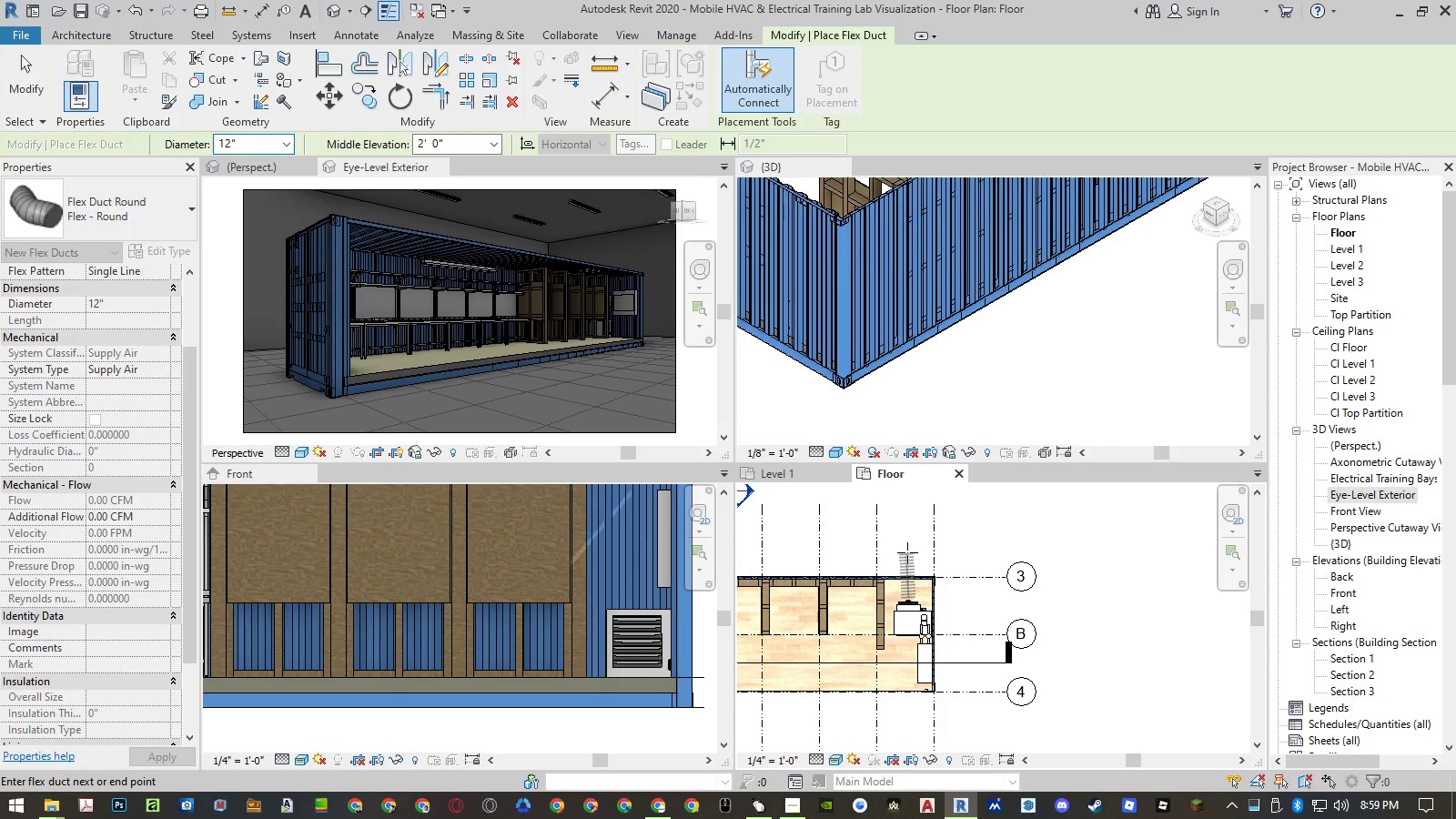 
scroll: coordinate [908, 549], scroll_direction: up, amount: 5.0
 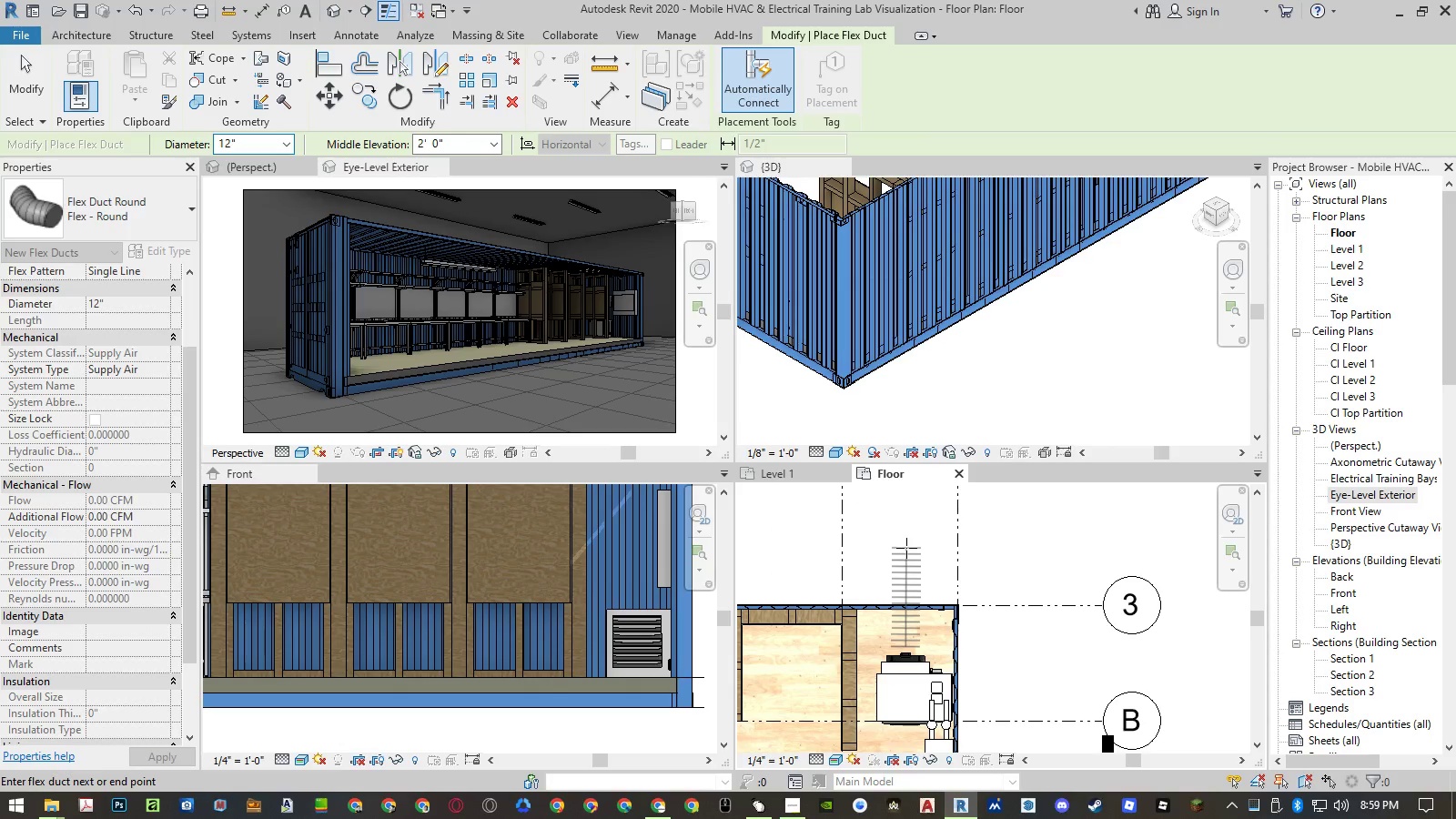 
left_click([906, 548])
 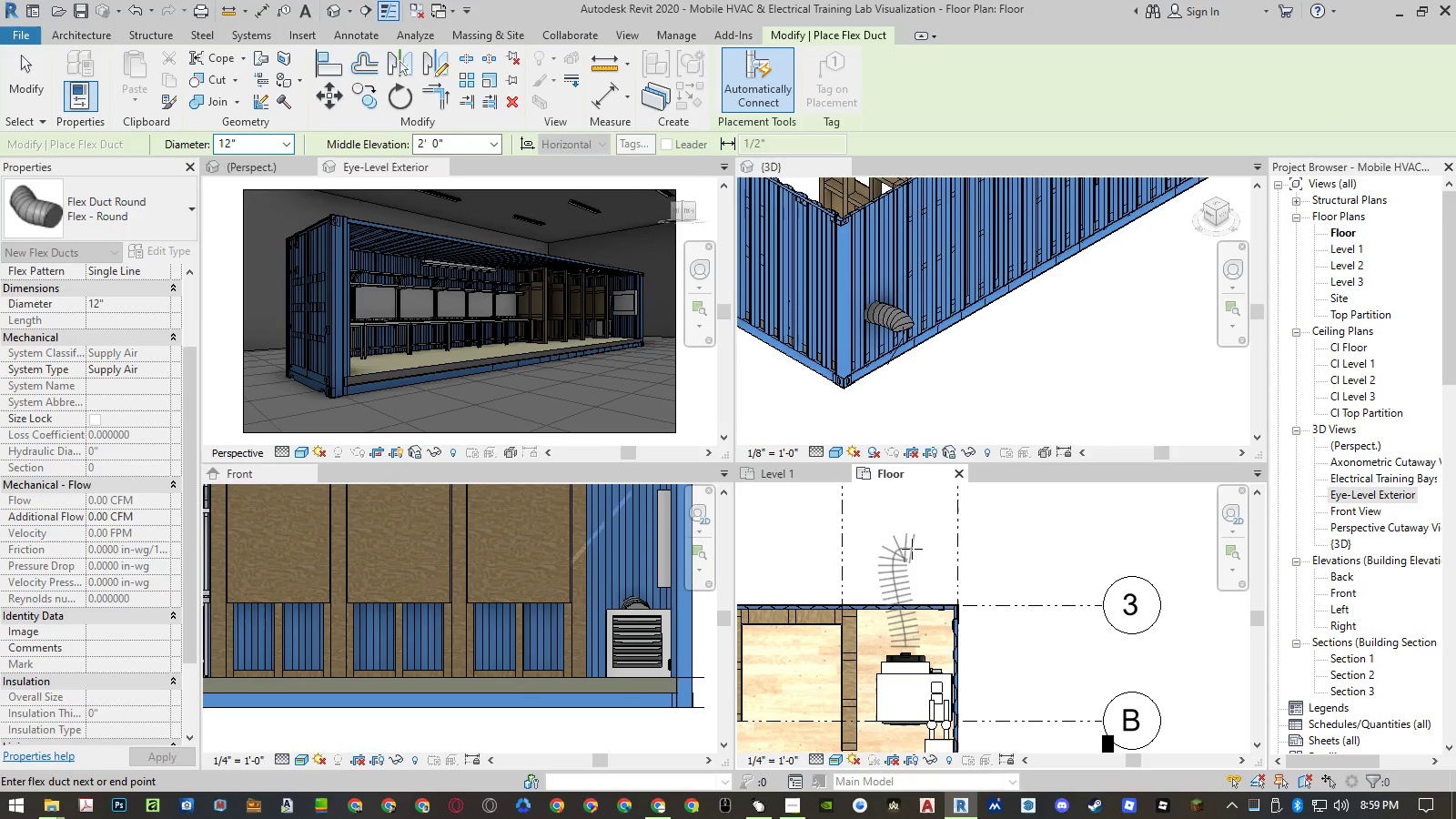 
left_click([1126, 308])
 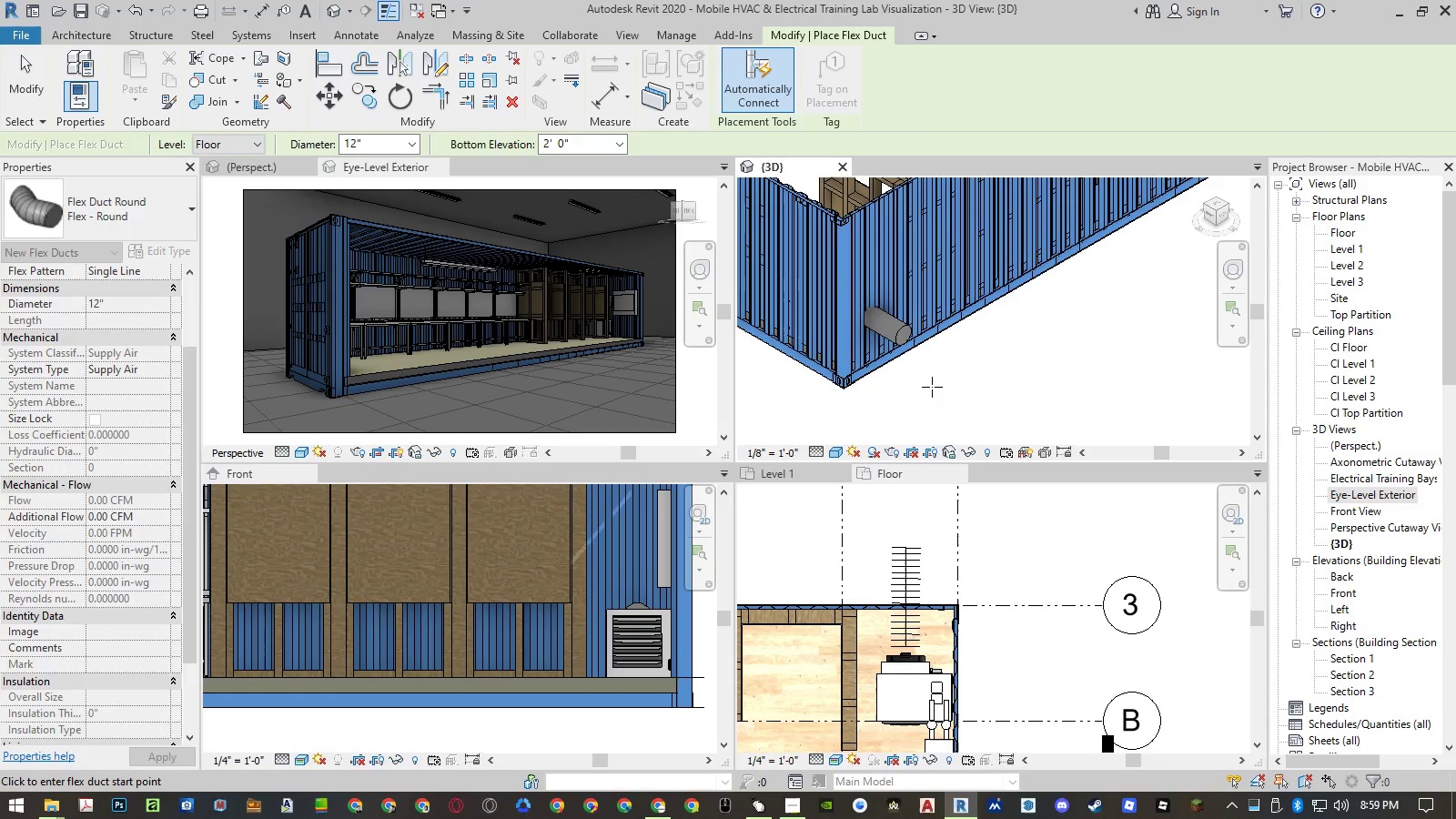 
scroll: coordinate [932, 387], scroll_direction: down, amount: 2.0
 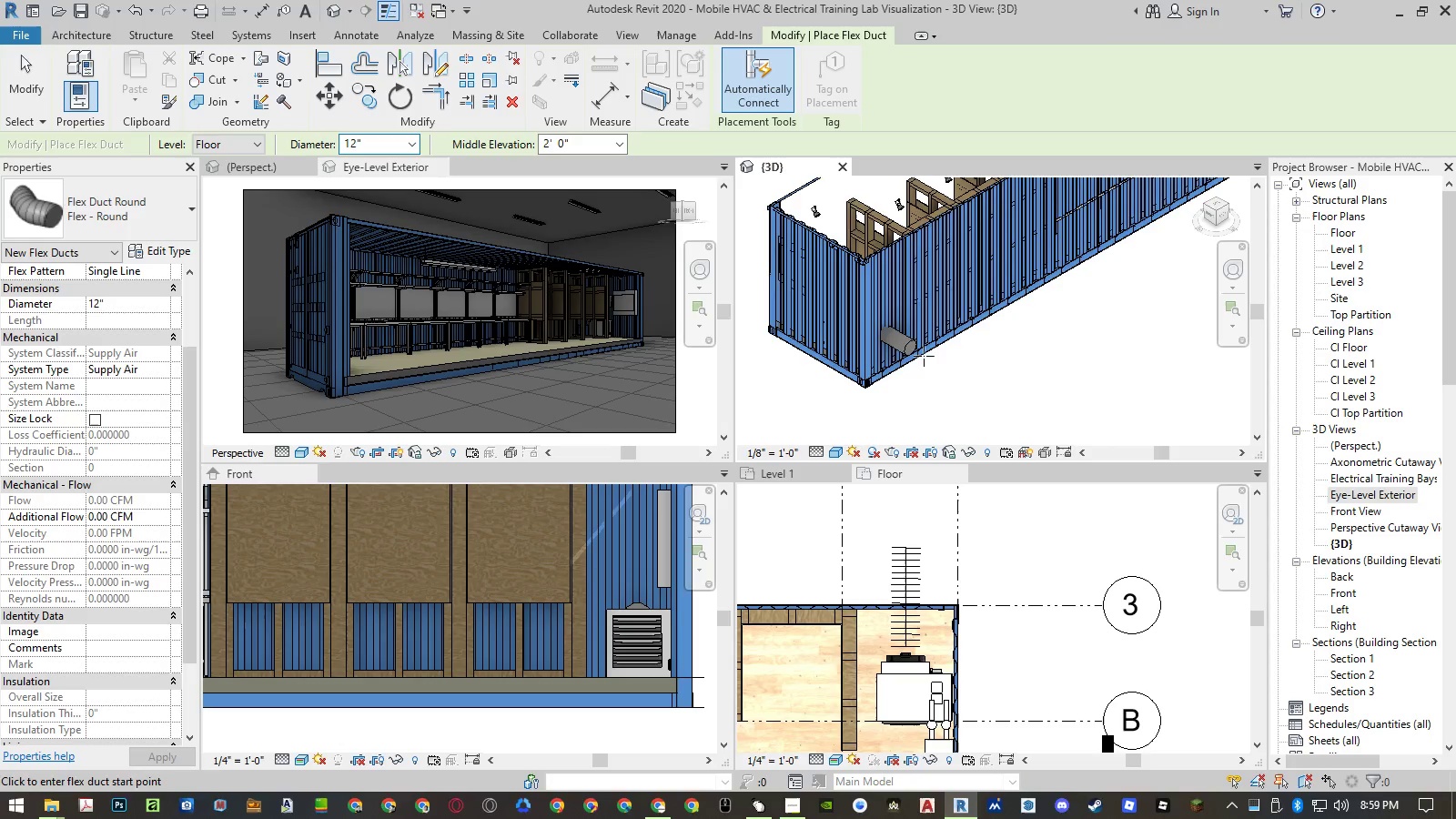 
scroll: coordinate [908, 349], scroll_direction: up, amount: 7.0
 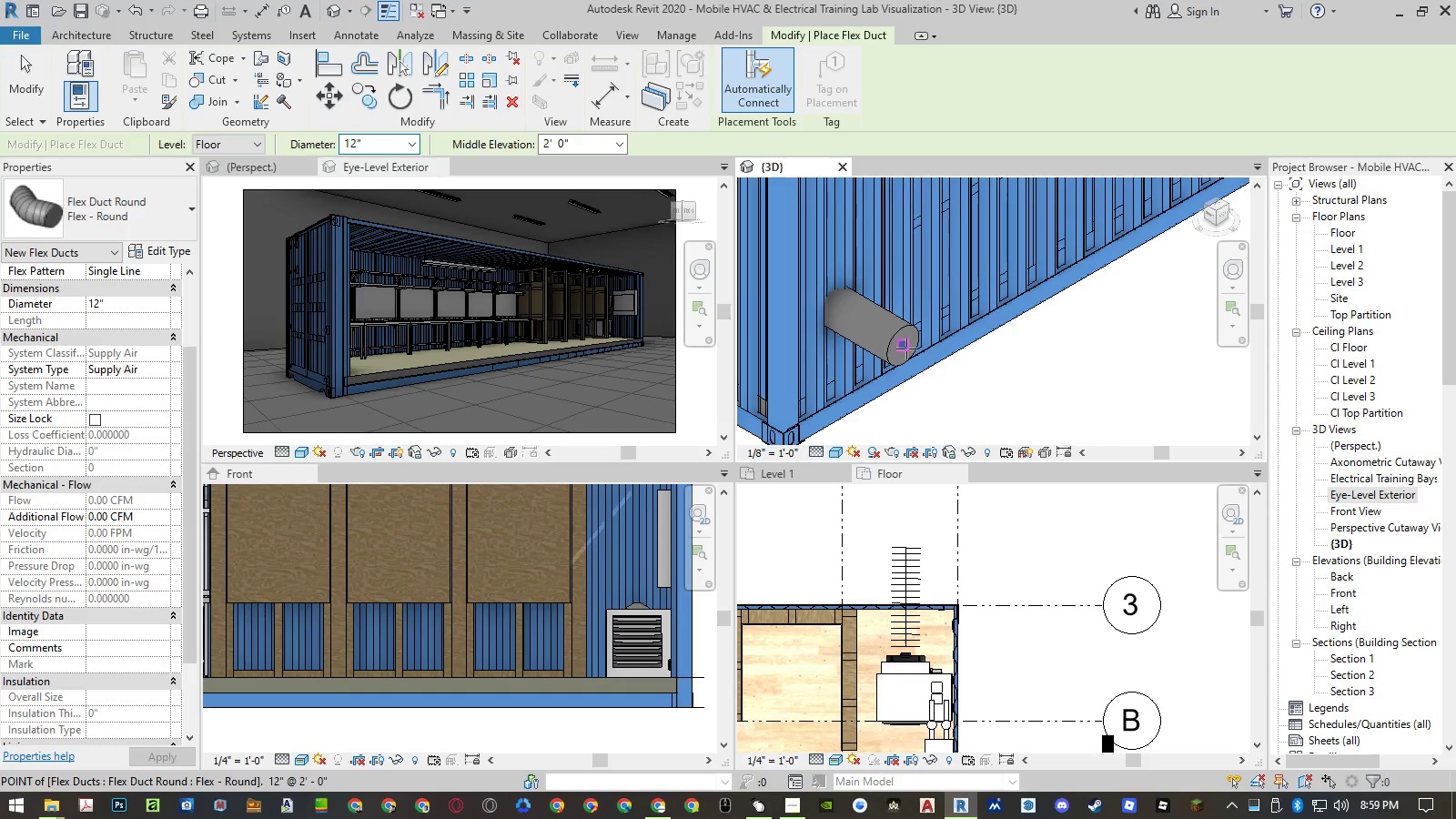 
left_click([906, 349])
 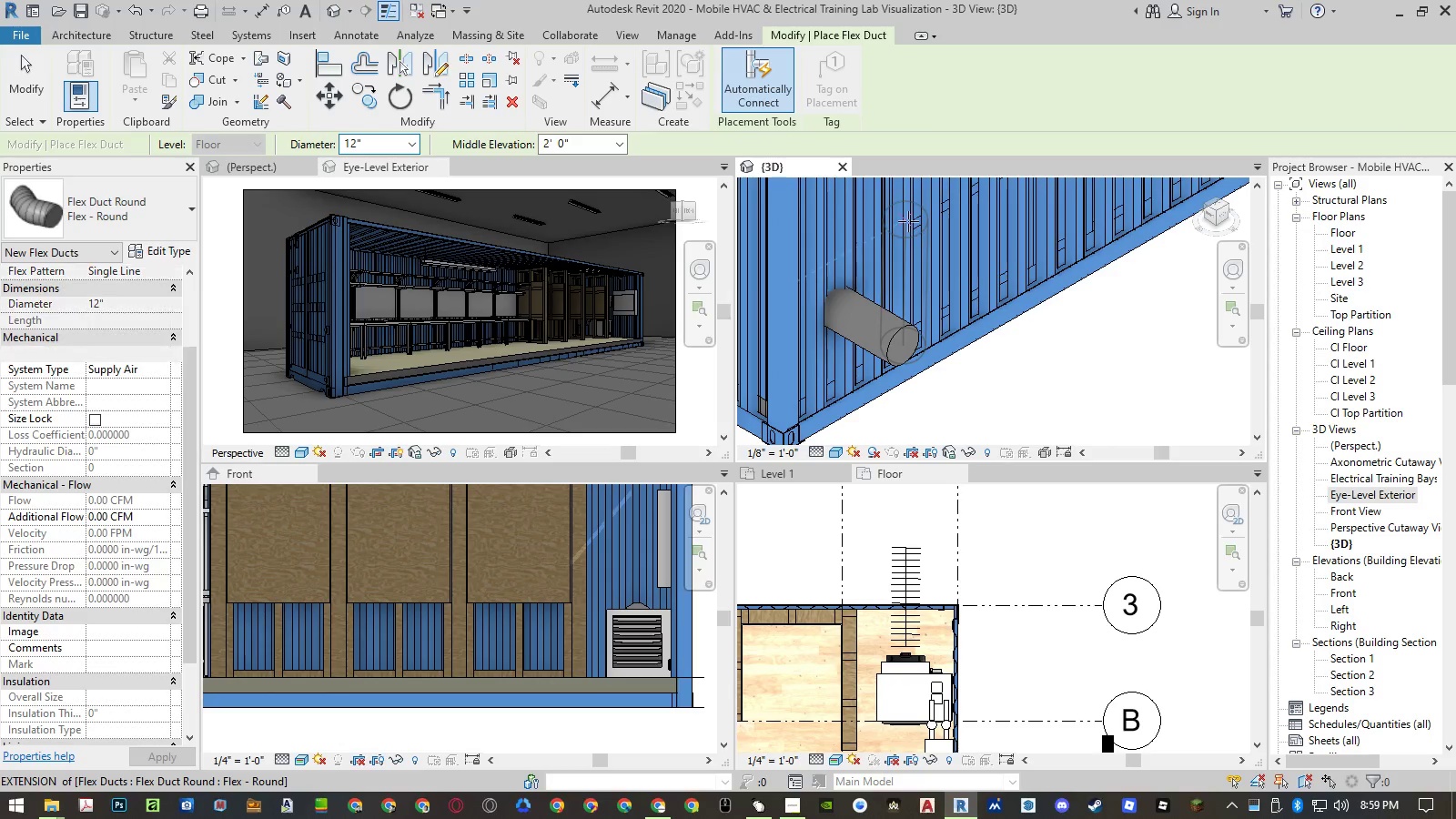 
hold_key(key=ShiftLeft, duration=1.0)
 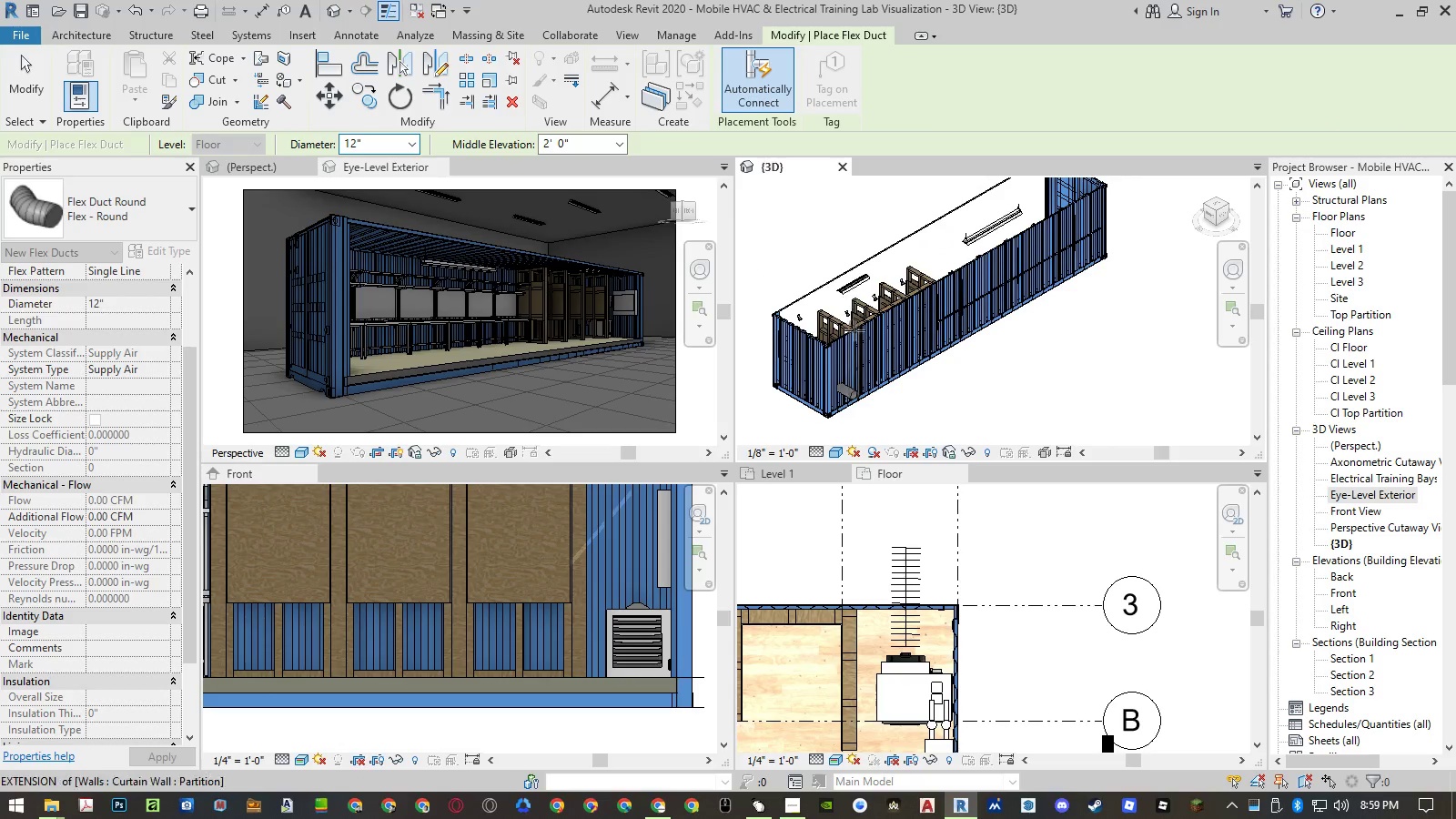 
scroll: coordinate [839, 408], scroll_direction: down, amount: 19.0
 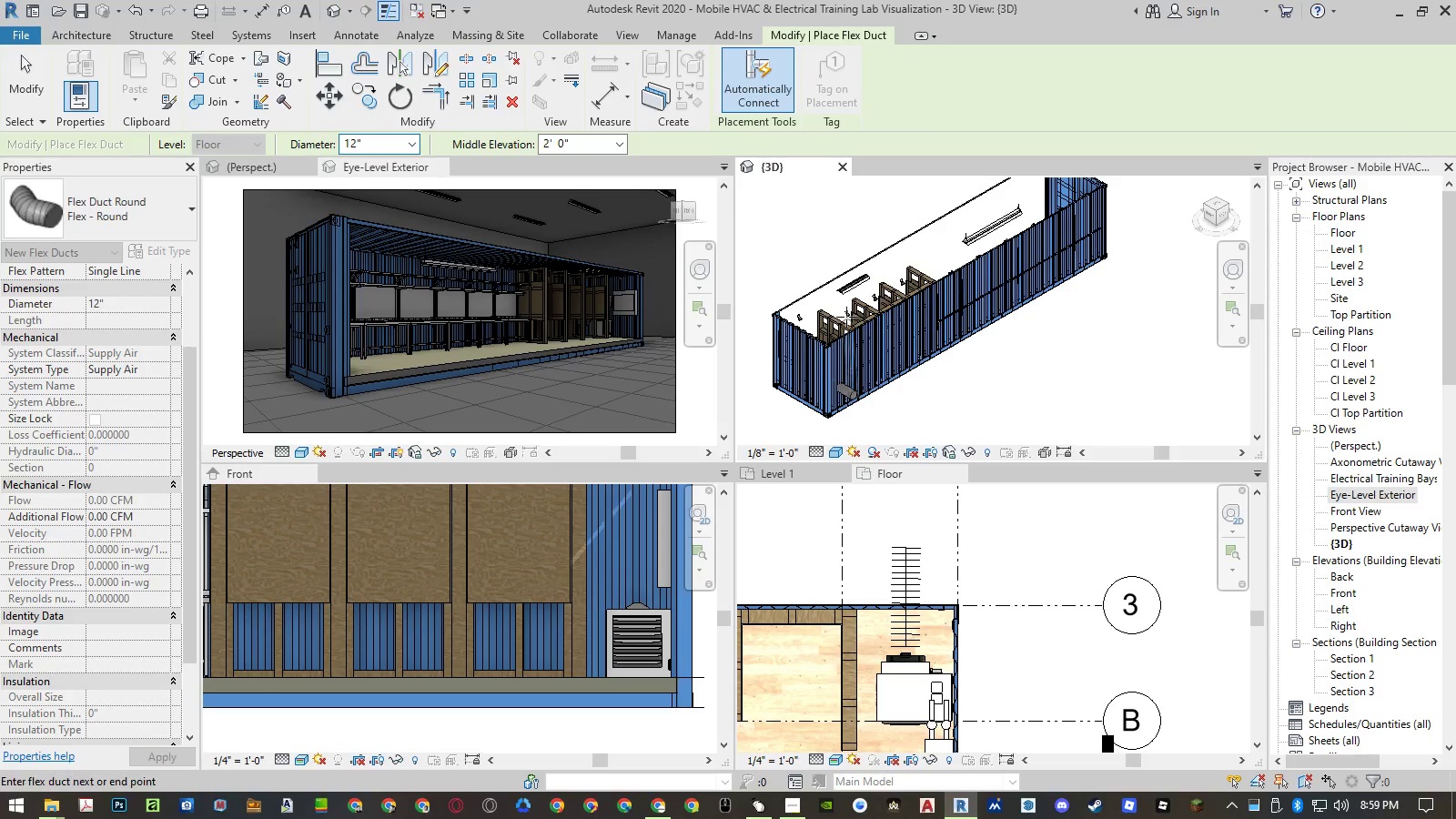 
scroll: coordinate [855, 347], scroll_direction: up, amount: 8.0
 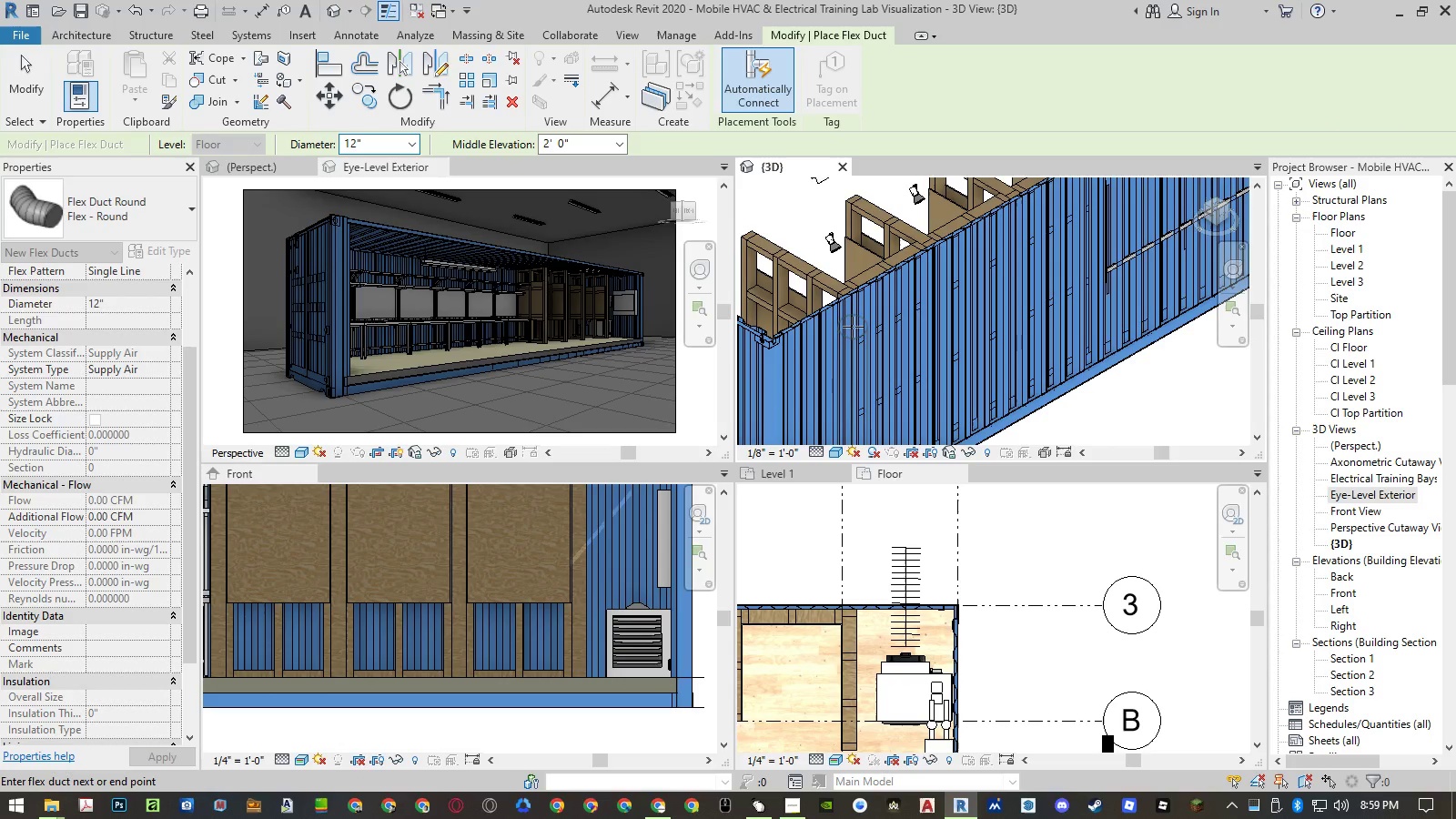 
left_click([853, 327])
 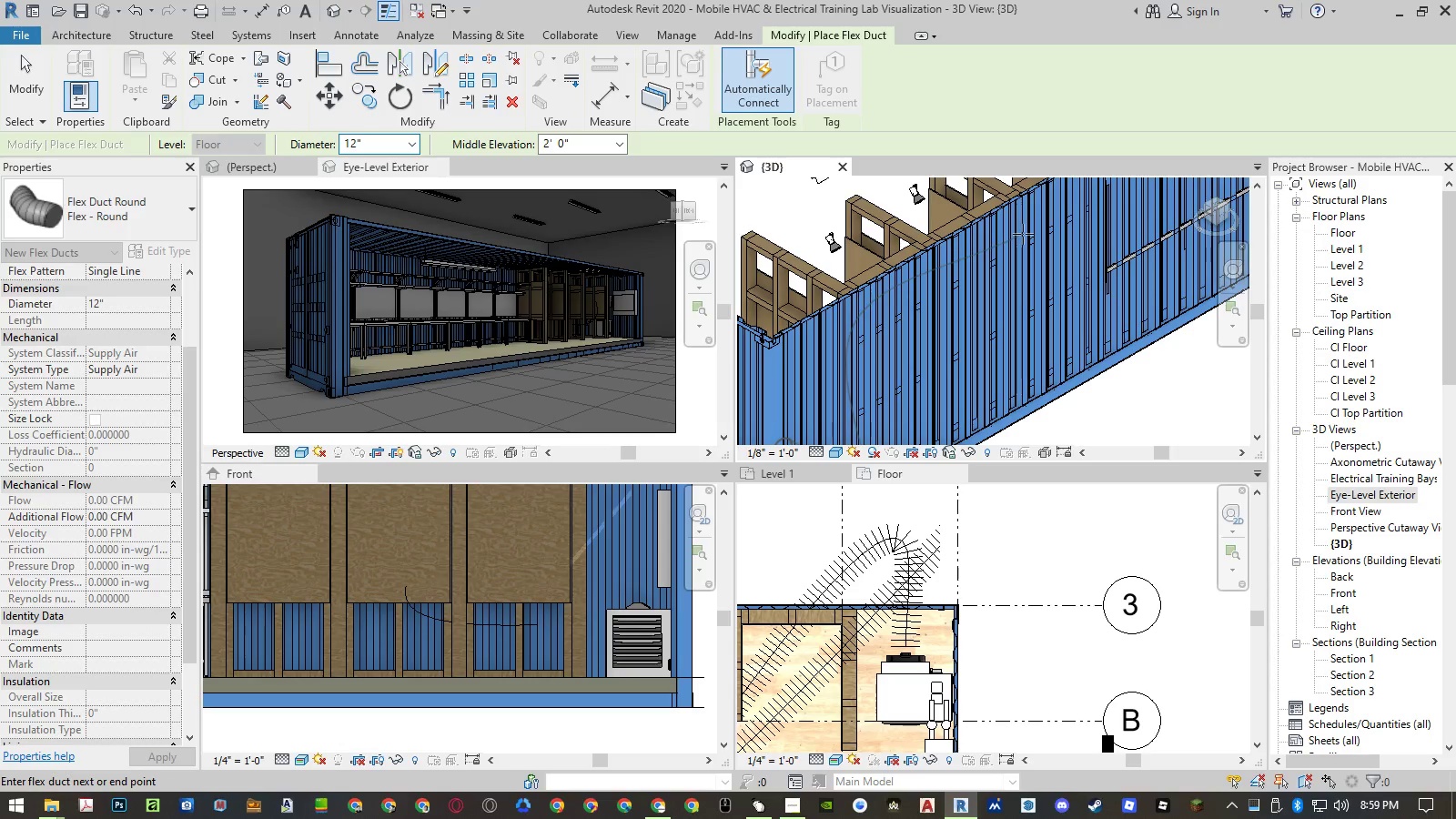 
left_click([1032, 204])
 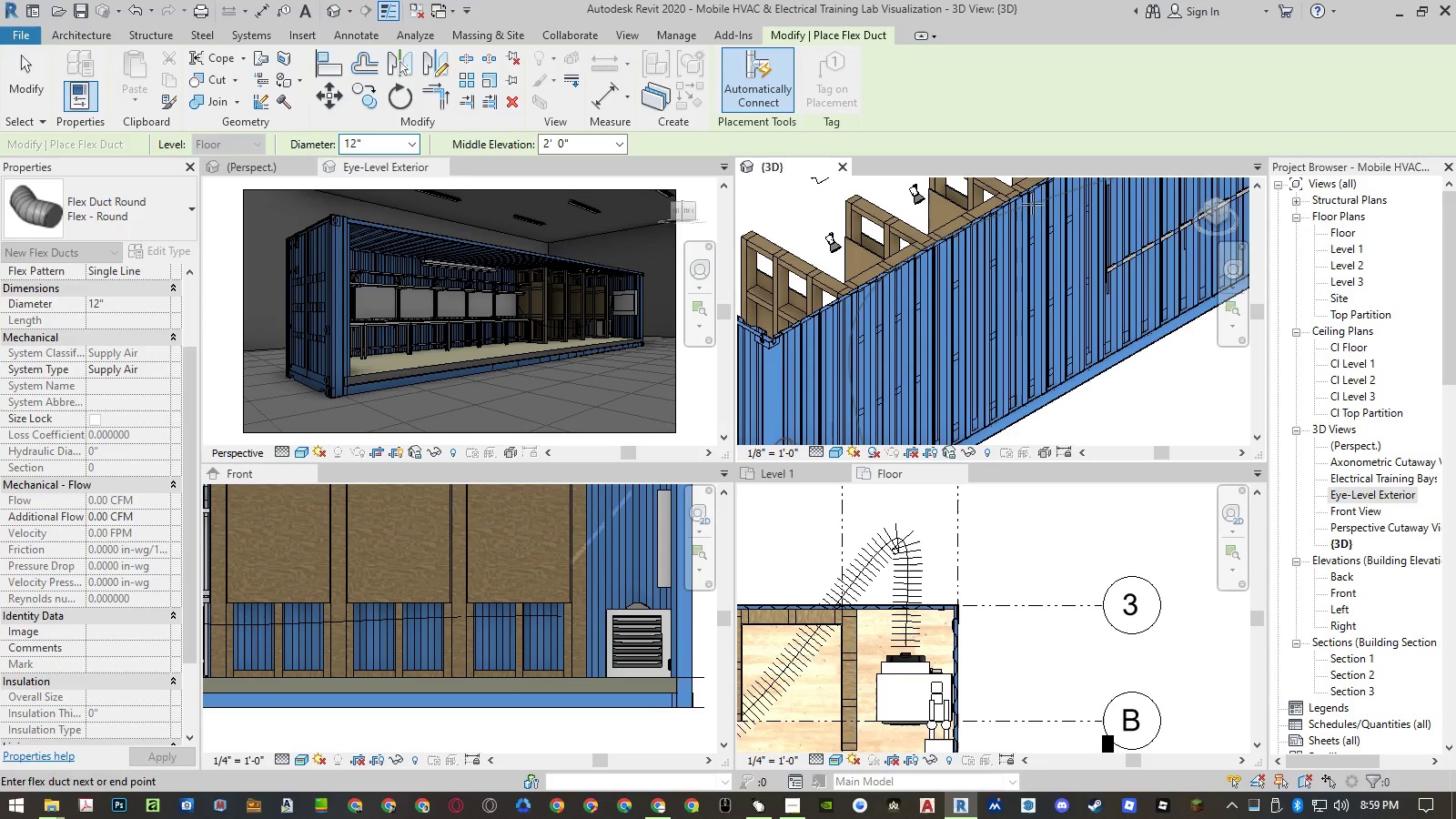 
key(Escape)
 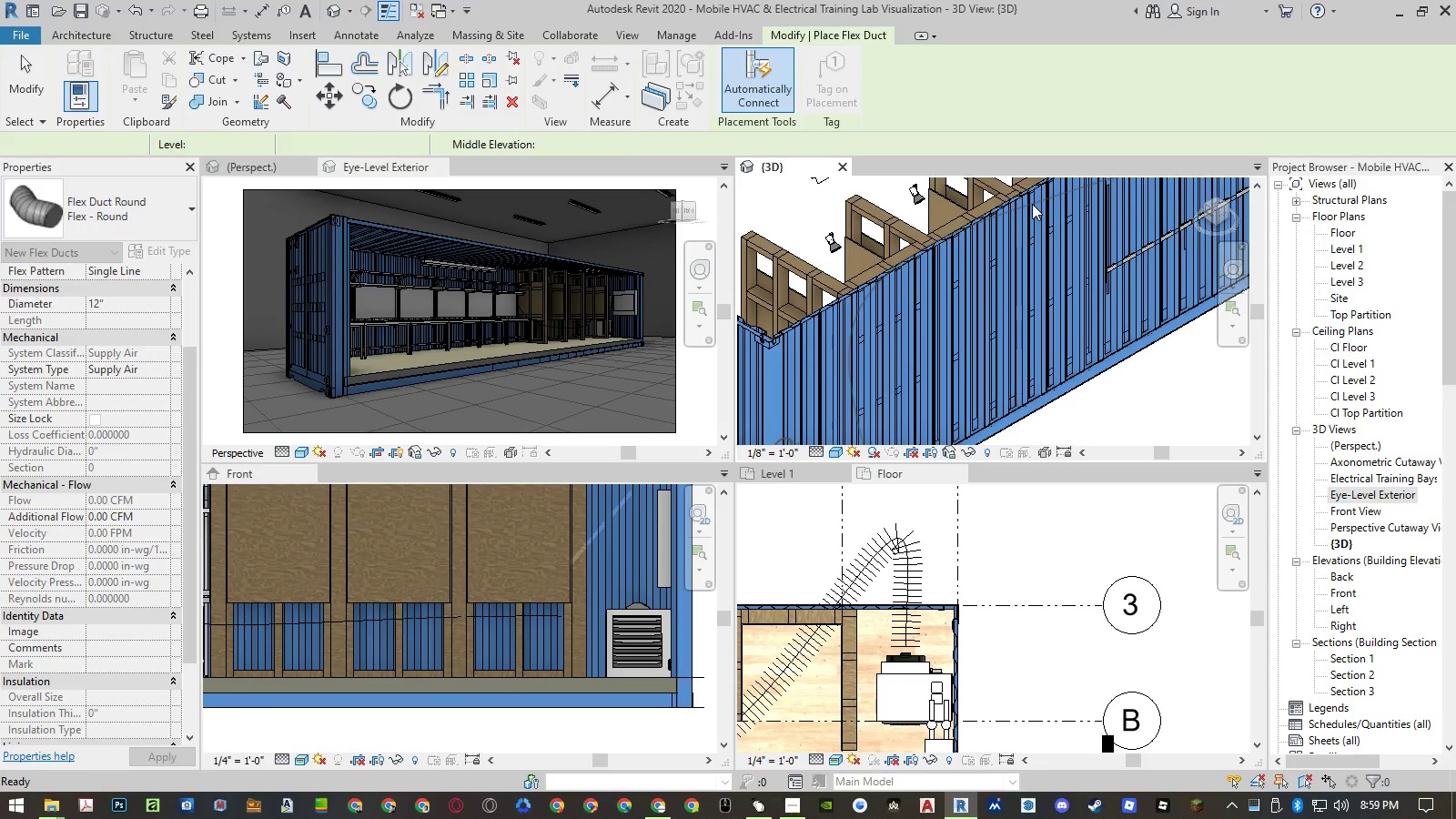 
key(Escape)
 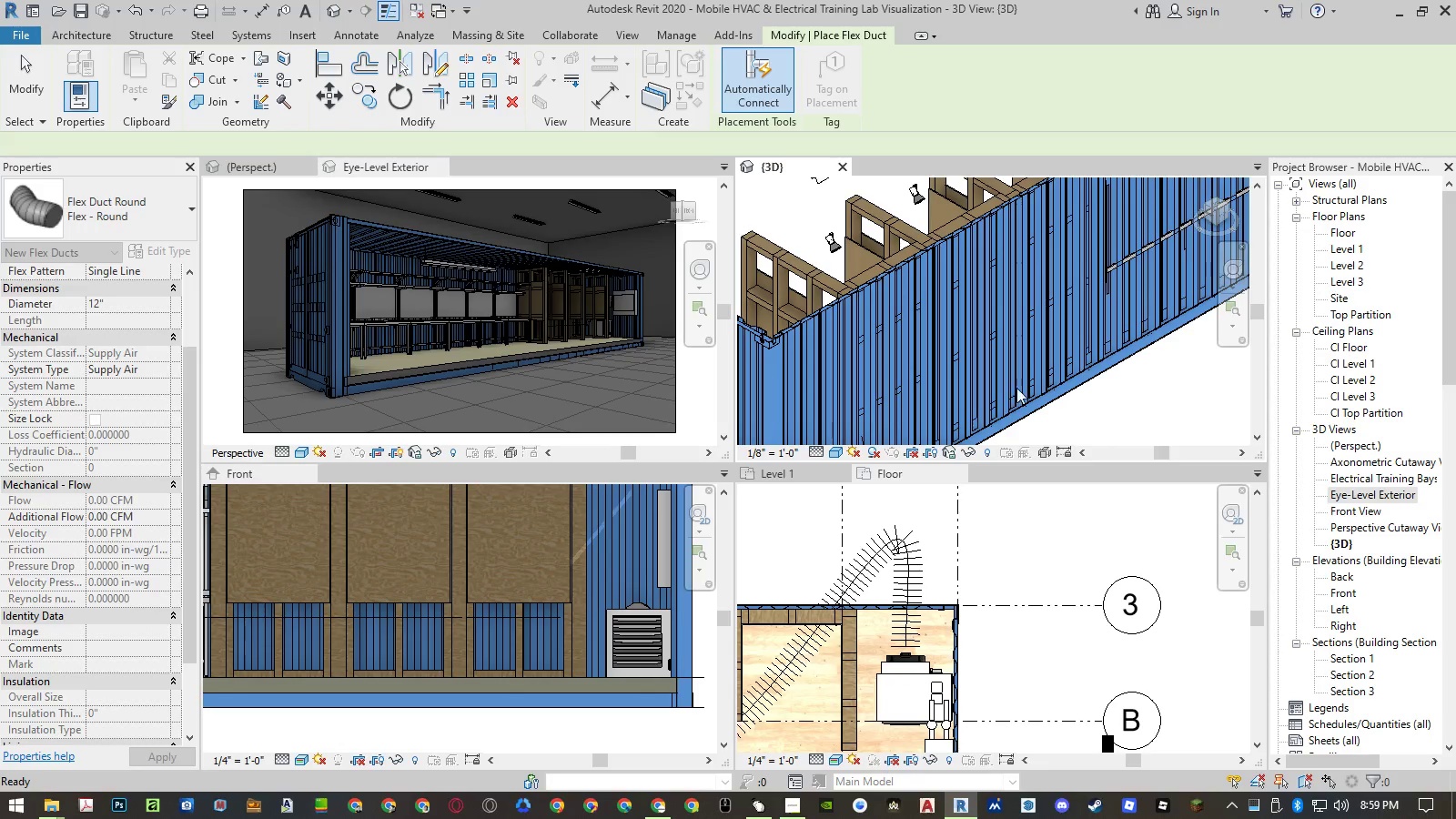 
scroll: coordinate [935, 240], scroll_direction: down, amount: 8.0
 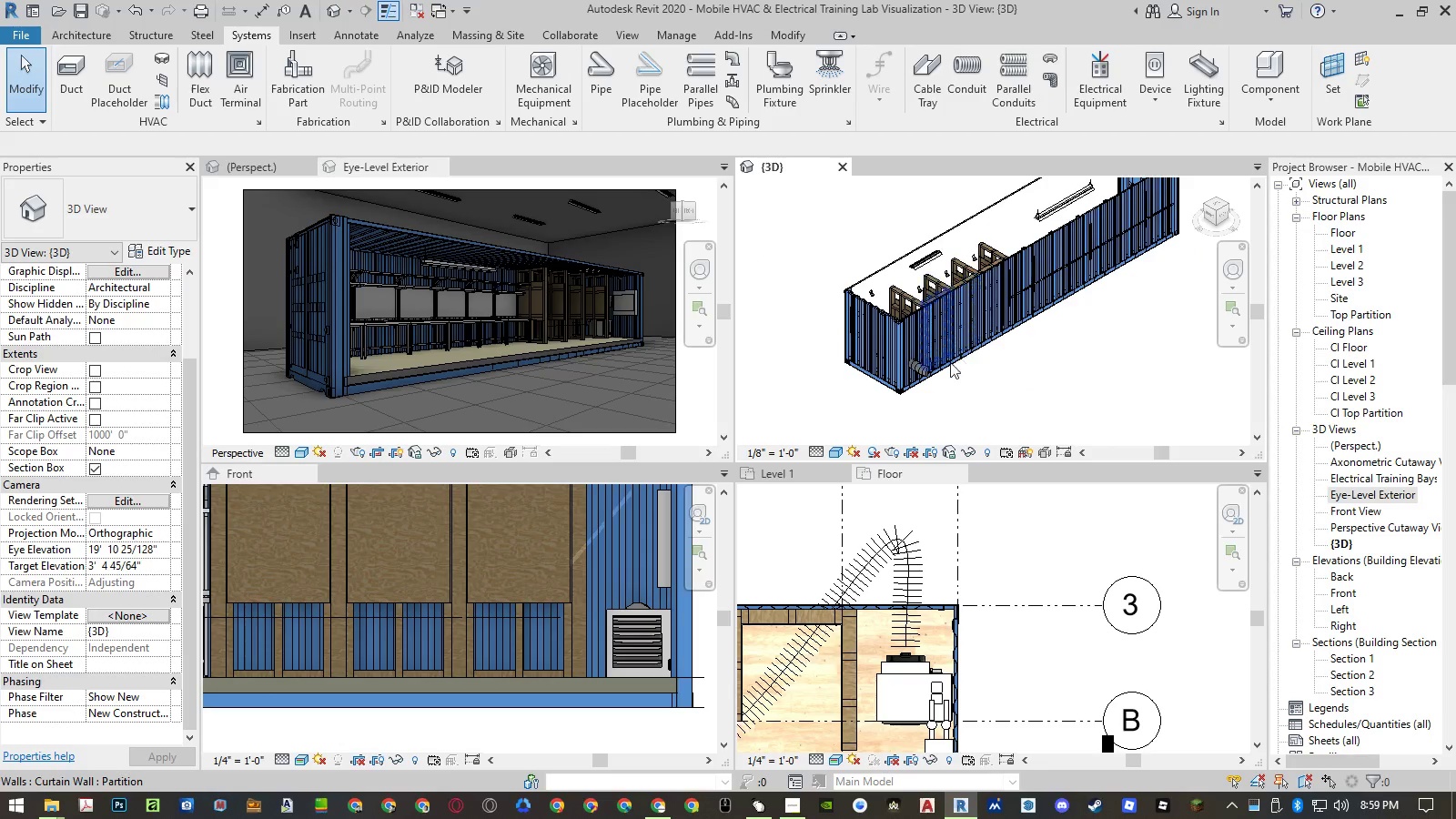 
scroll: coordinate [918, 372], scroll_direction: up, amount: 4.0
 